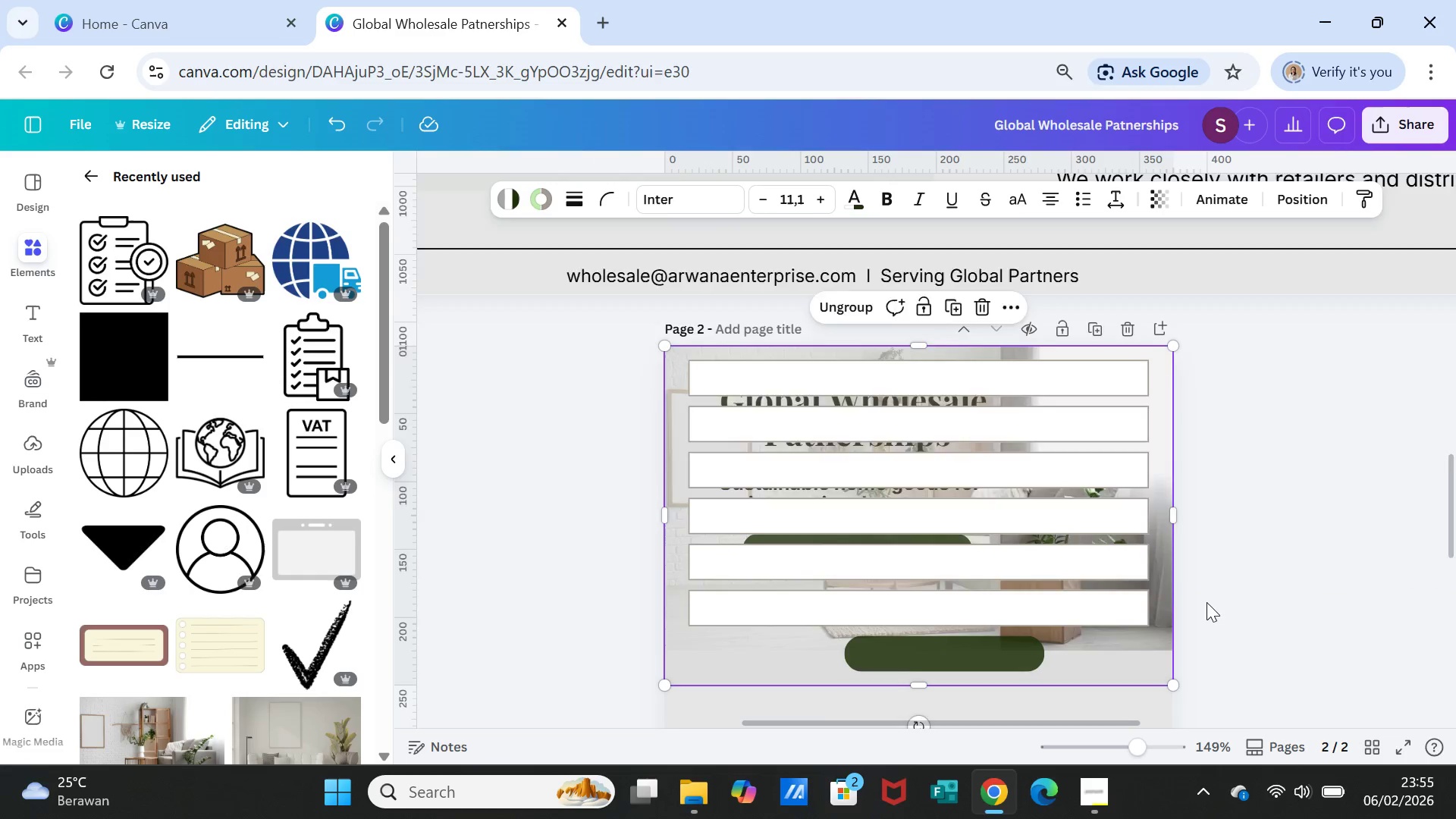 
scroll: coordinate [1207, 602], scroll_direction: down, amount: 7.0
 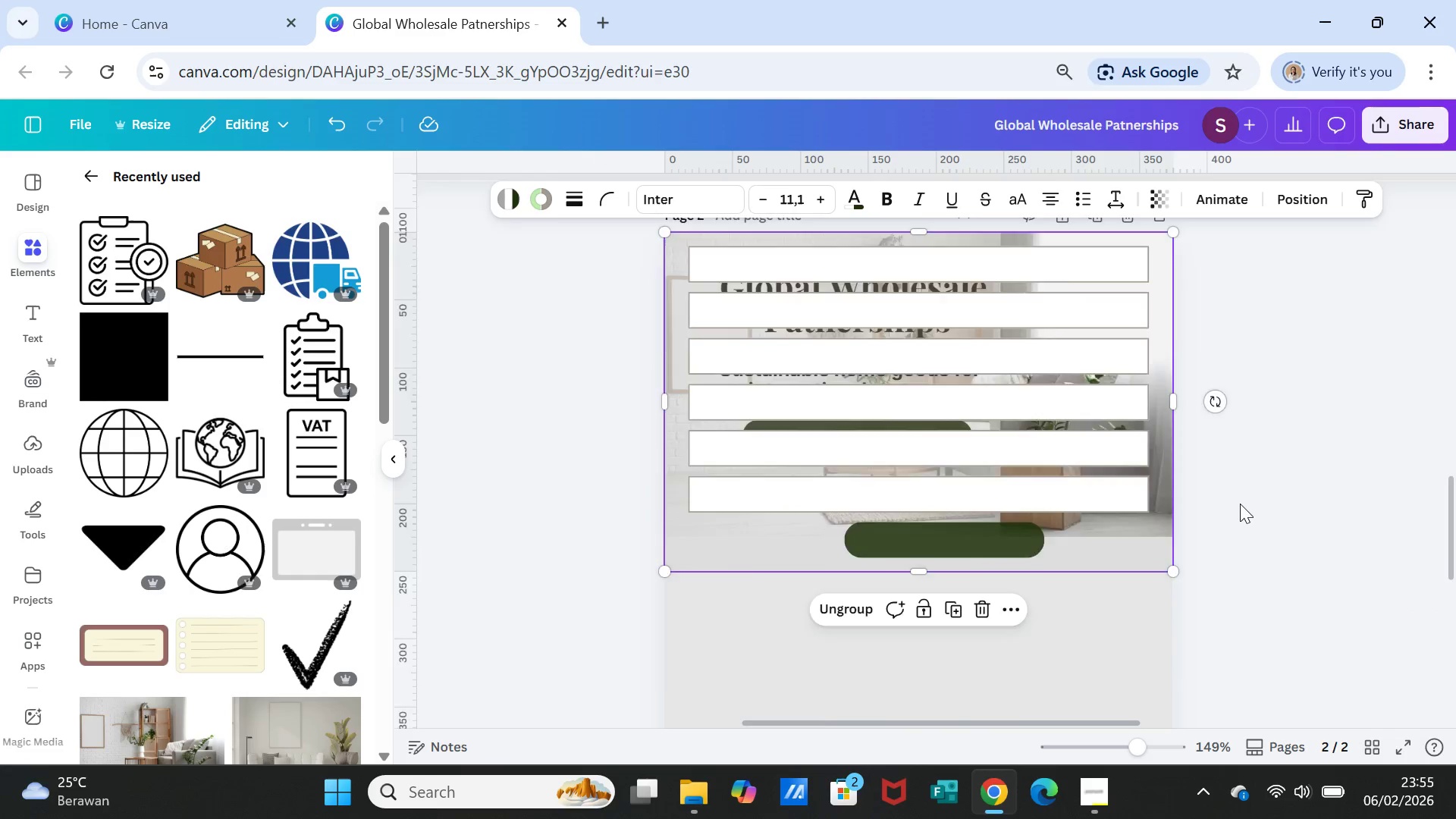 
scroll: coordinate [1240, 504], scroll_direction: up, amount: 2.0
 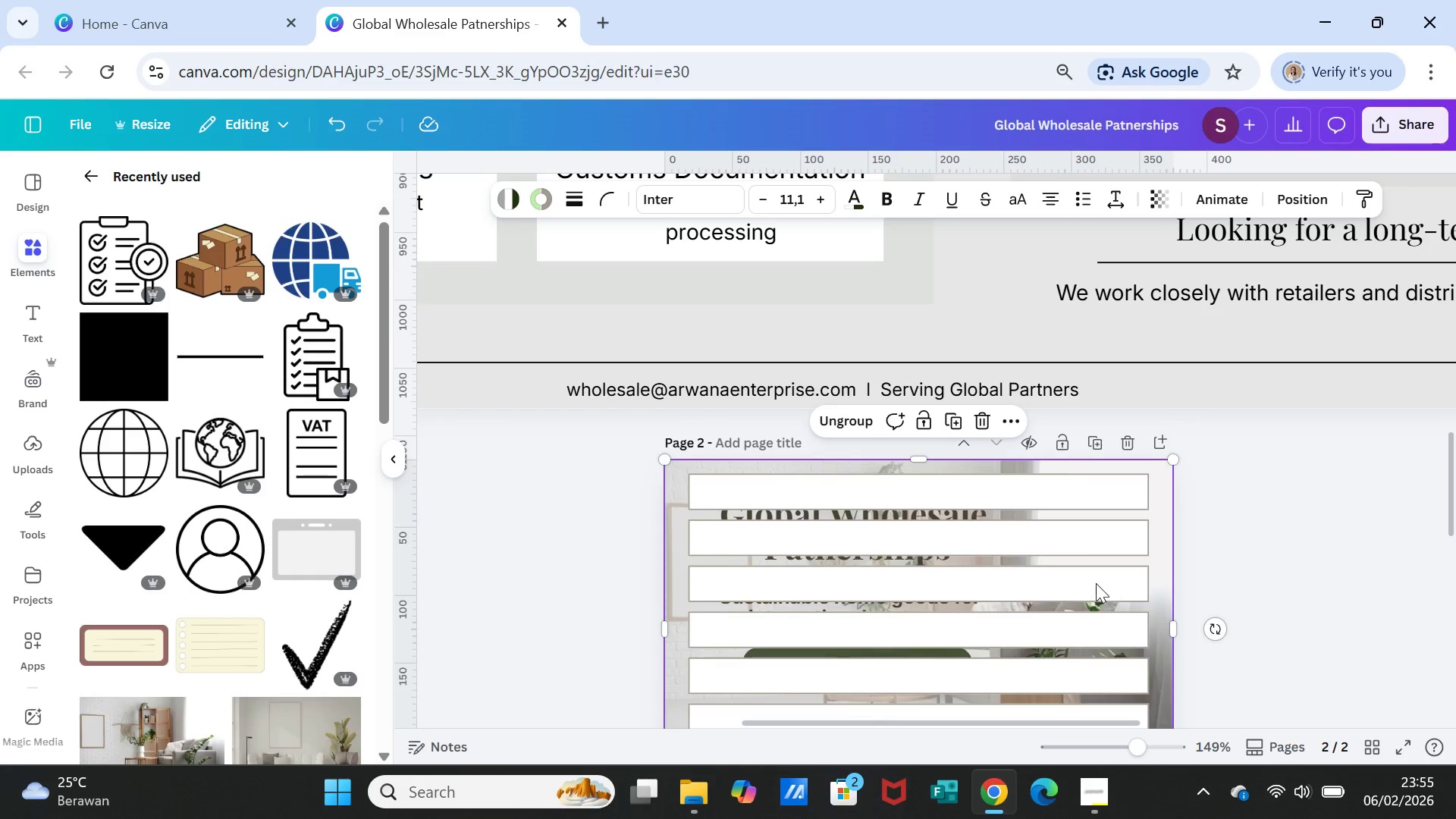 
scroll: coordinate [1104, 592], scroll_direction: down, amount: 3.0
 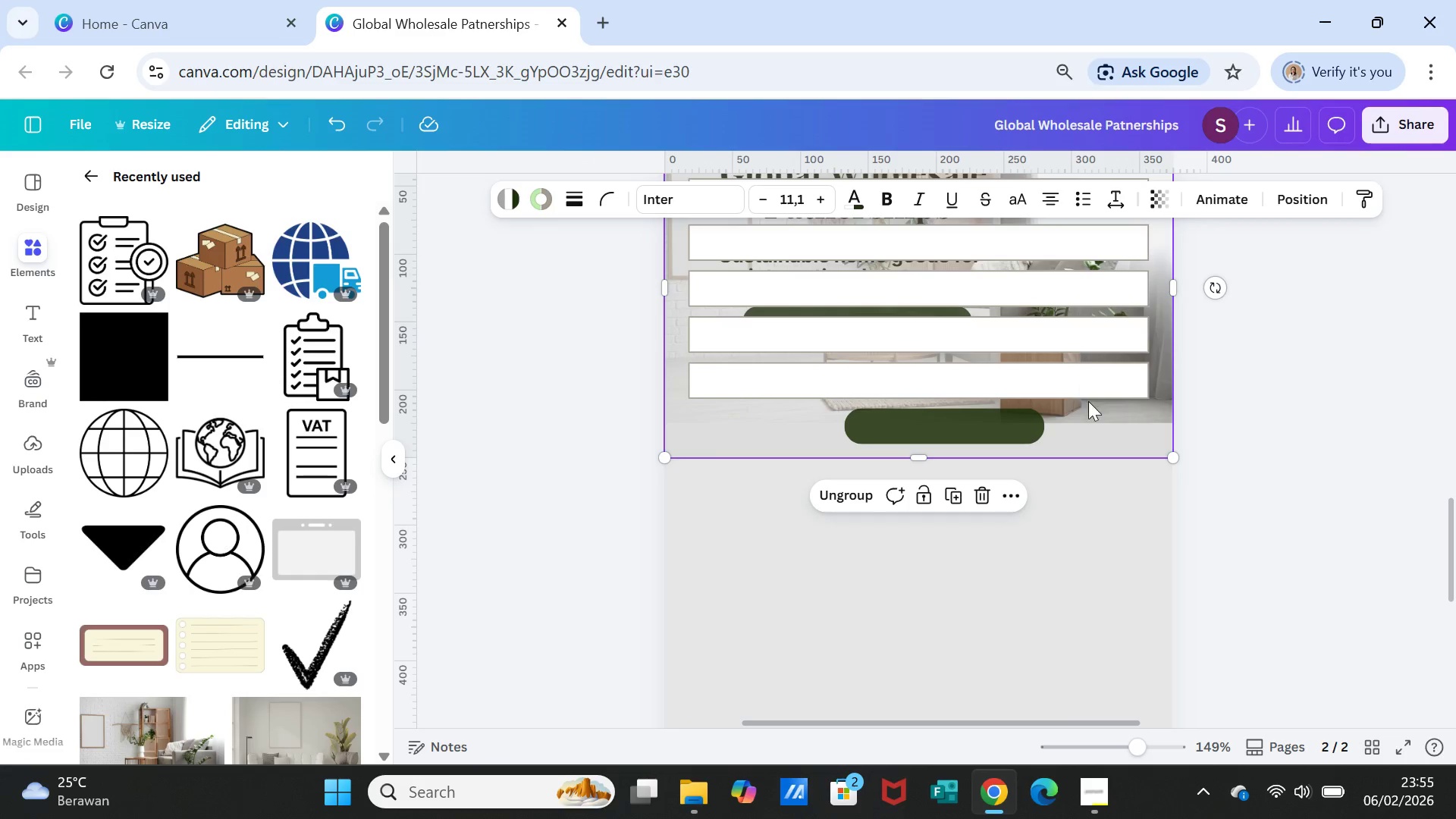 
left_click_drag(start_coordinate=[1081, 384], to_coordinate=[1079, 695])
 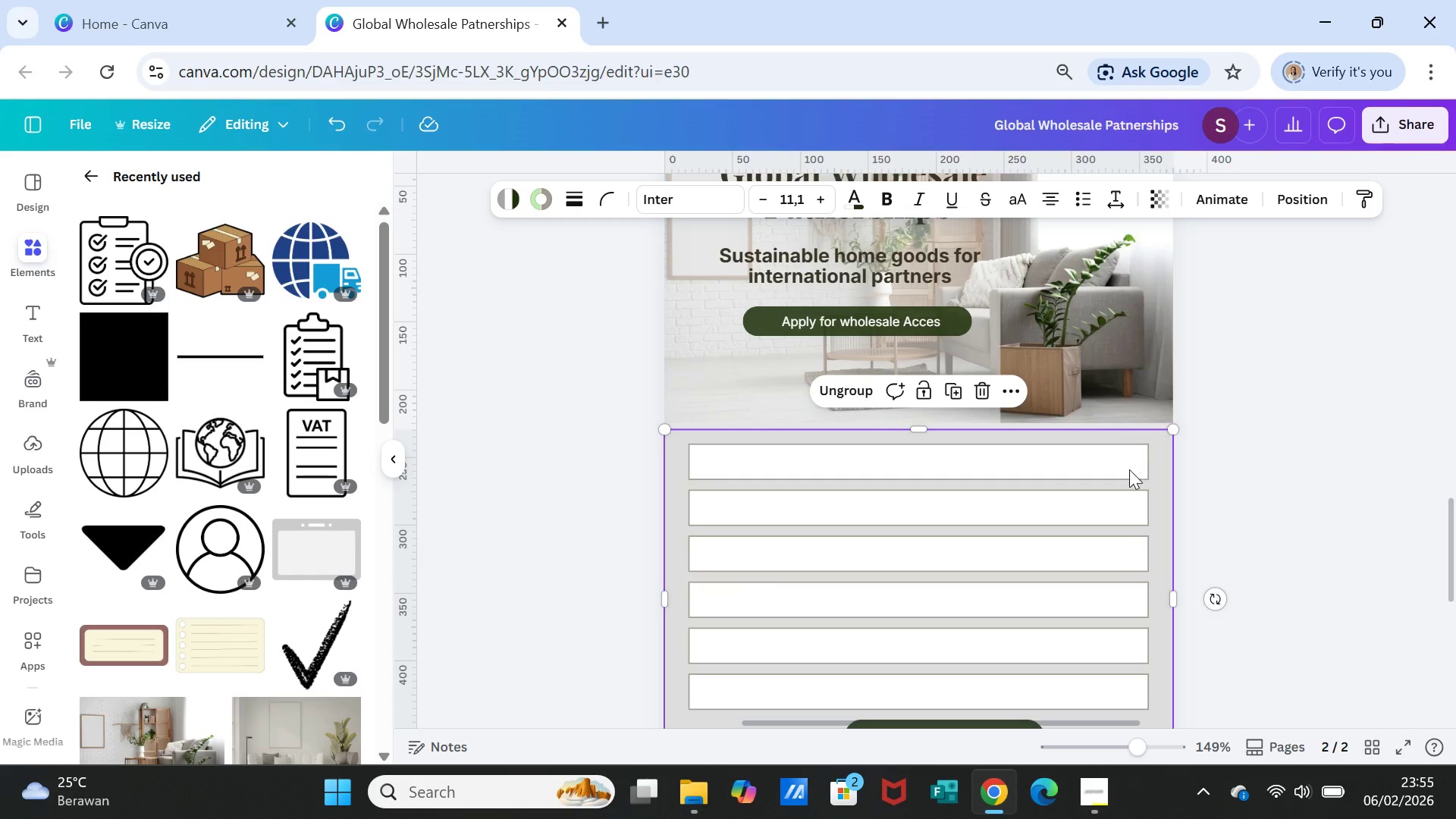 
left_click_drag(start_coordinate=[1128, 470], to_coordinate=[1128, 465])
 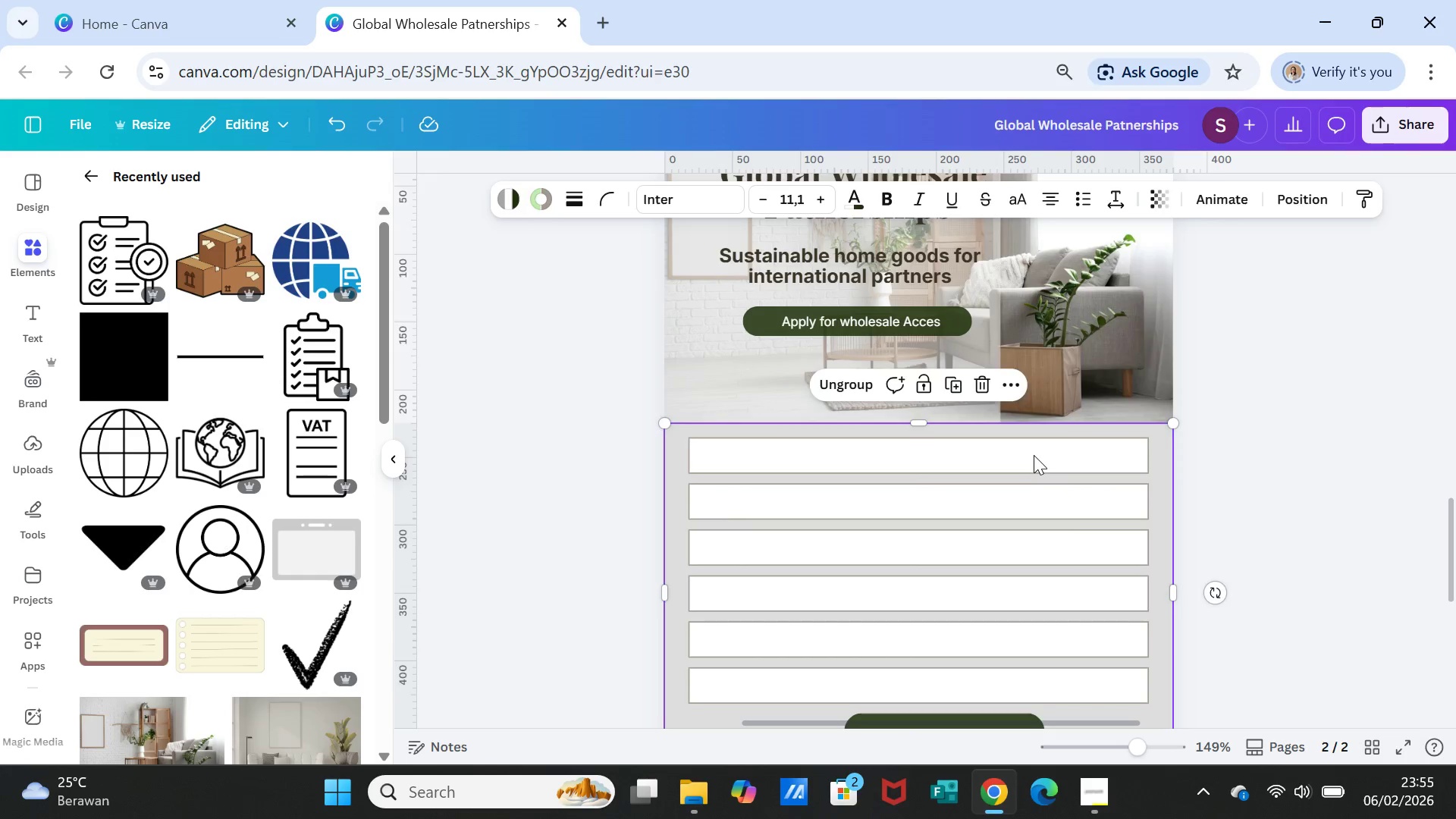 
double_click([1034, 455])
 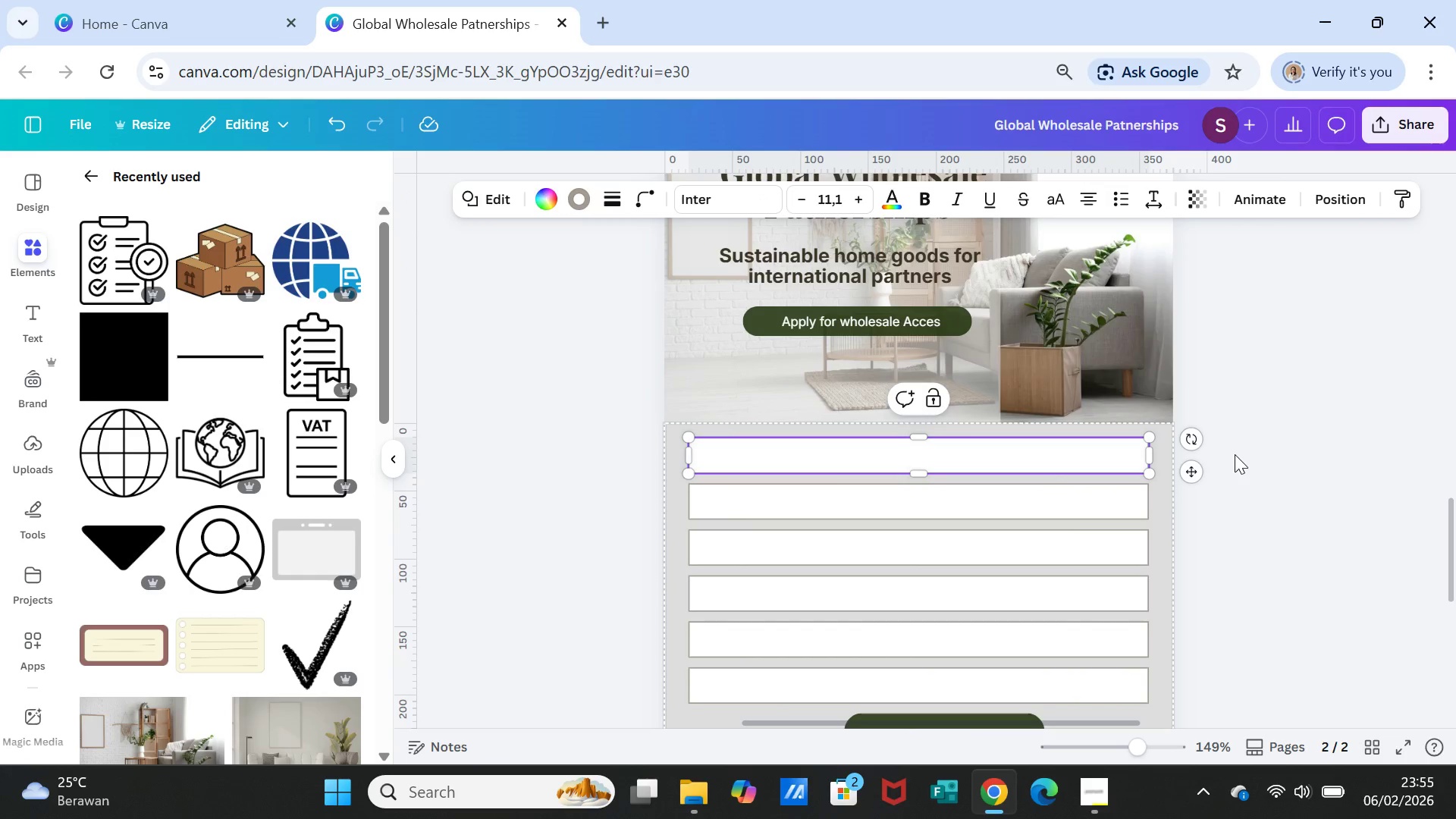 
left_click([1238, 457])
 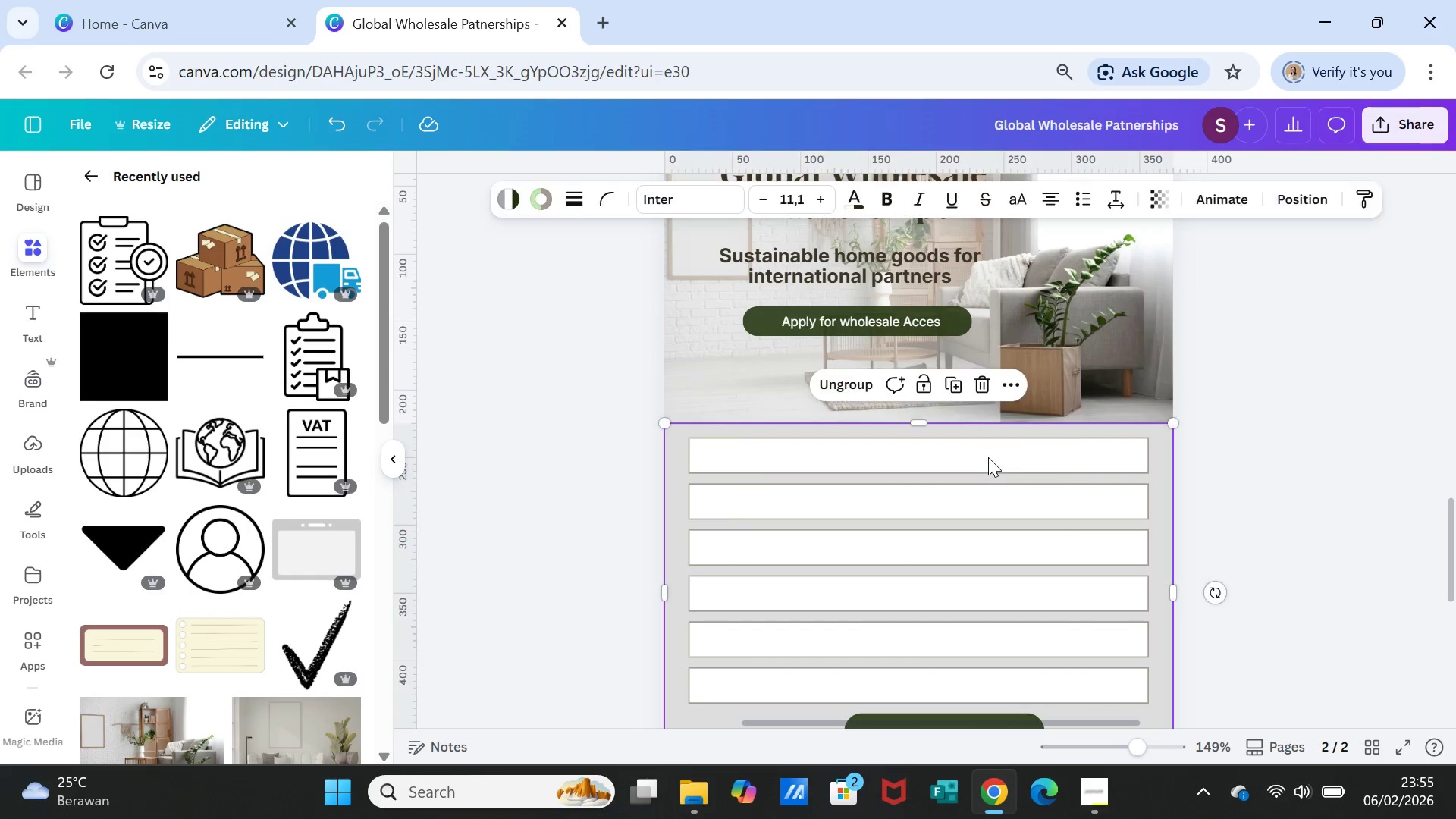 
double_click([988, 457])
 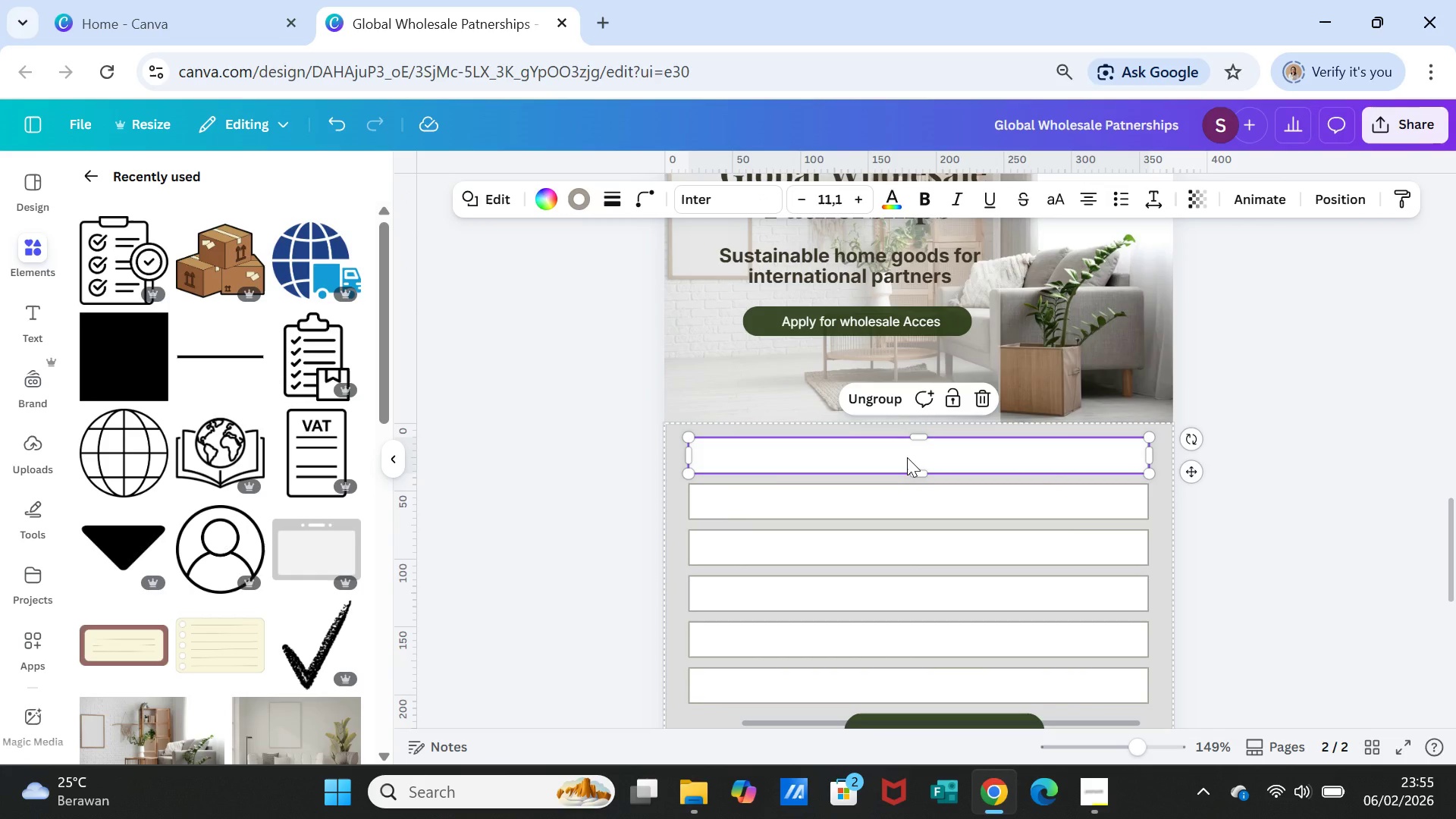 
double_click([907, 457])
 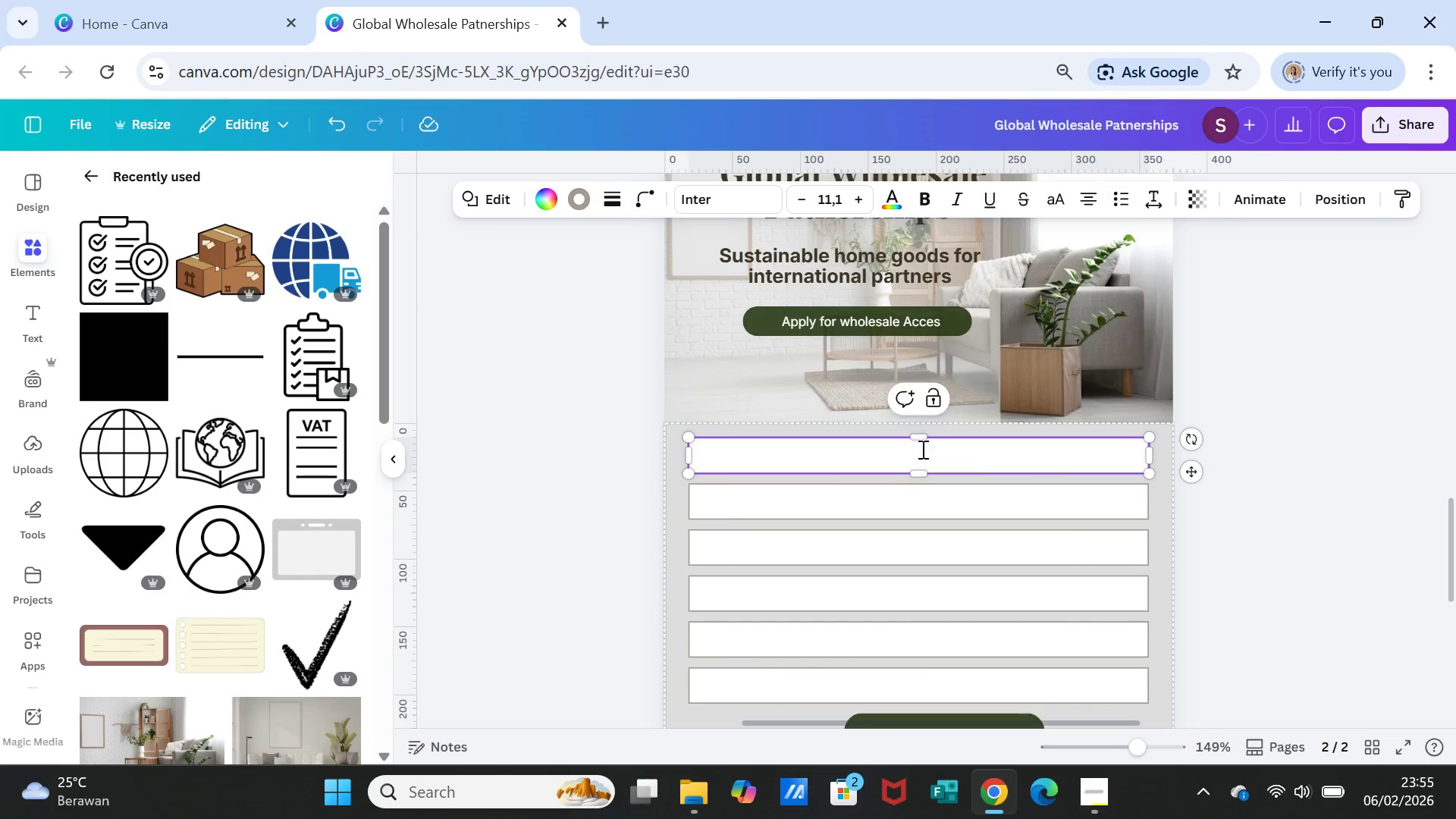 
key(Escape)
 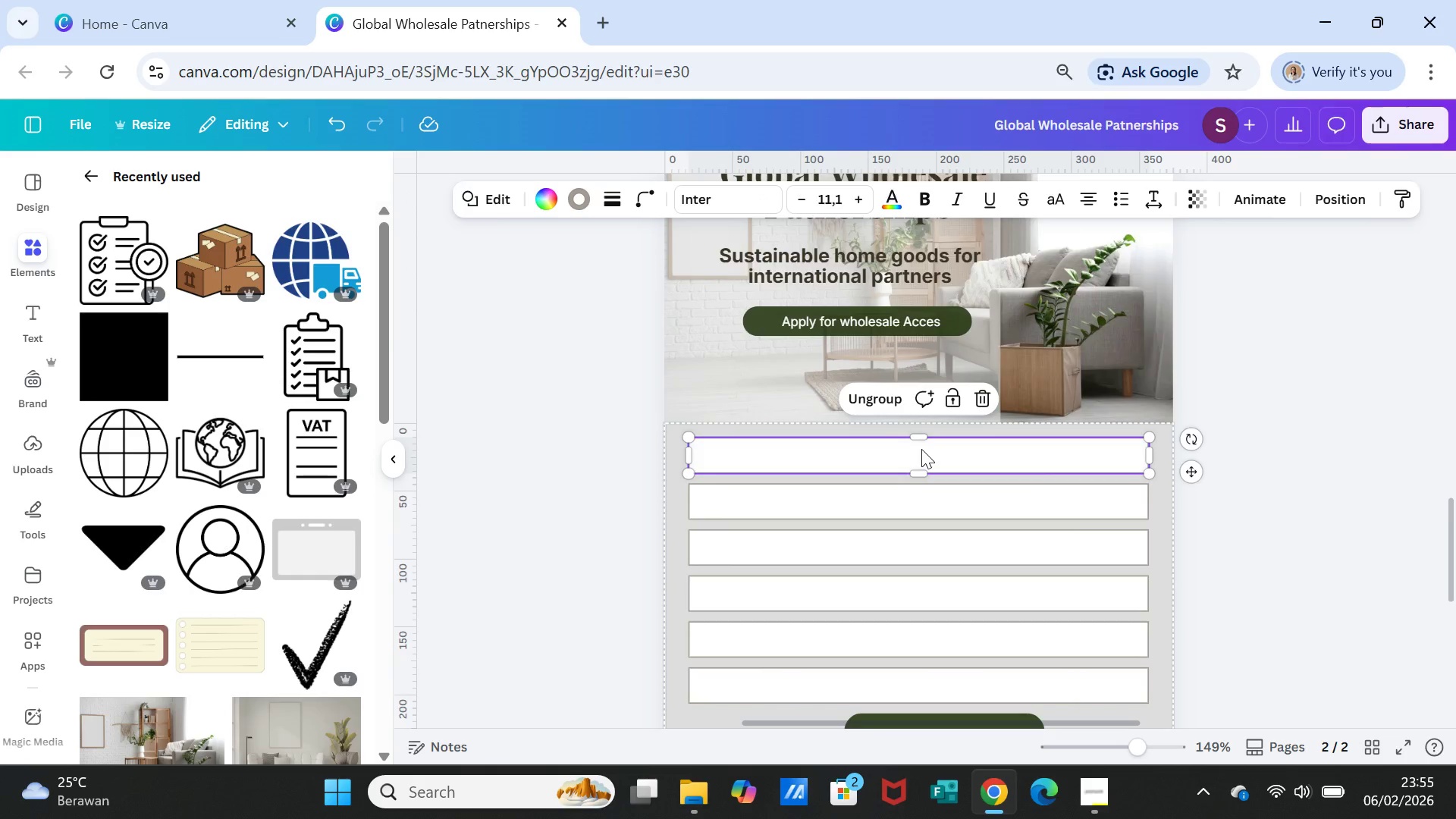 
key(Escape)
 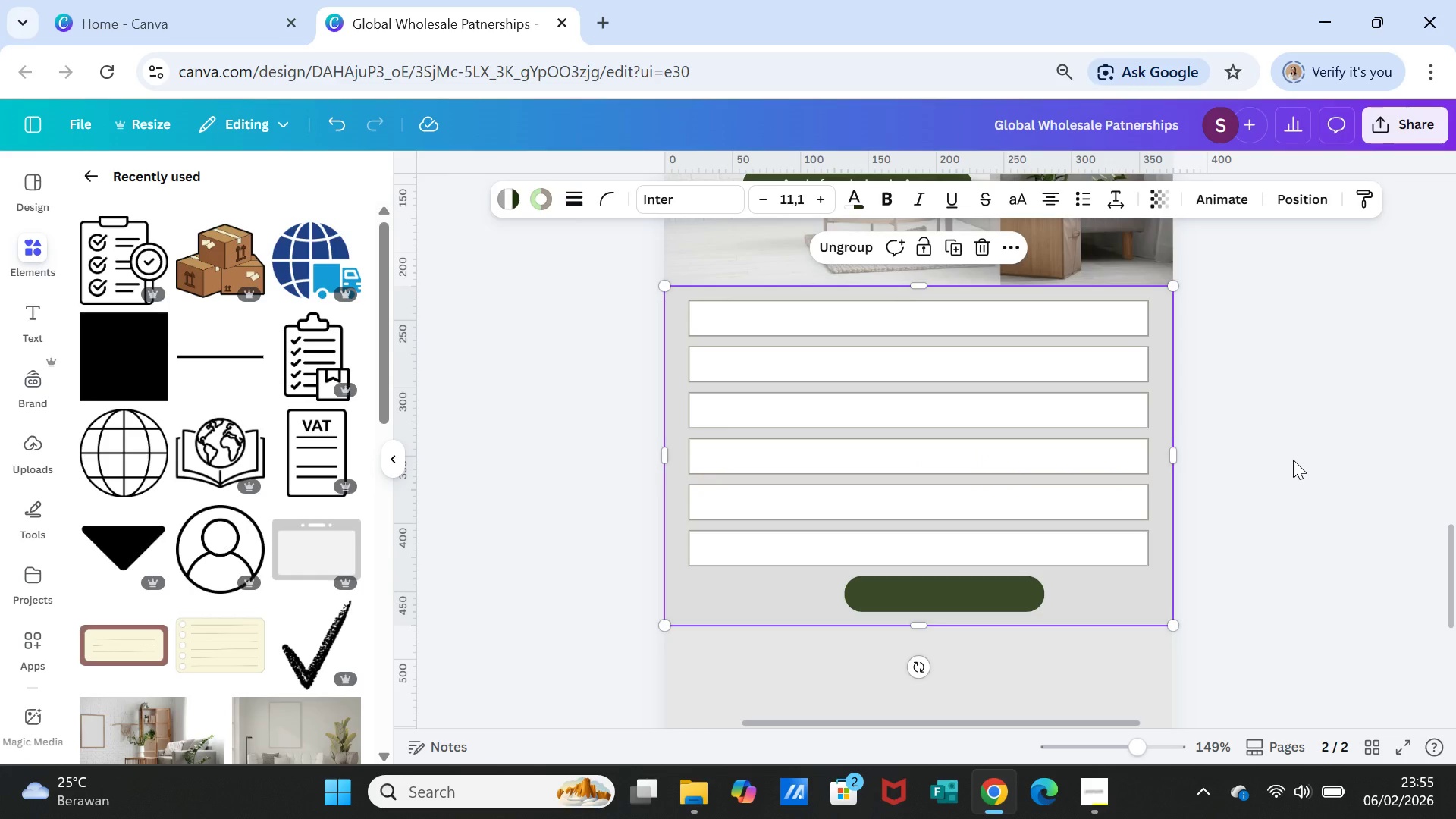 
key(Escape)
 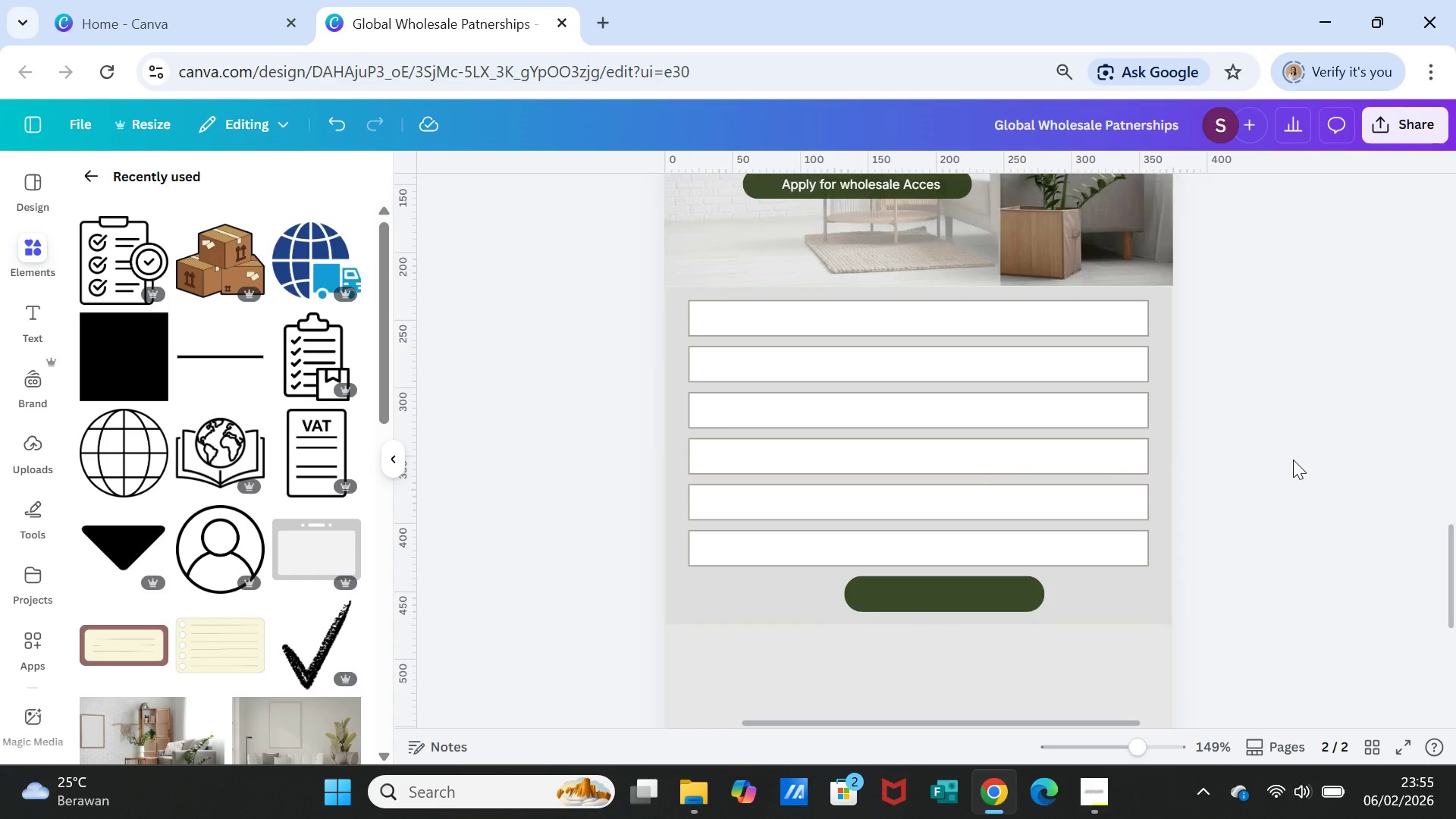 
key(Escape)
 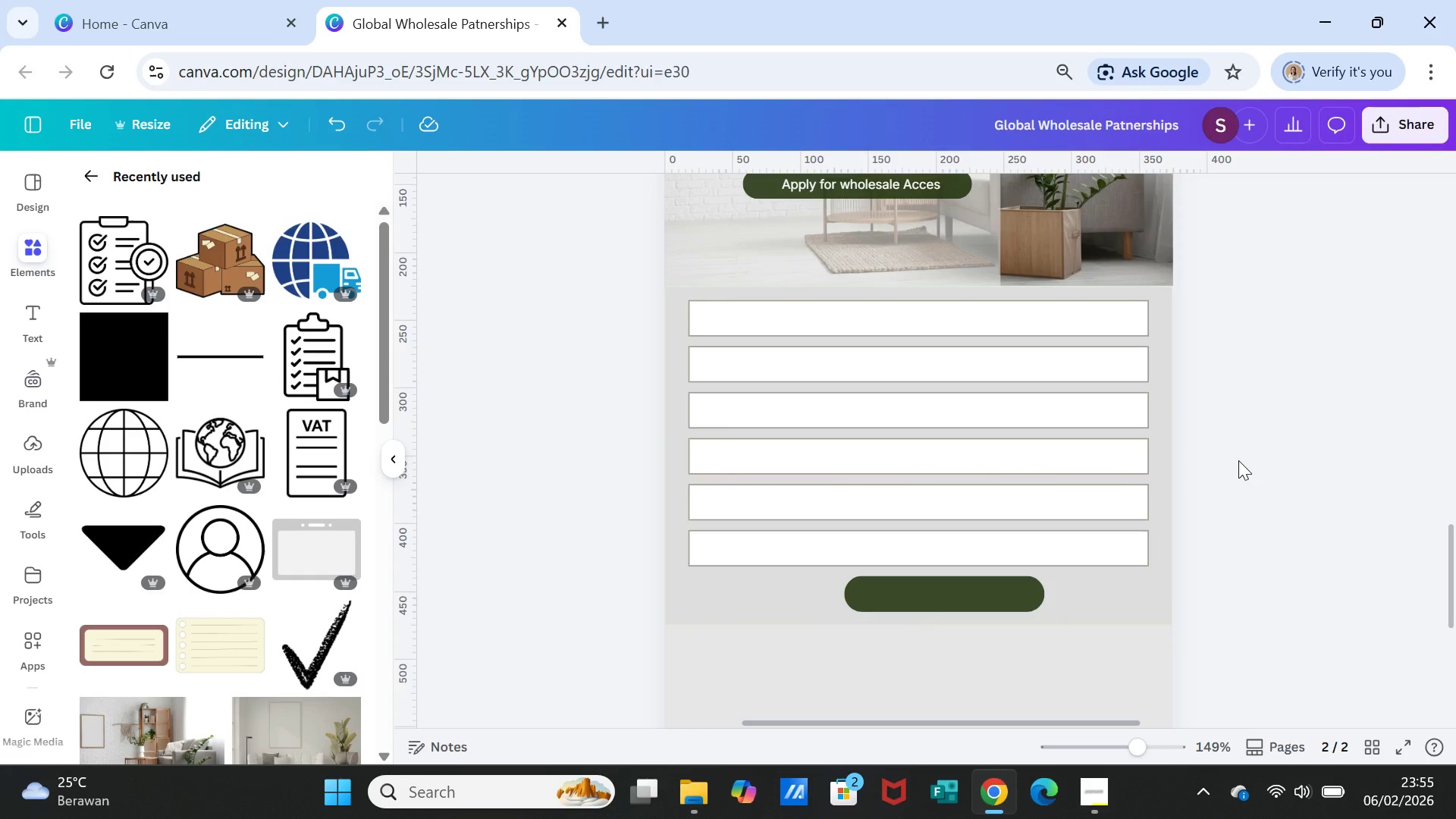 
key(Escape)
 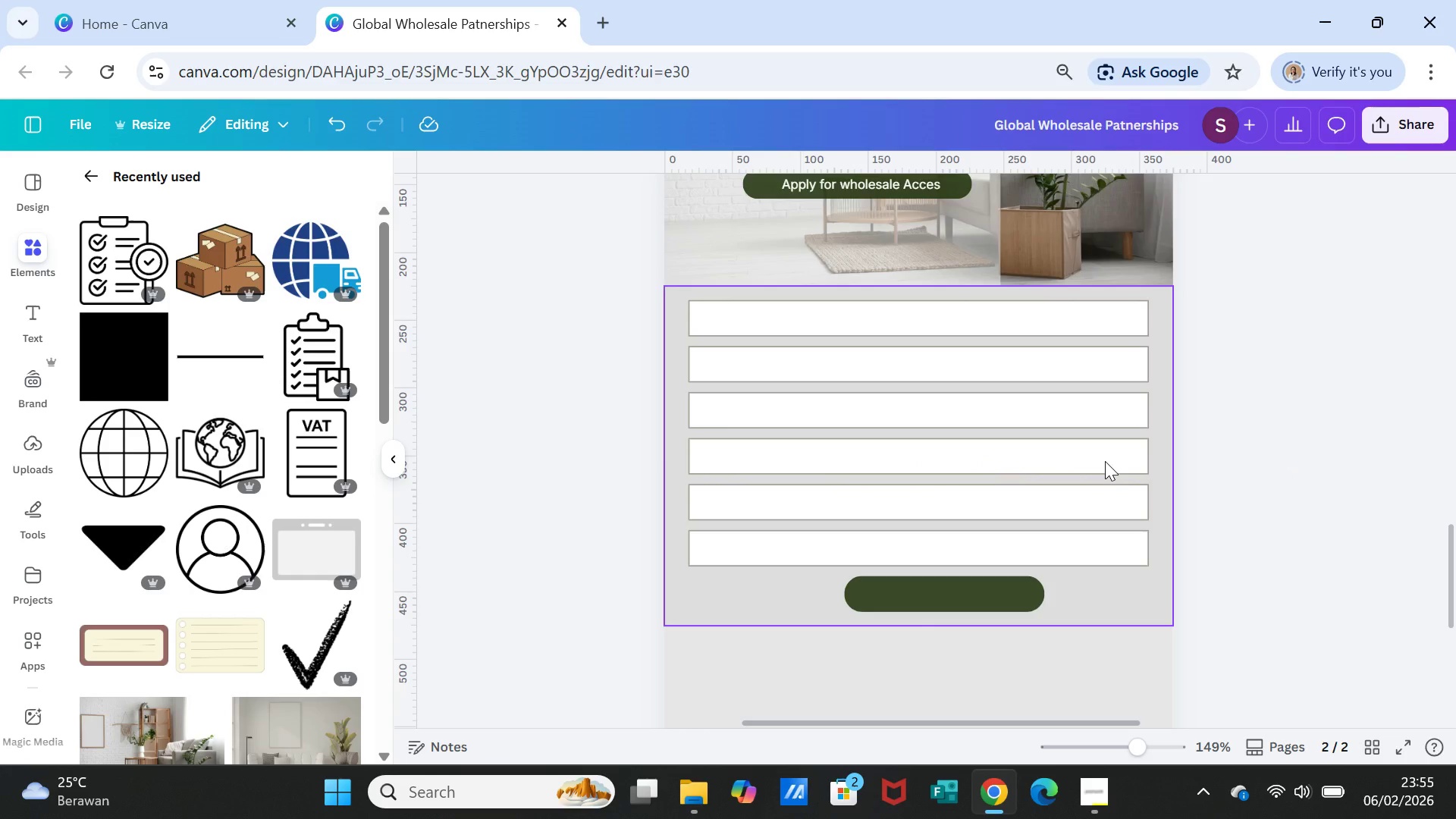 
left_click([1105, 461])
 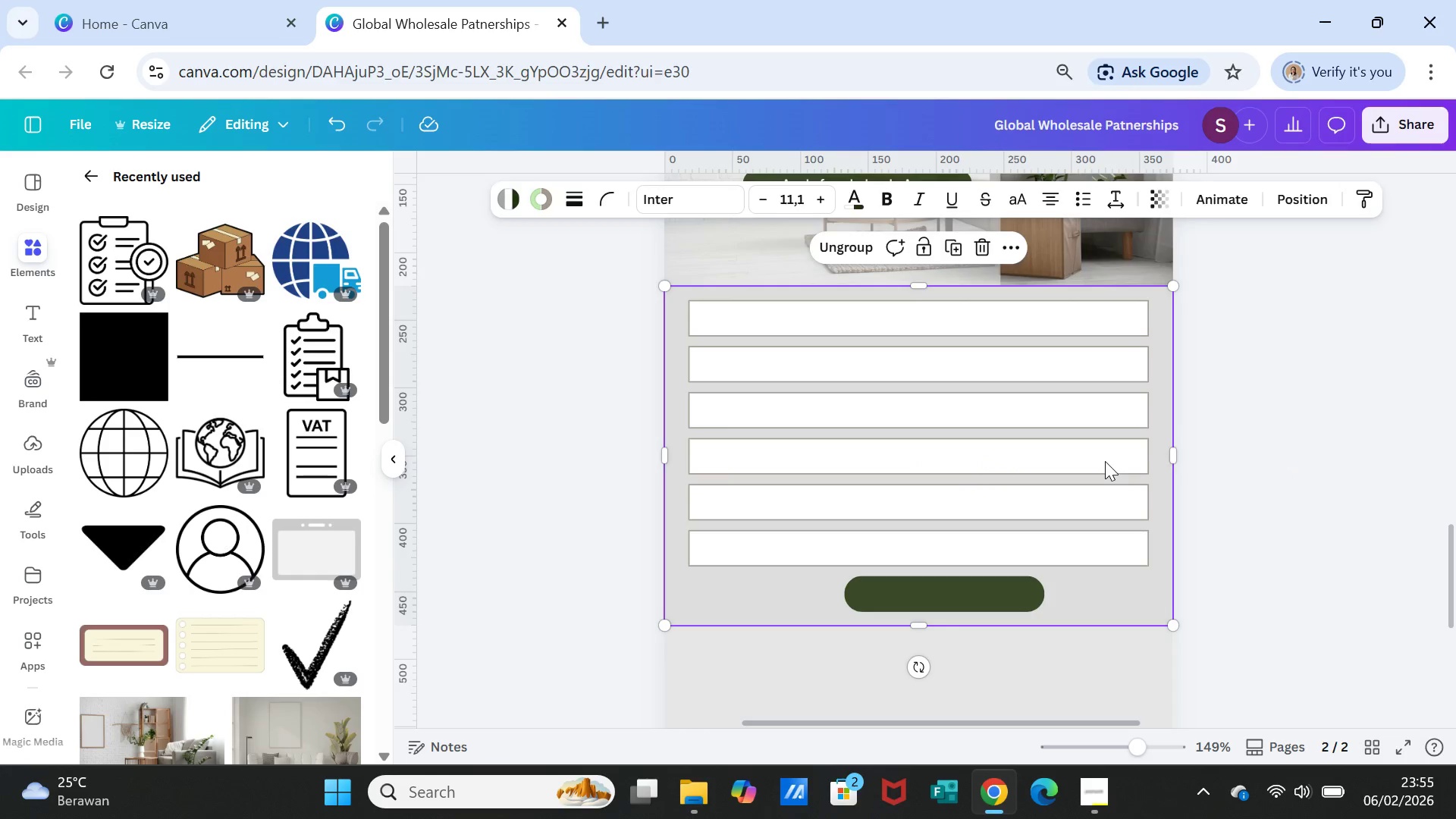 
key(Escape)
 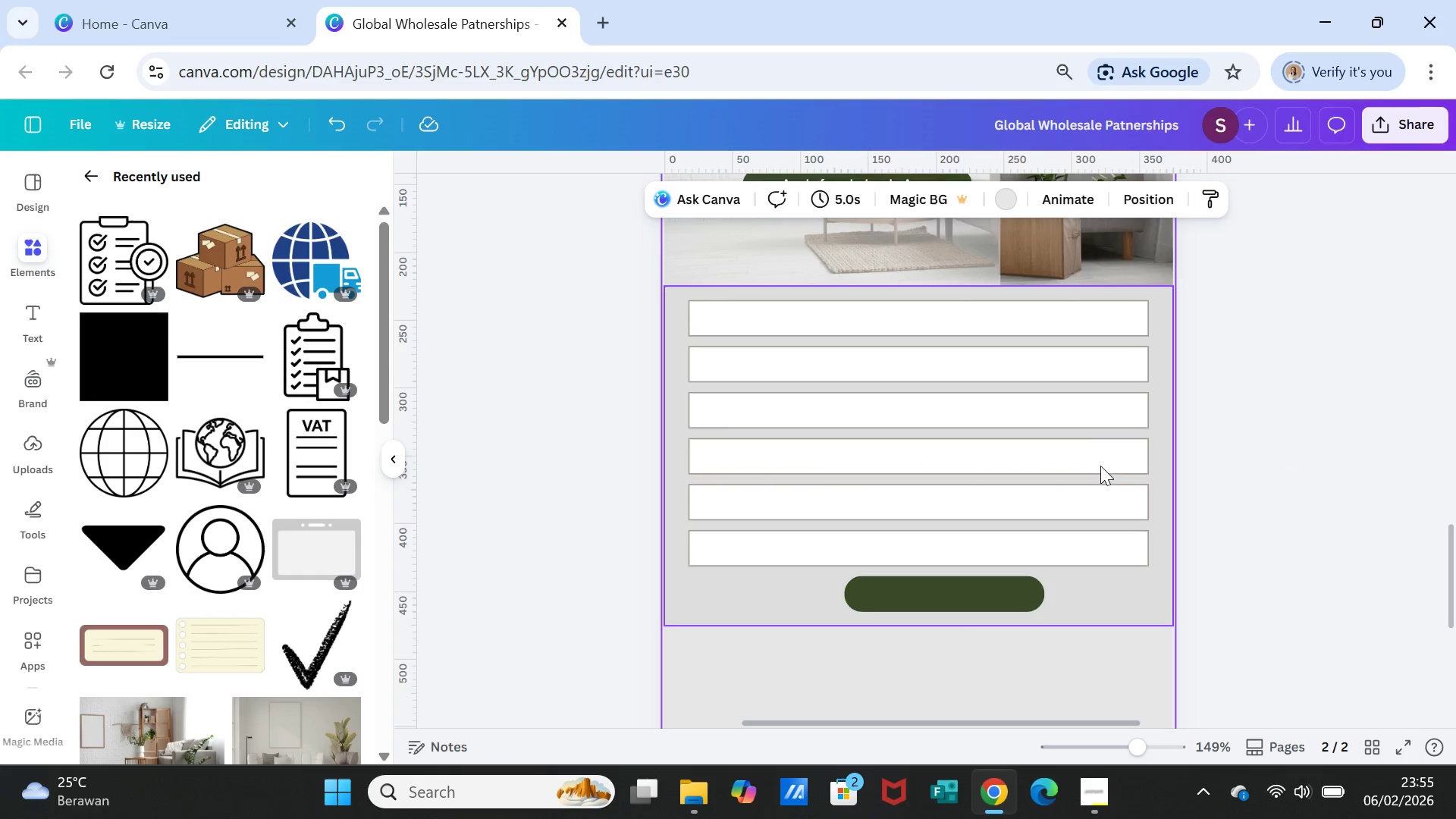 
left_click([1094, 466])
 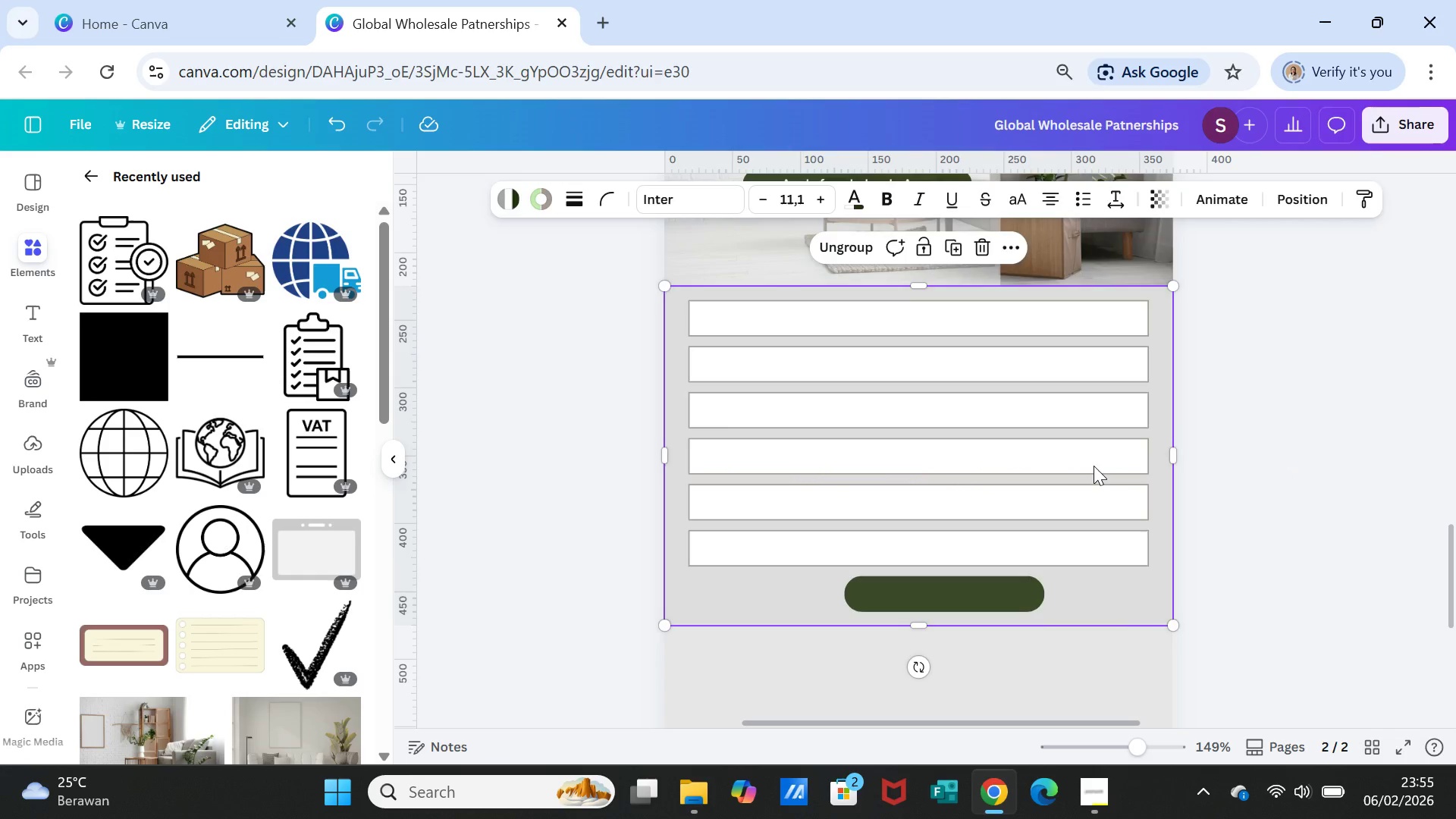 
key(Delete)
 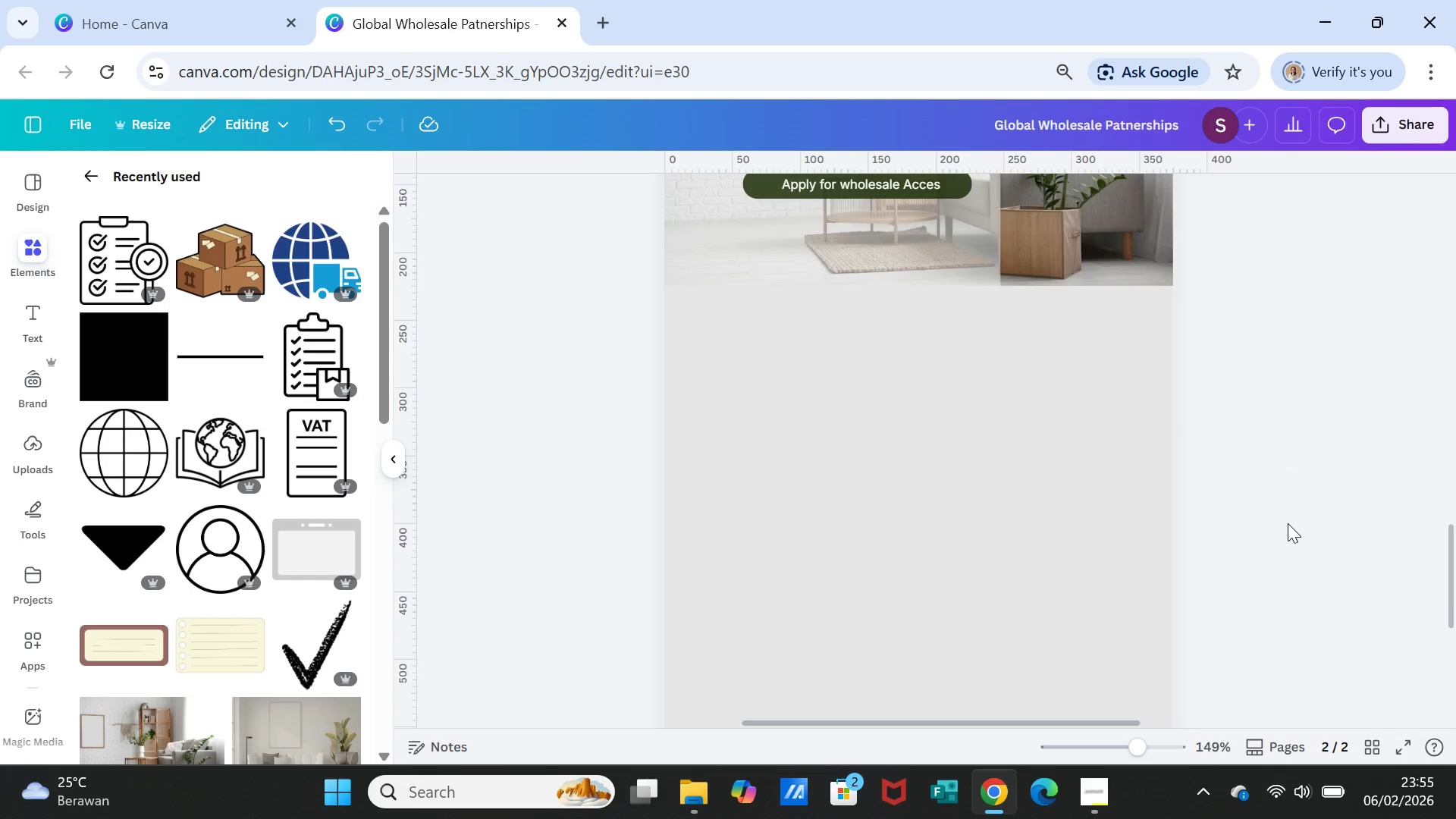 
scroll: coordinate [1310, 533], scroll_direction: up, amount: 12.0
 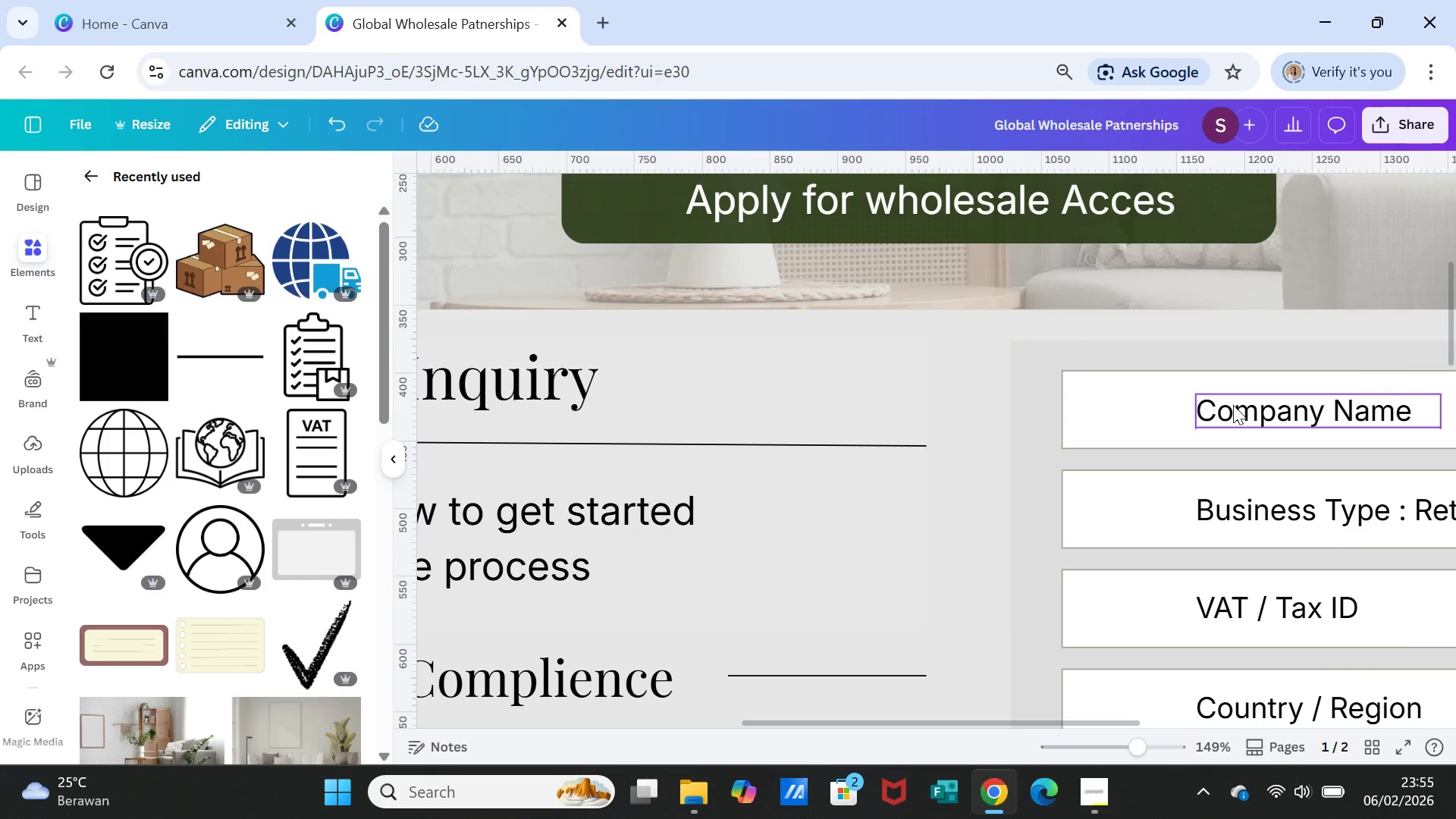 
left_click([1233, 405])
 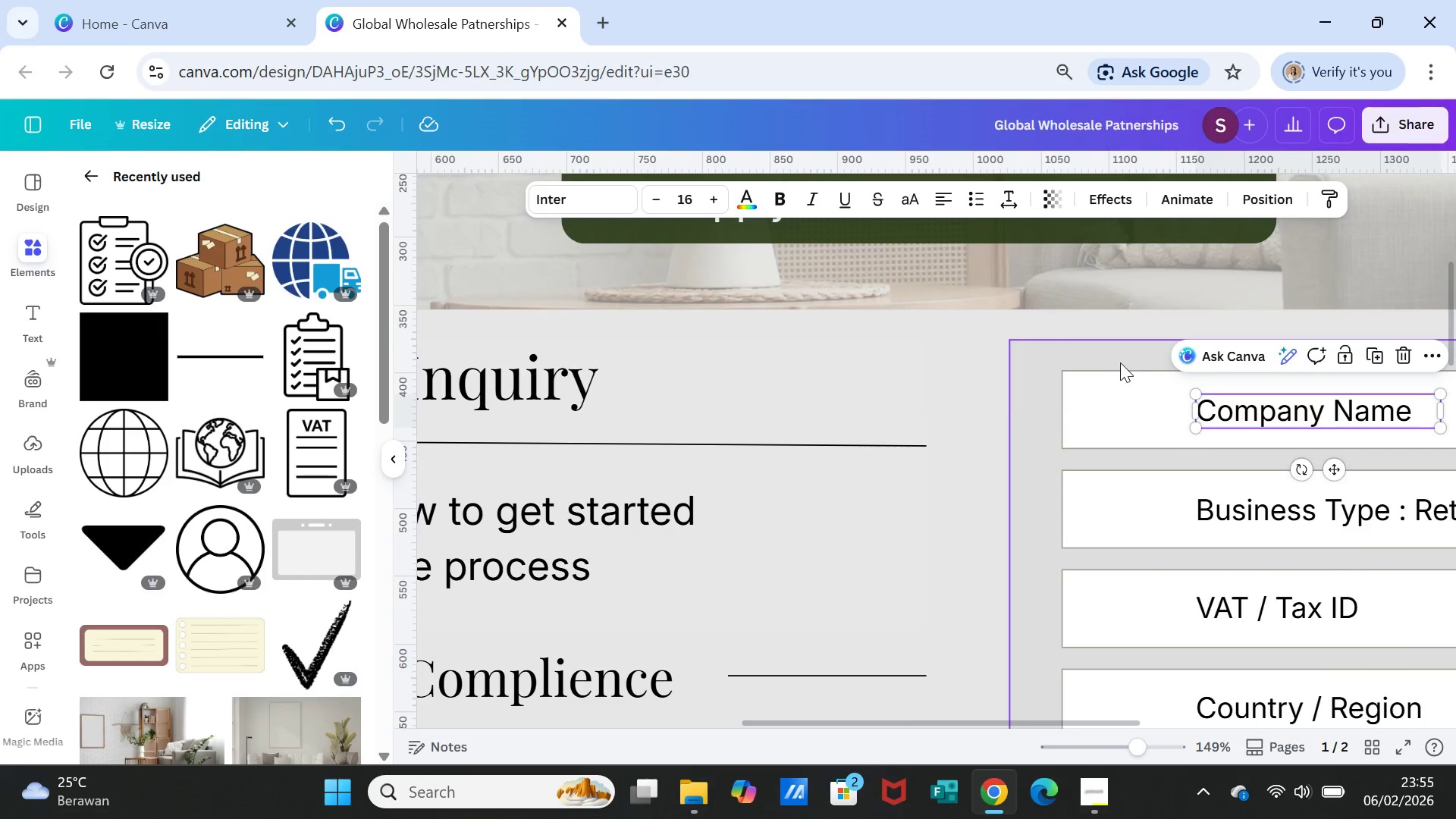 
left_click([1120, 357])
 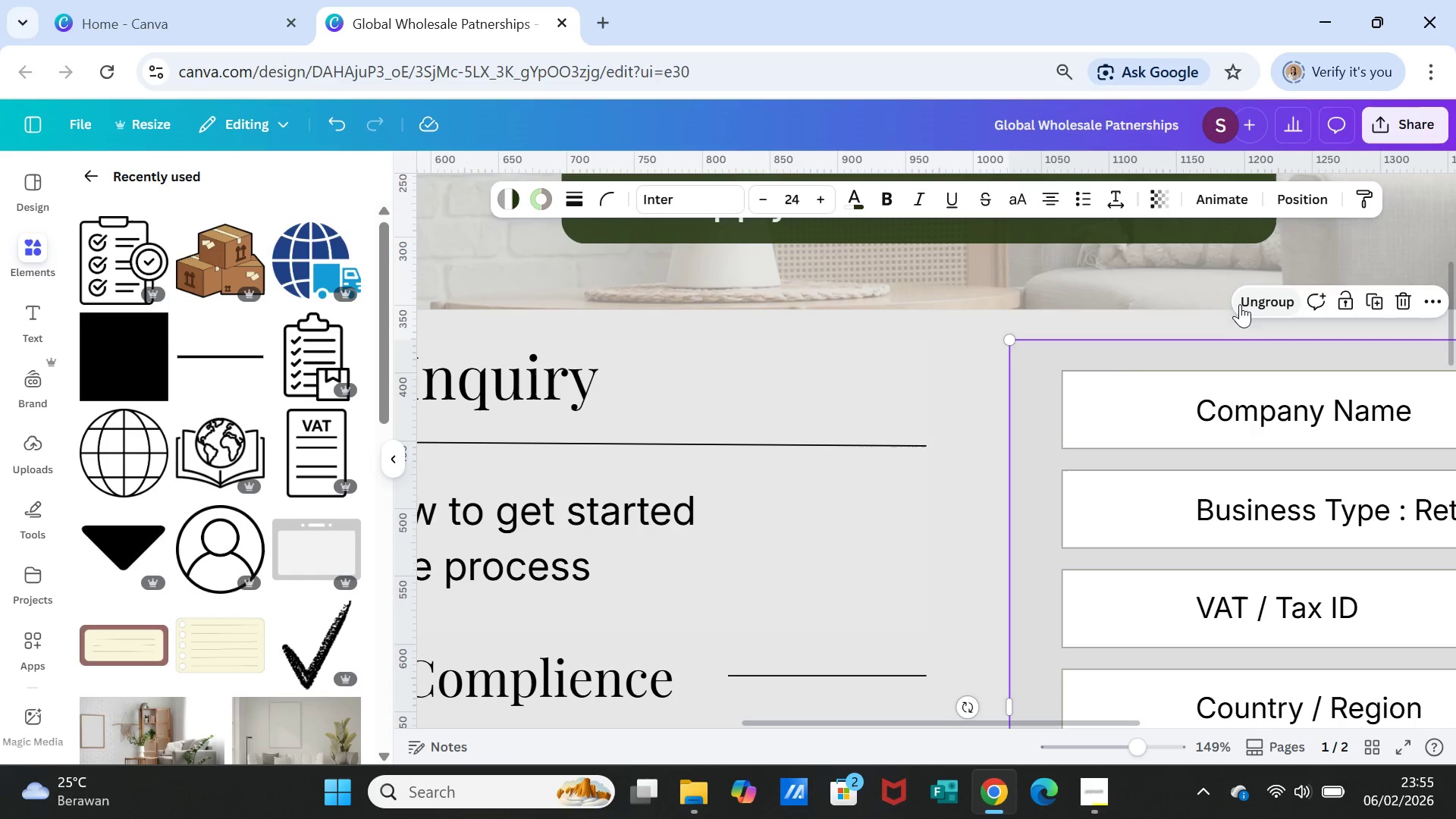 
left_click([1254, 293])
 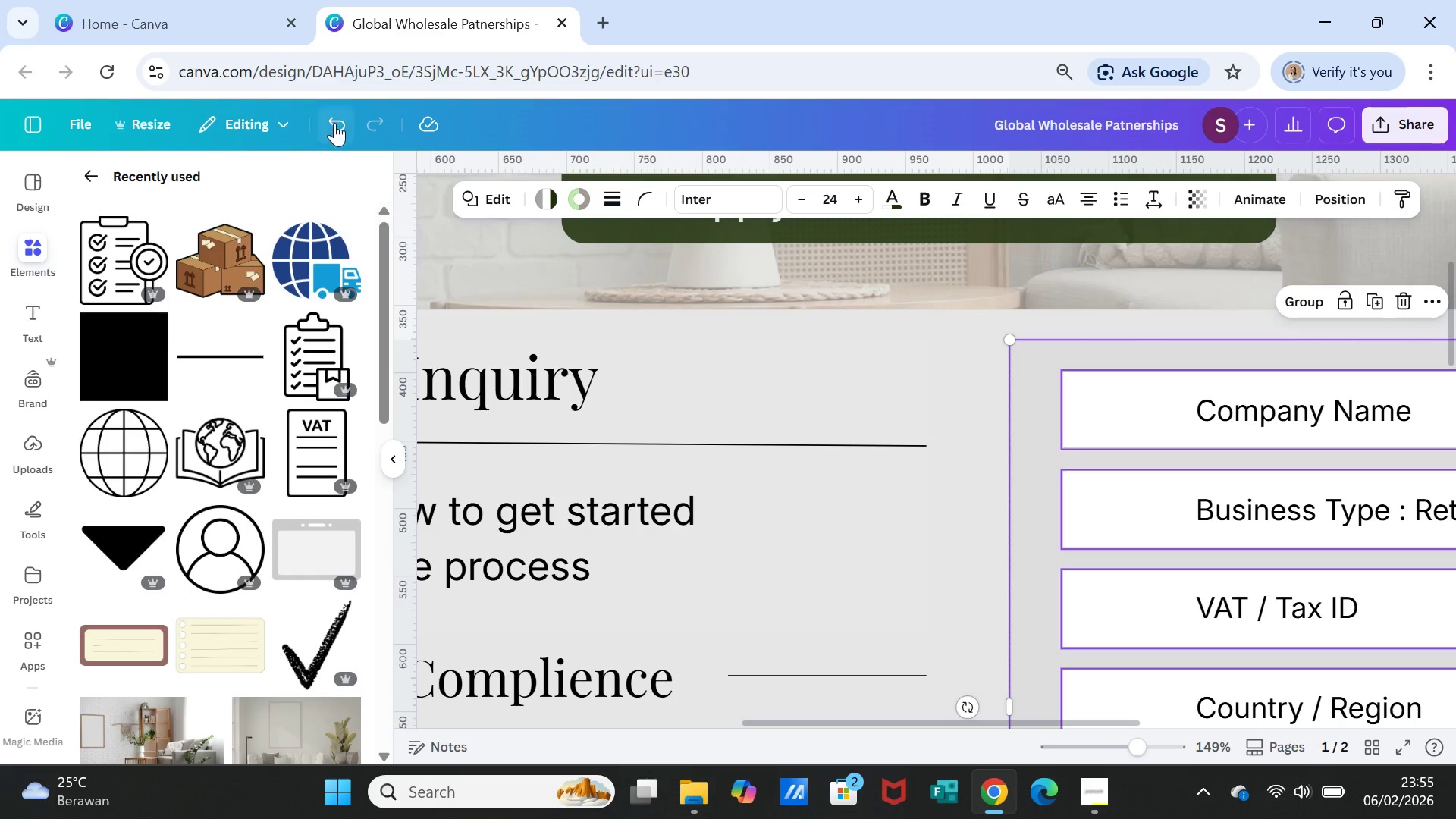 
double_click([334, 122])
 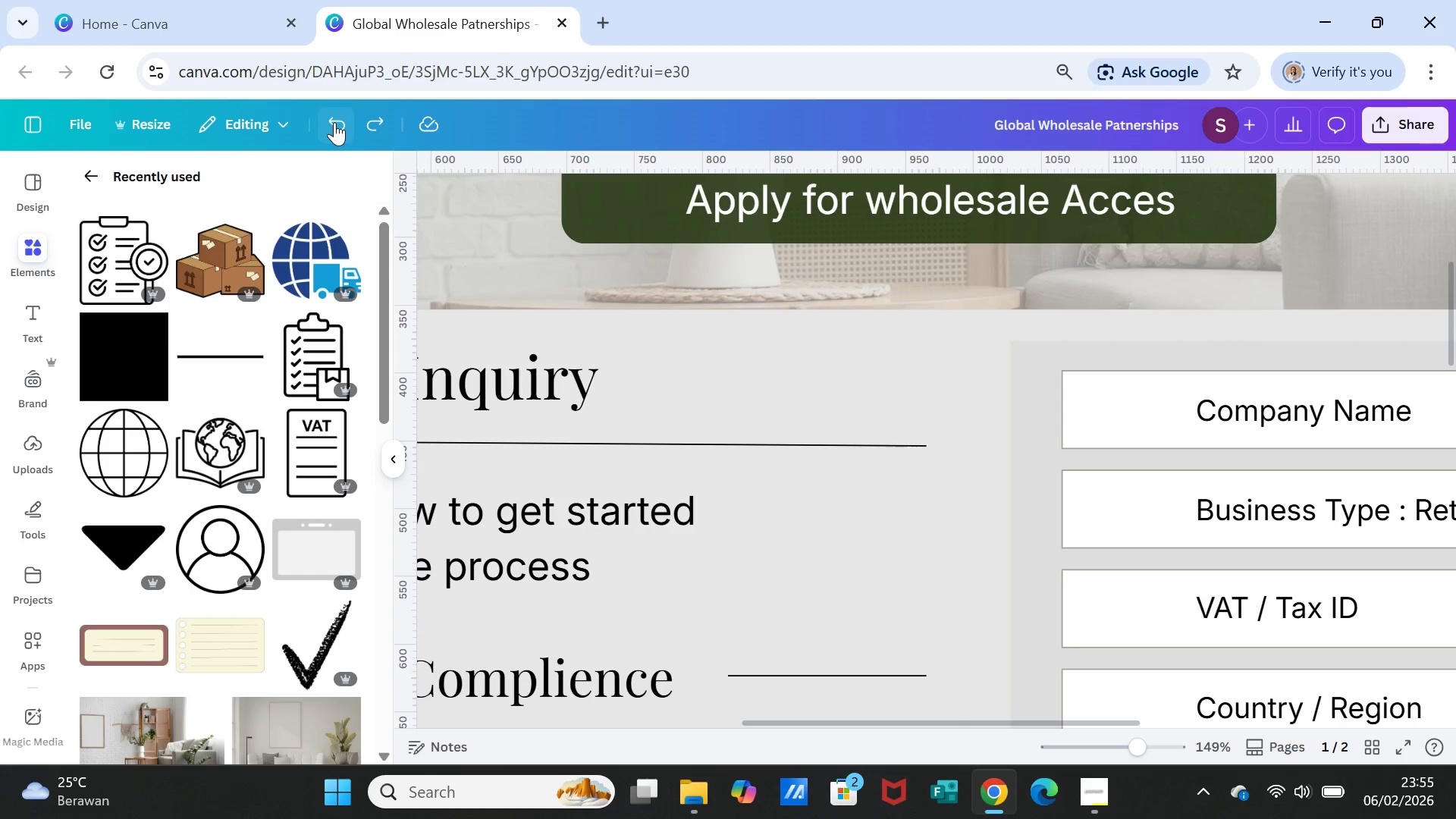 
triple_click([334, 122])
 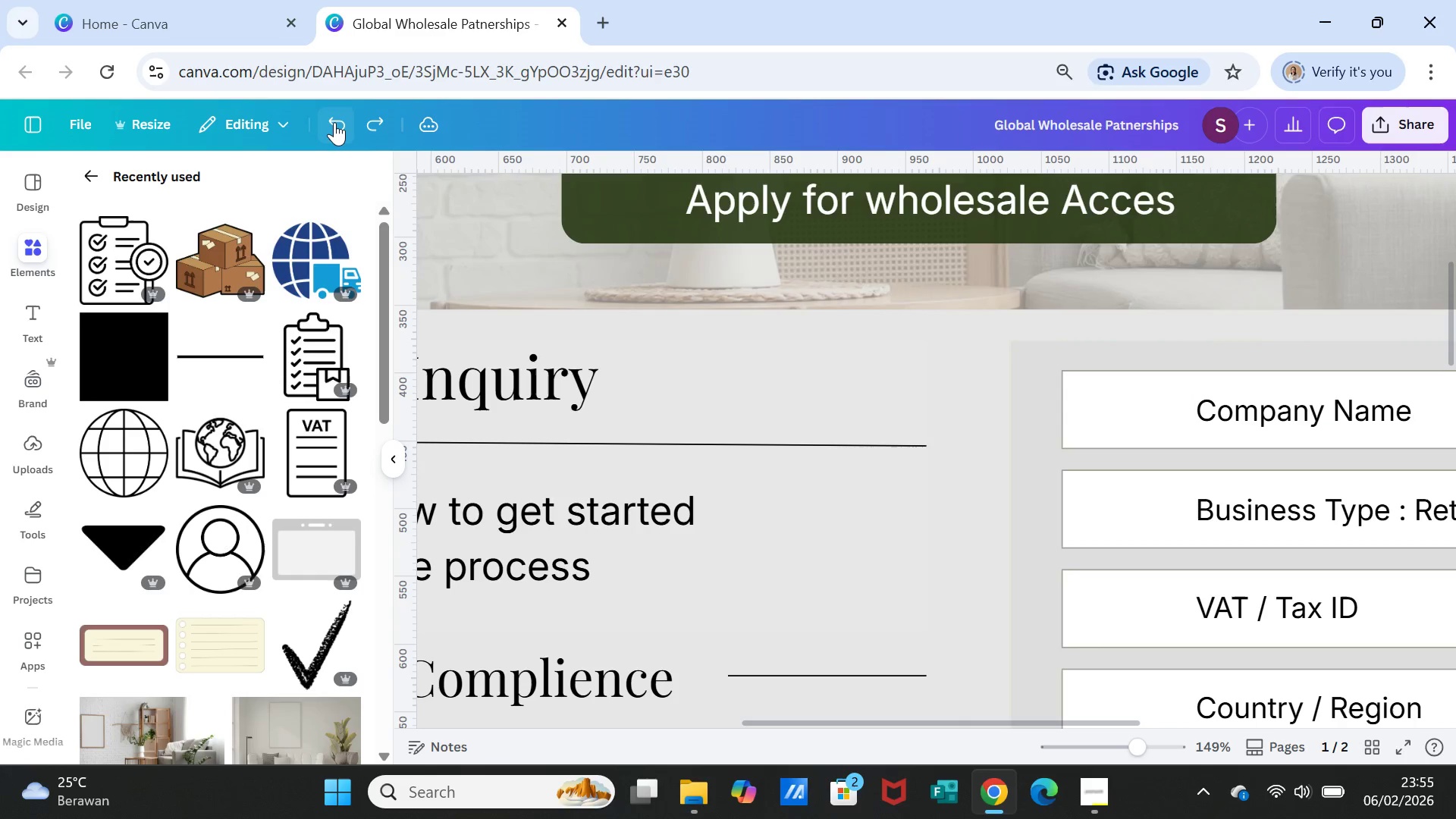 
double_click([334, 122])
 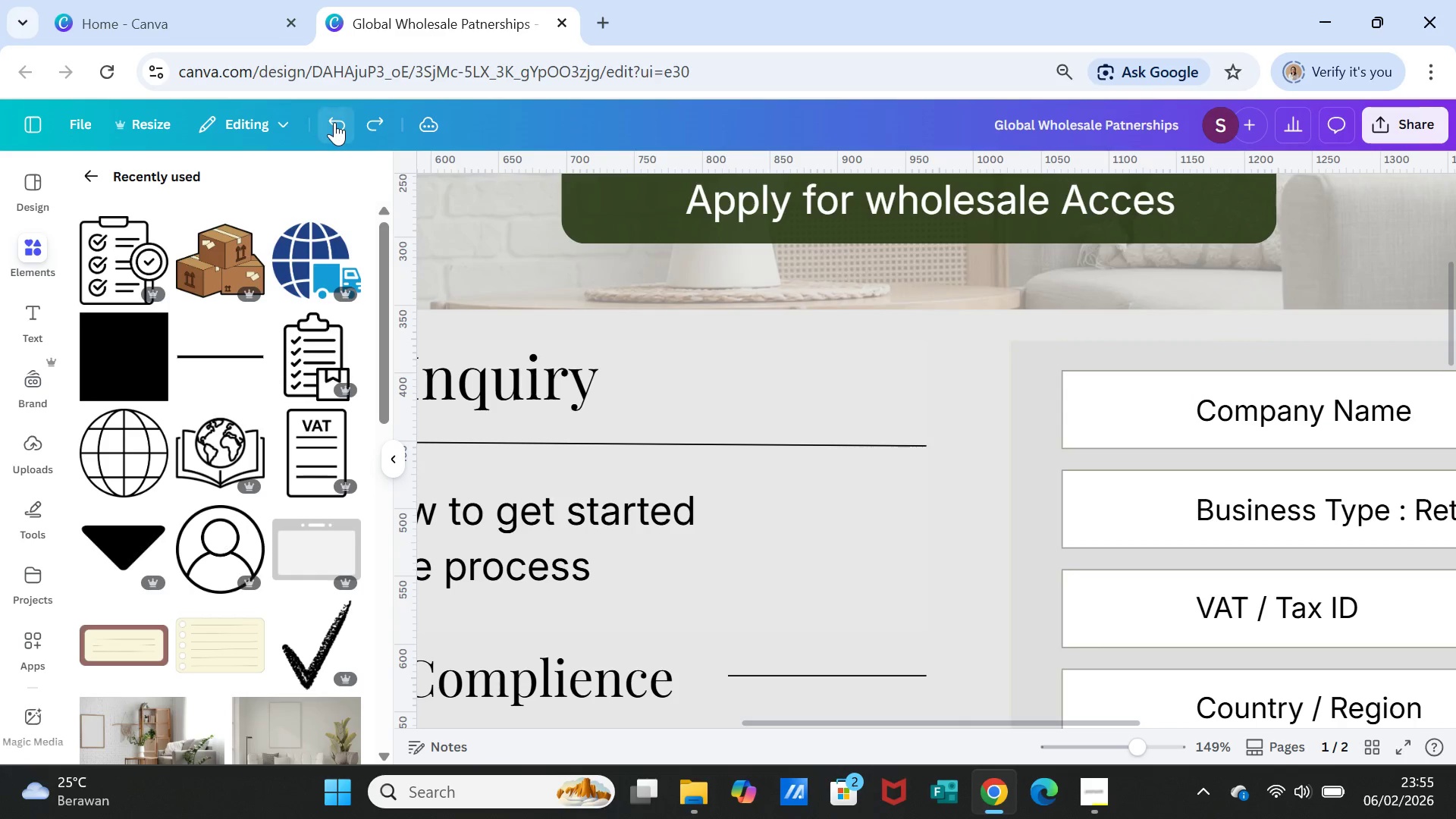 
triple_click([334, 122])
 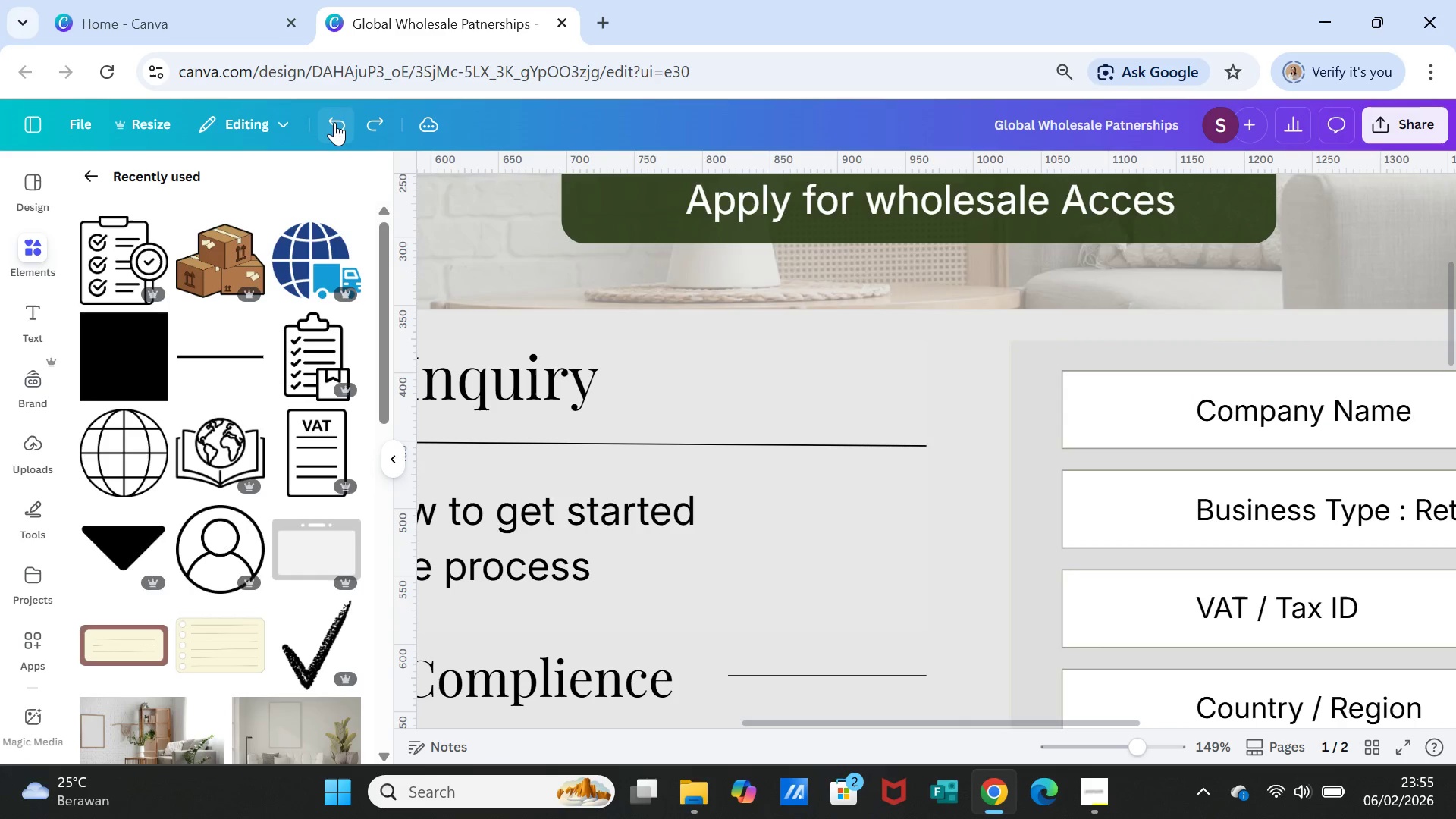 
triple_click([334, 122])
 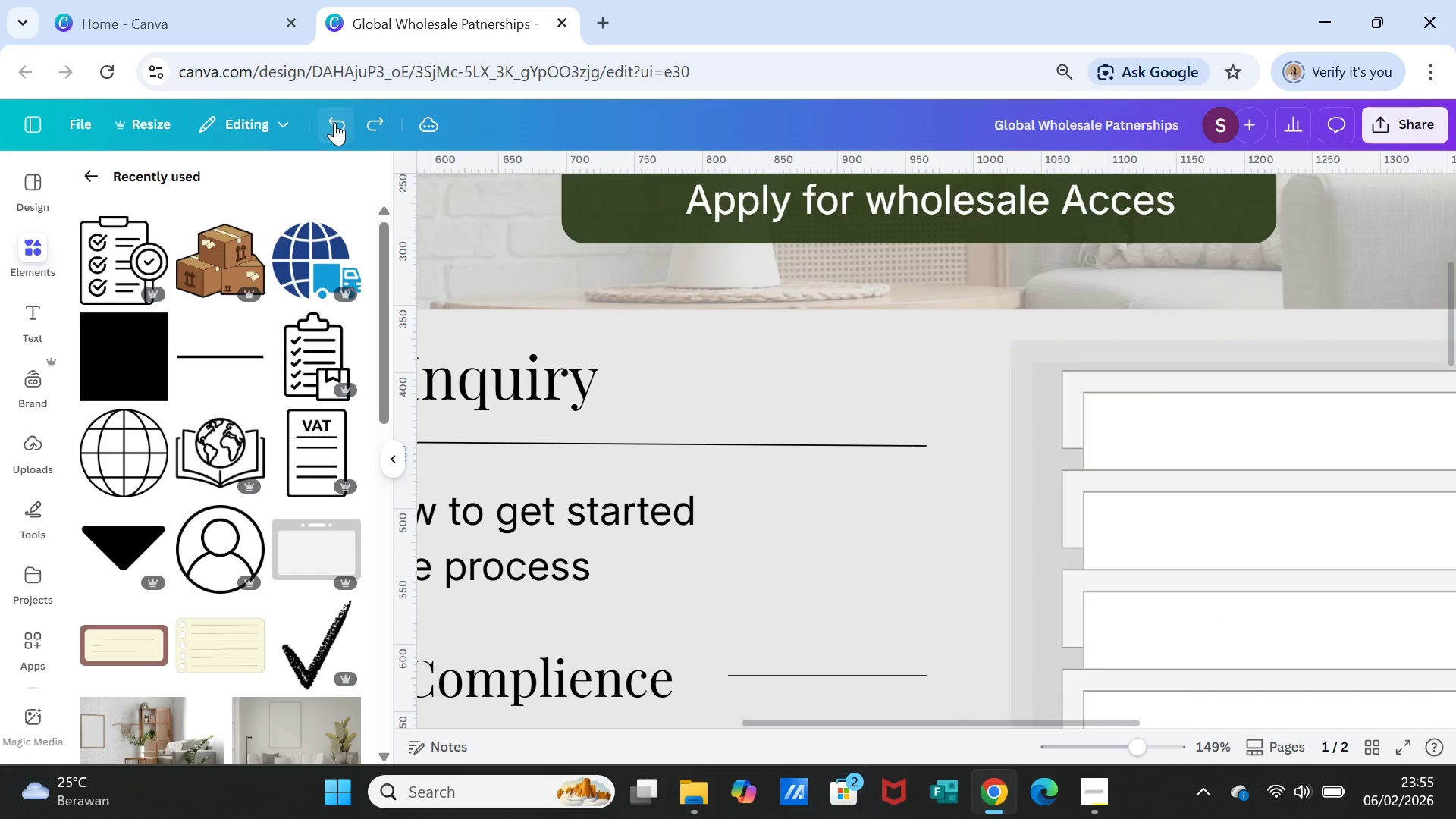 
triple_click([334, 122])
 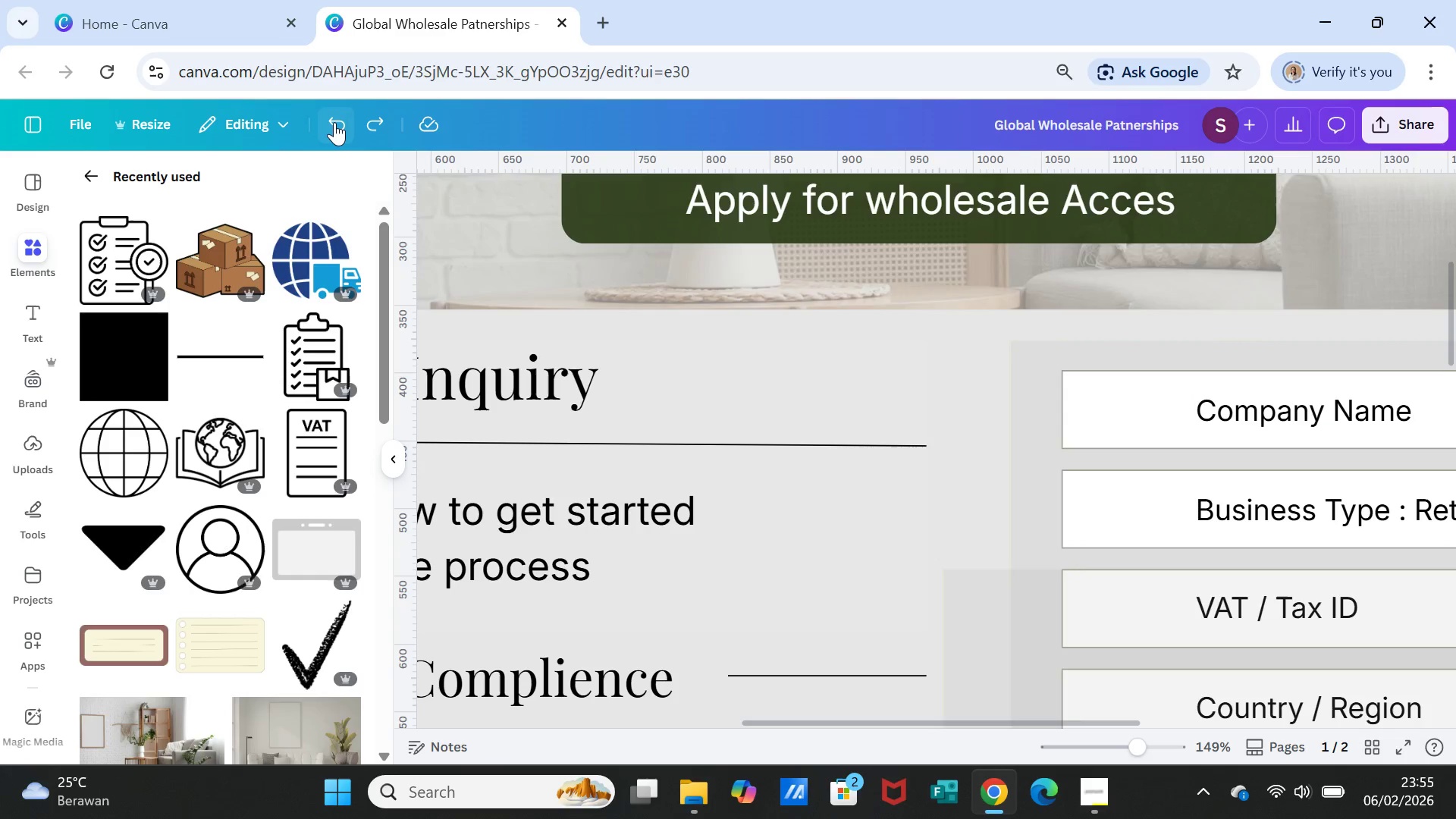 
double_click([334, 122])
 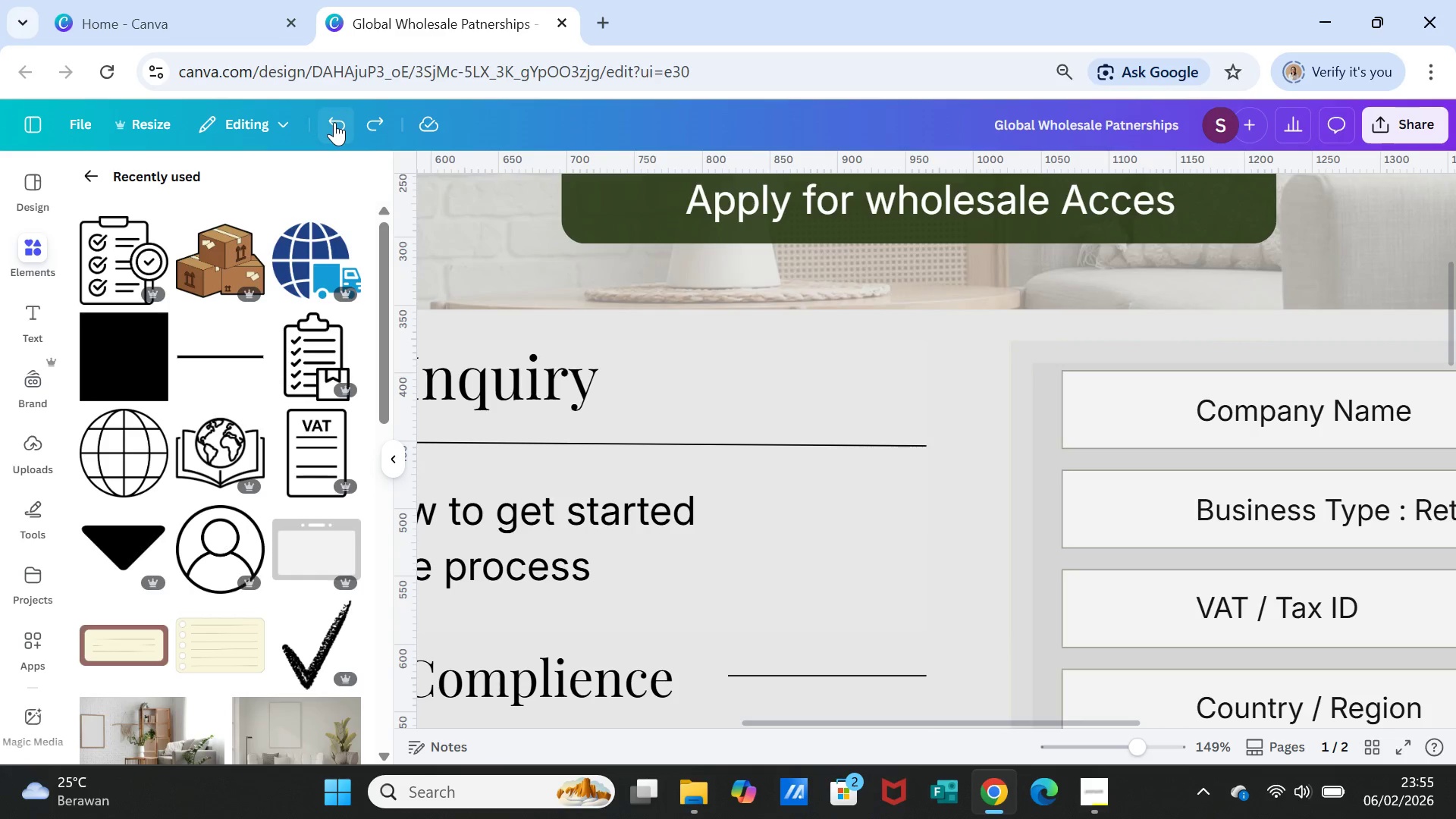 
left_click([334, 122])
 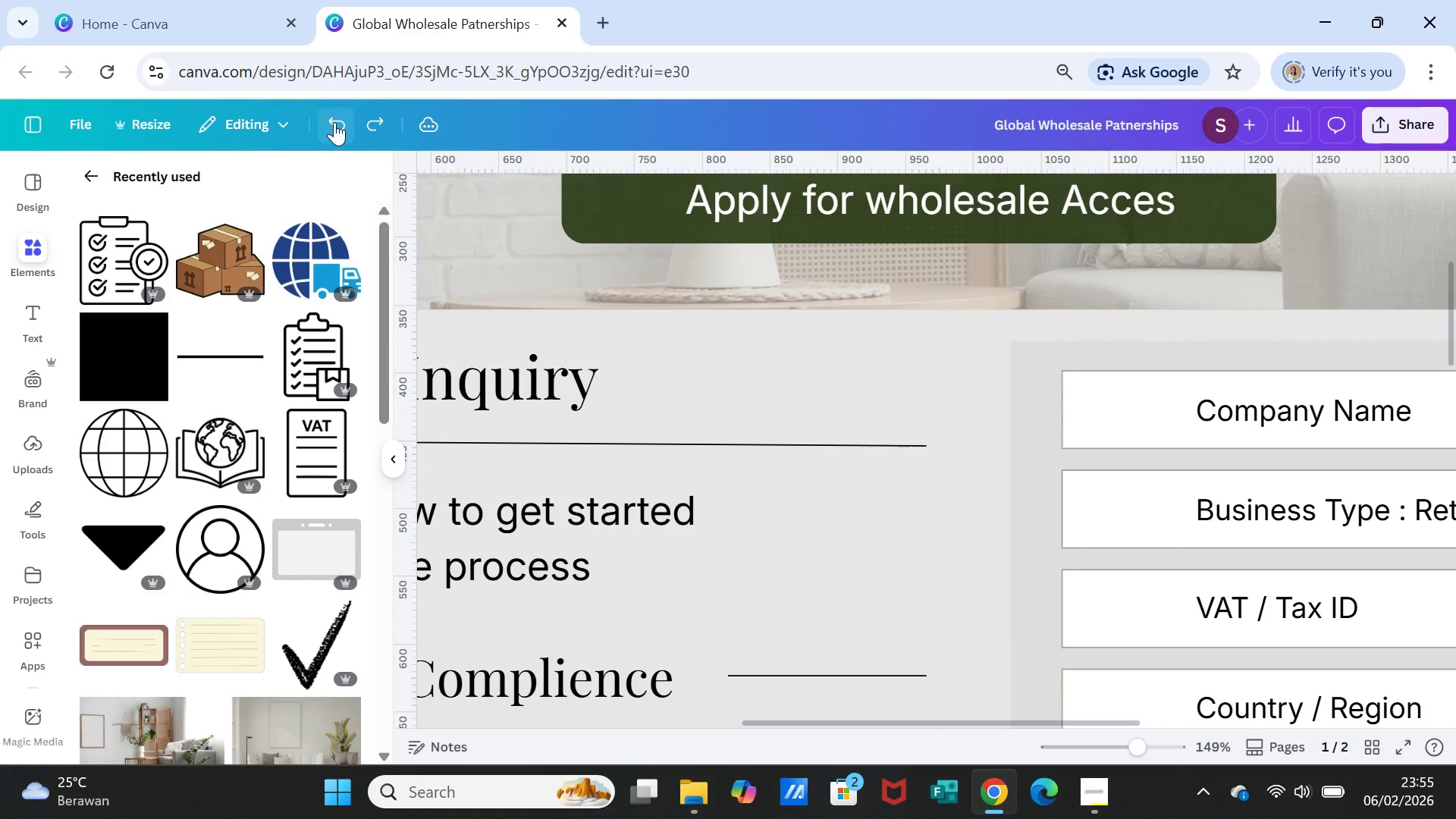 
left_click([334, 122])
 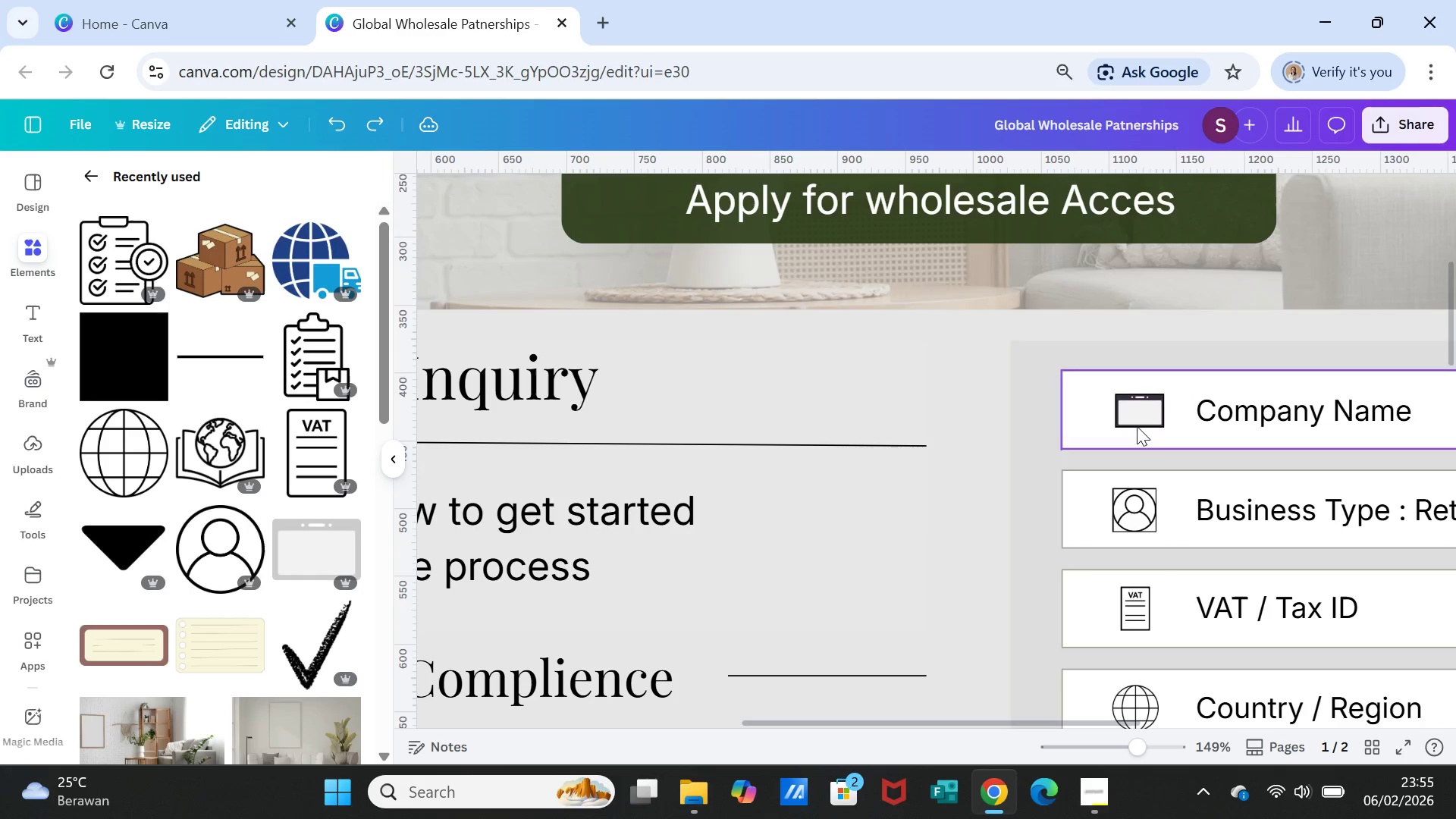 
left_click([1136, 422])
 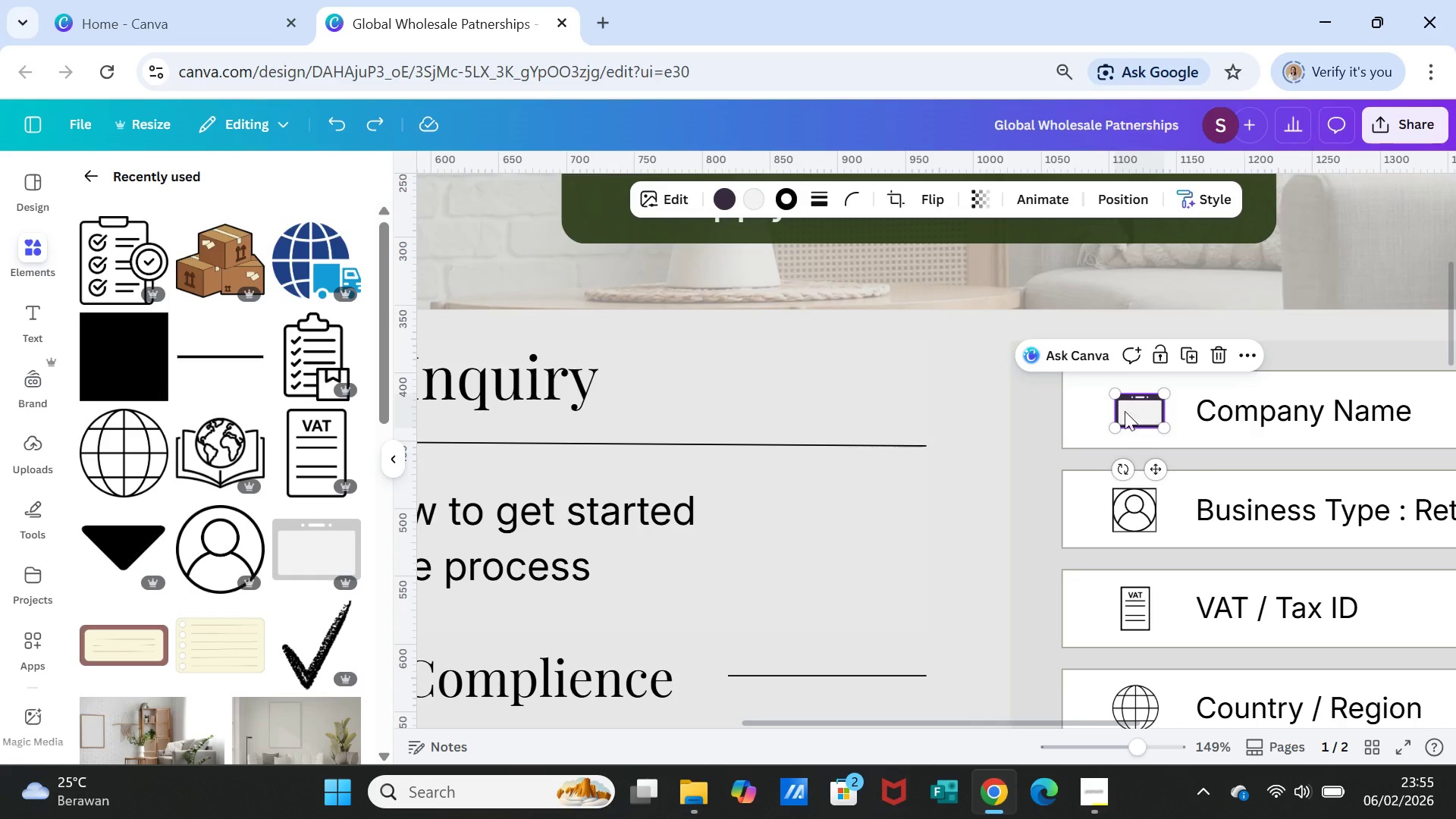 
mouse_move([1094, 403])
 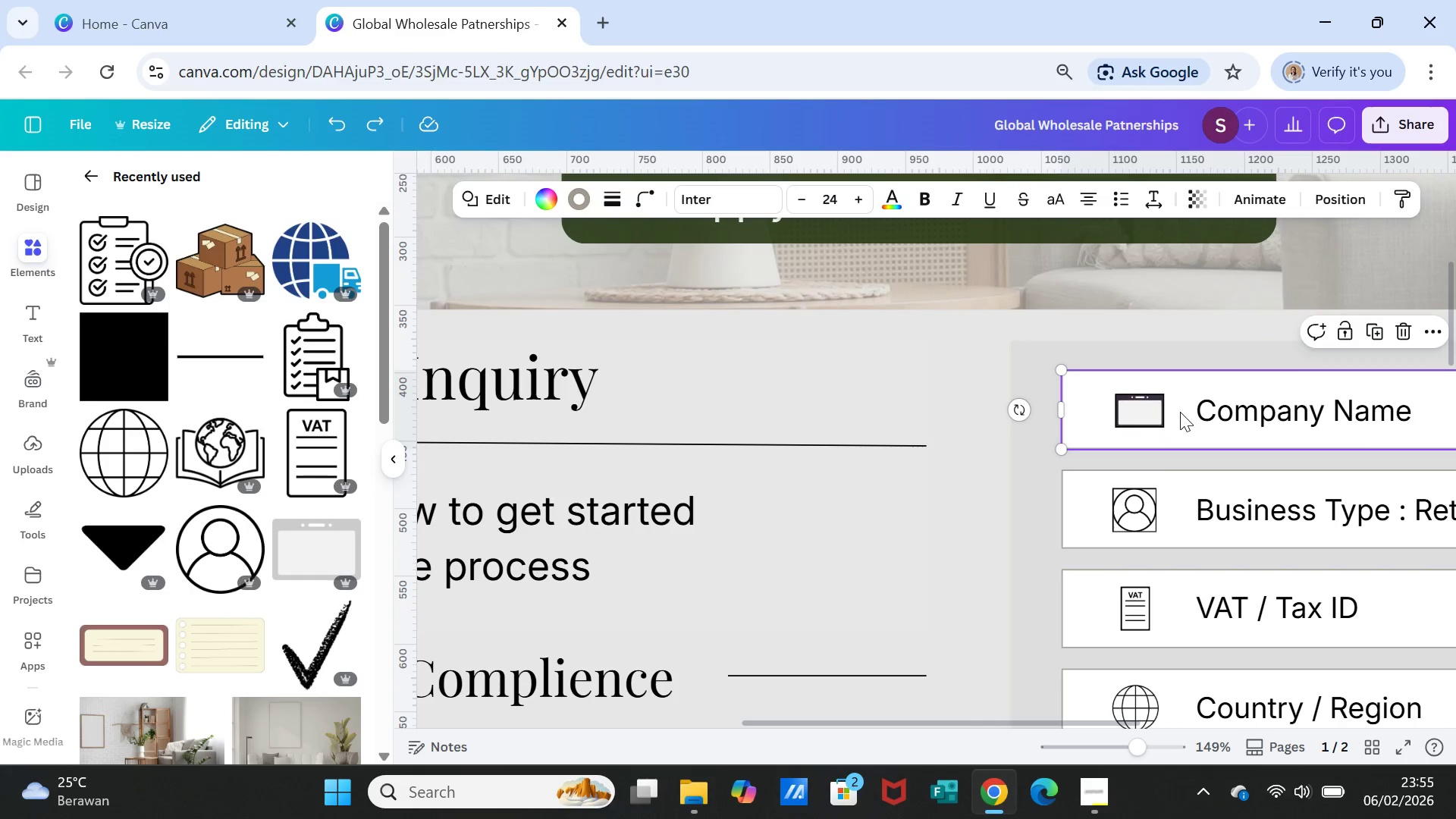 
hold_key(key=CapsLock, duration=1.51)
 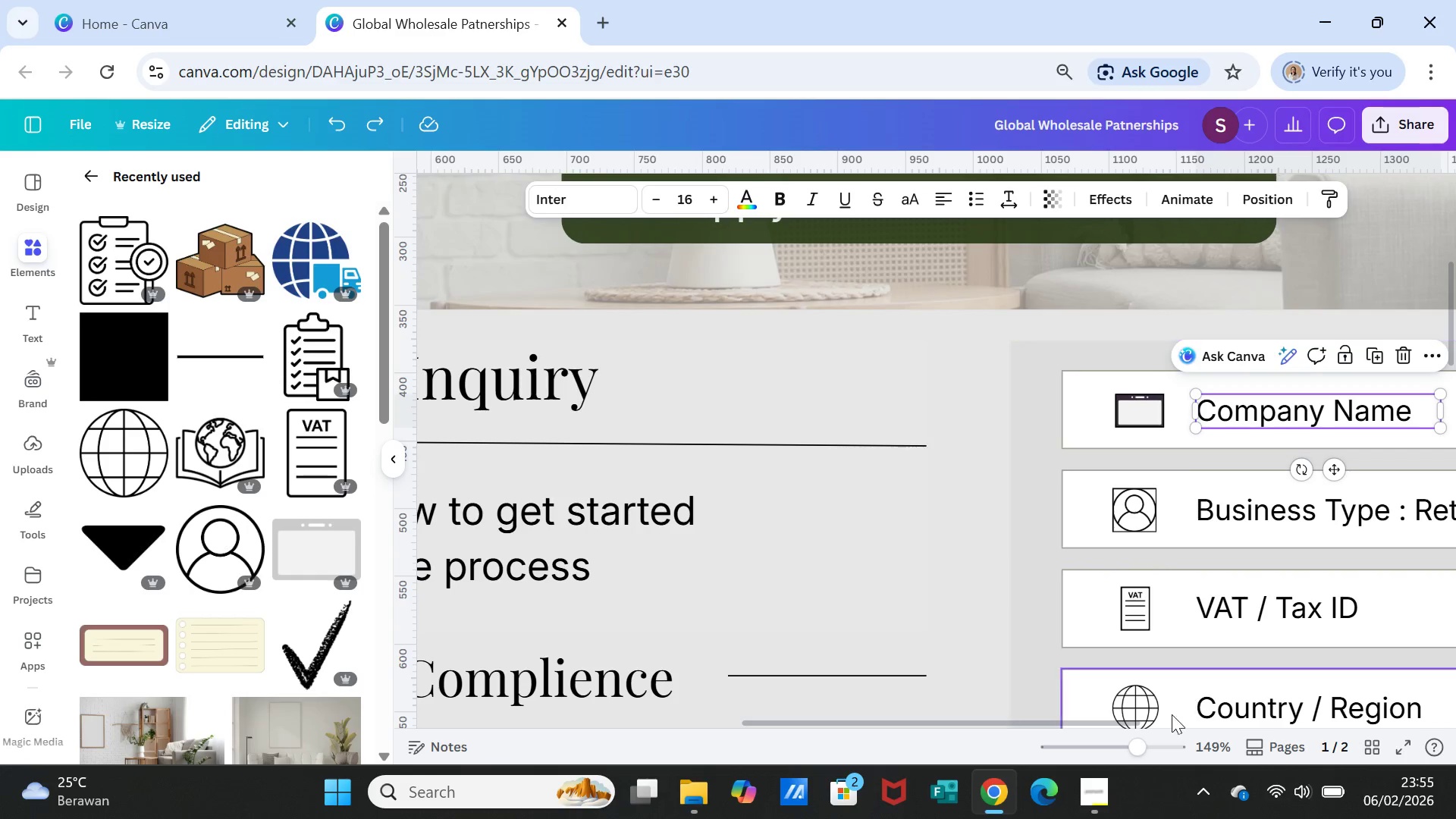 
left_click([1152, 416])
 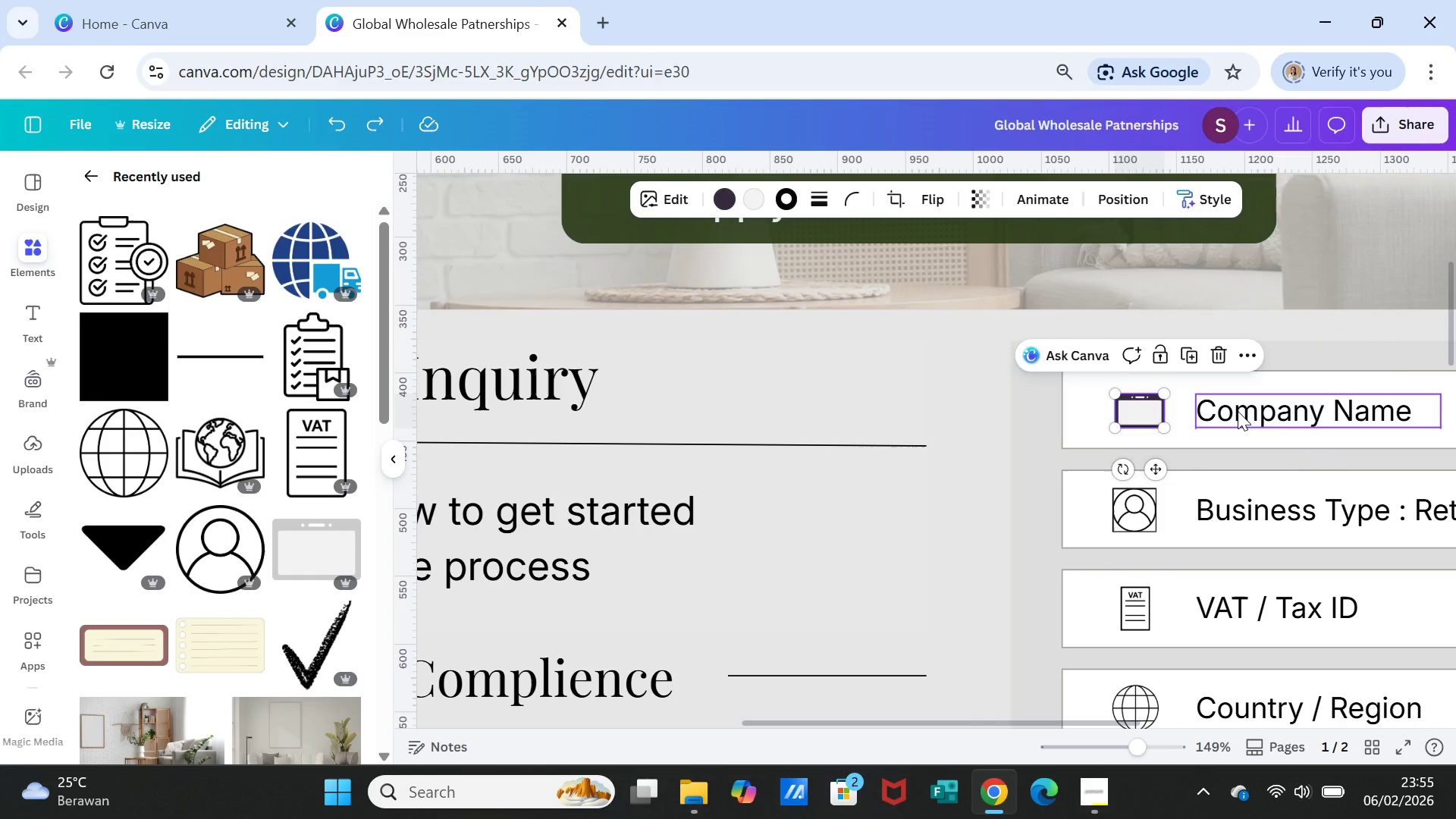 
left_click([1238, 411])
 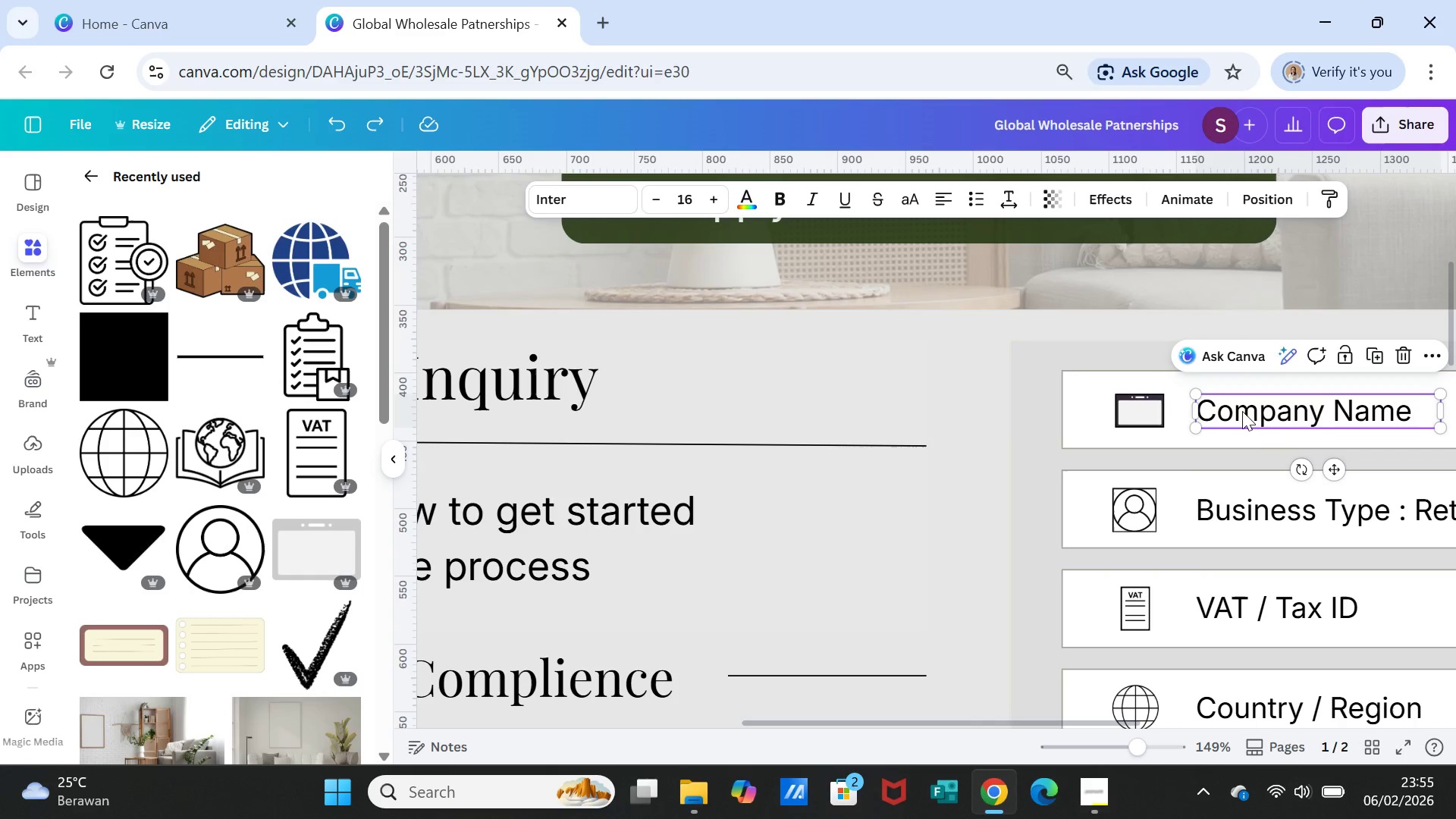 
hold_key(key=CapsLock, duration=0.31)
 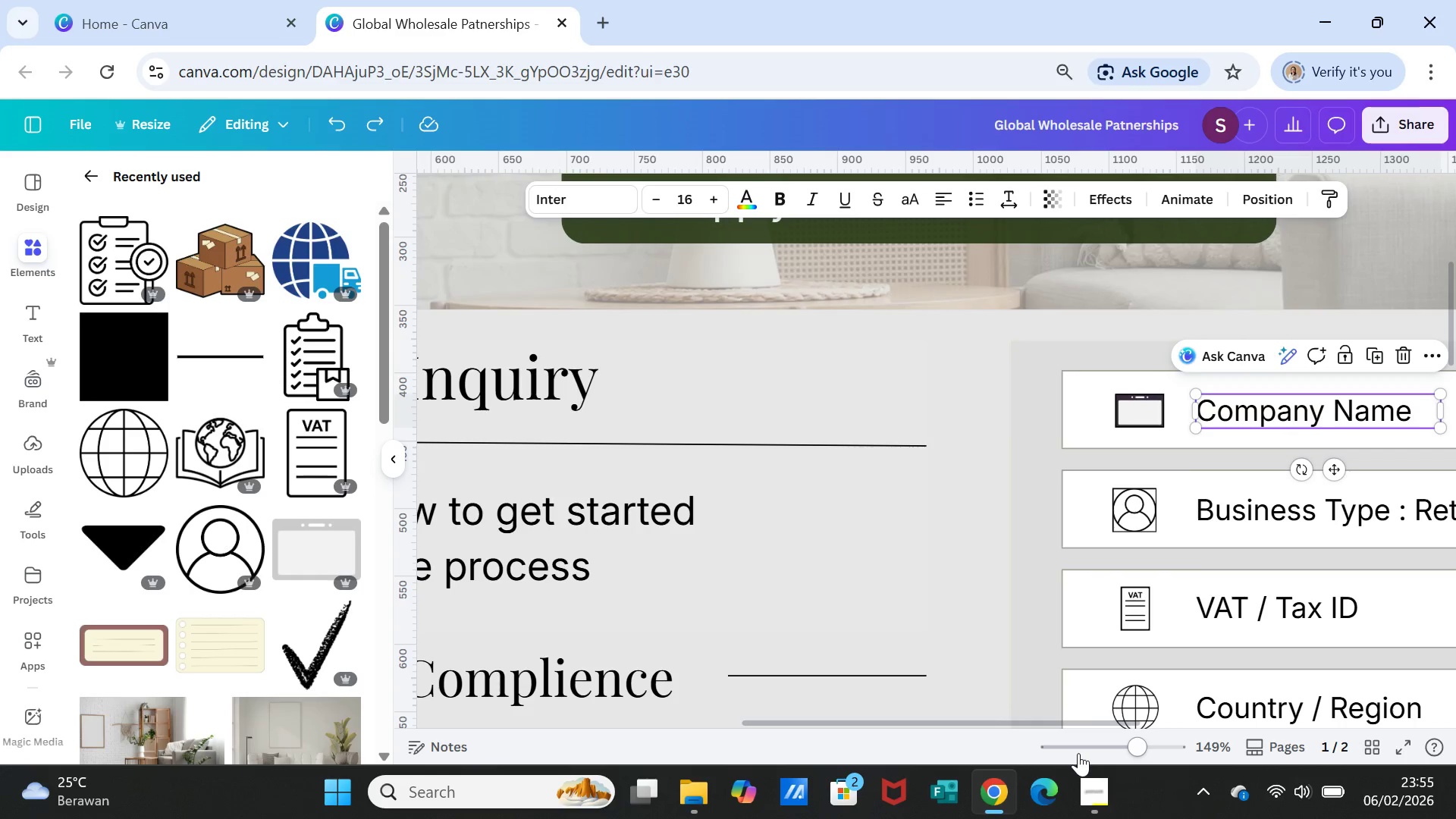 
hold_key(key=CapsLock, duration=30.0)
 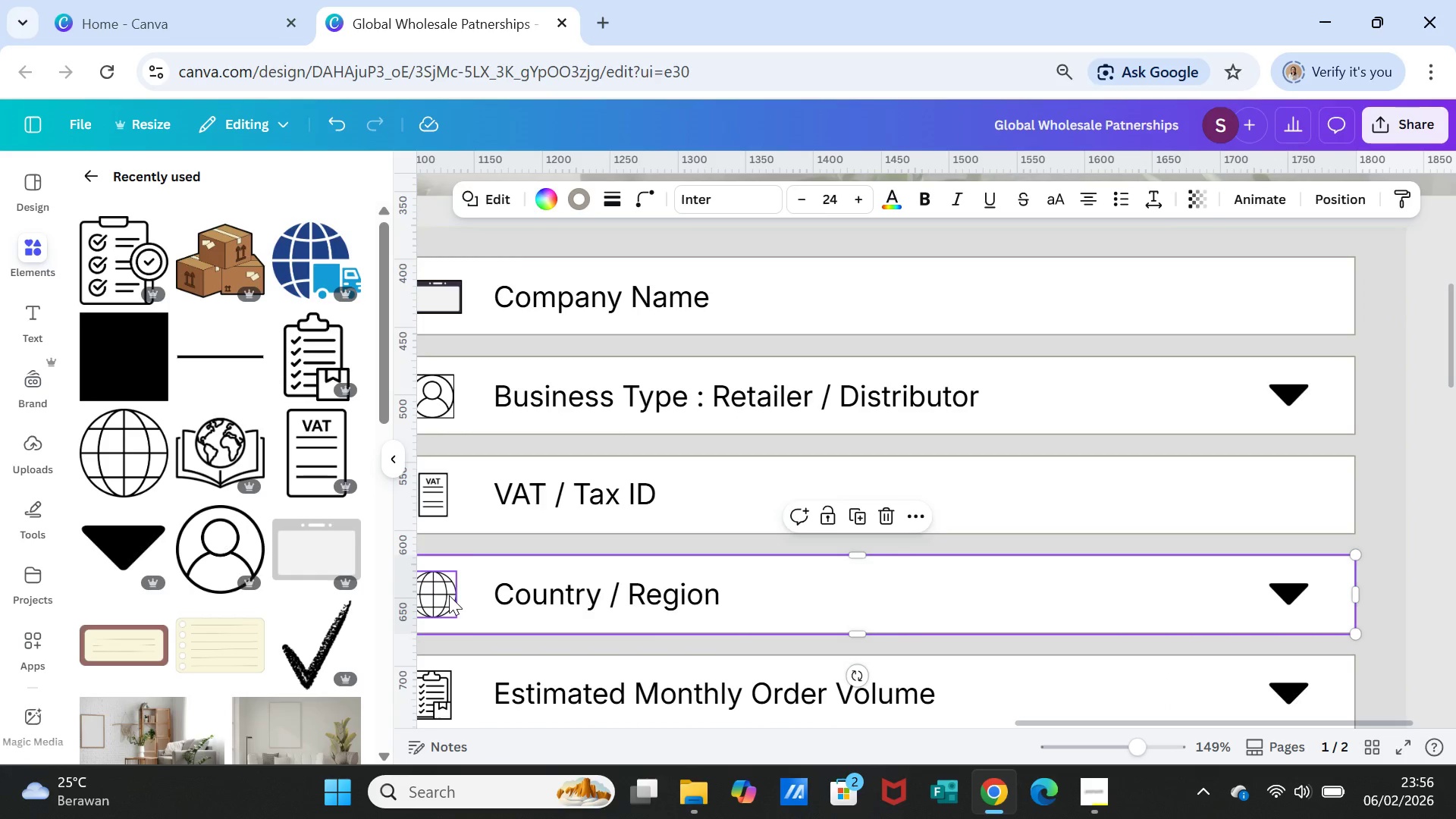 
left_click_drag(start_coordinate=[1080, 720], to_coordinate=[1260, 721])
 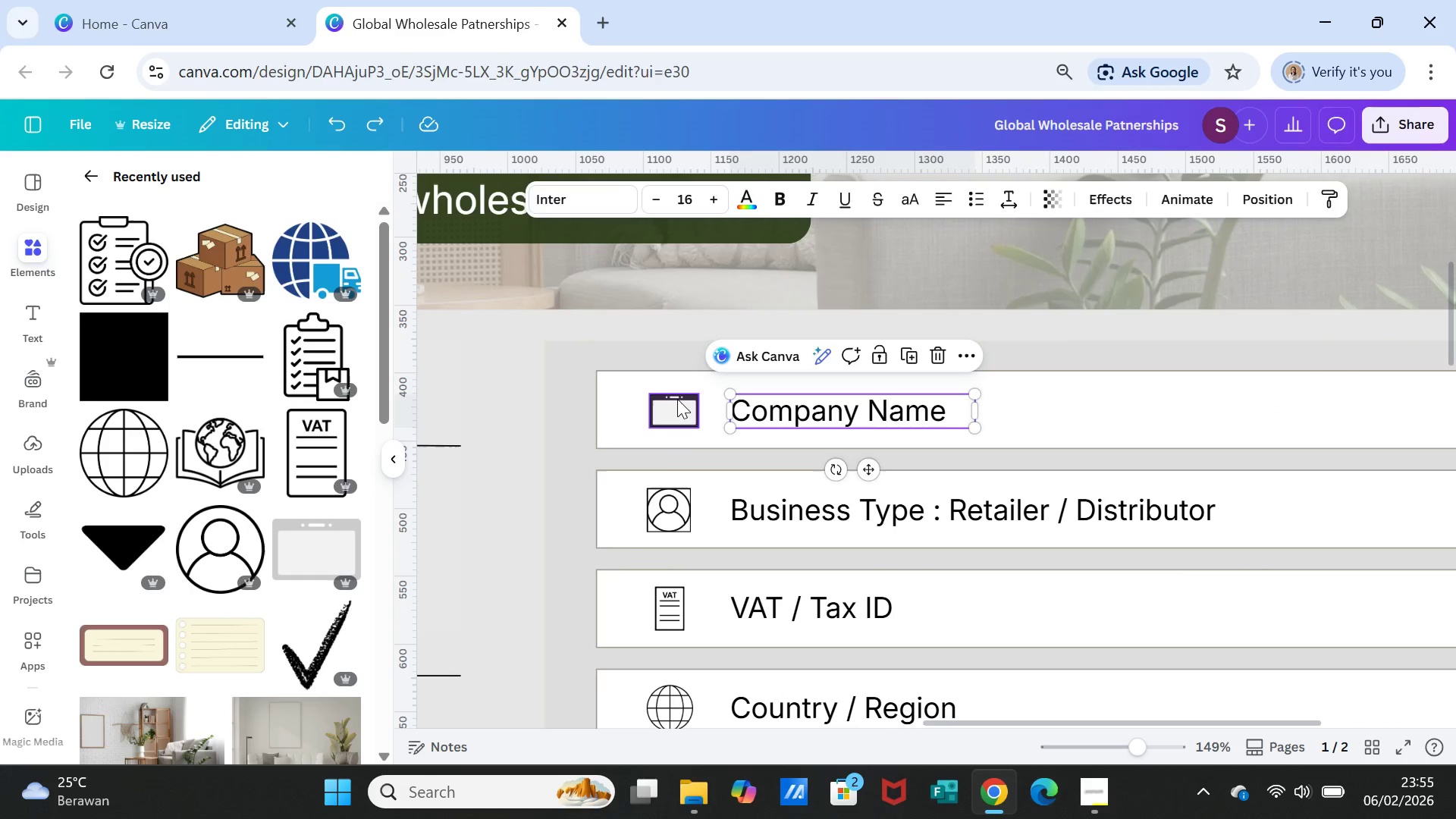 
left_click([677, 399])
 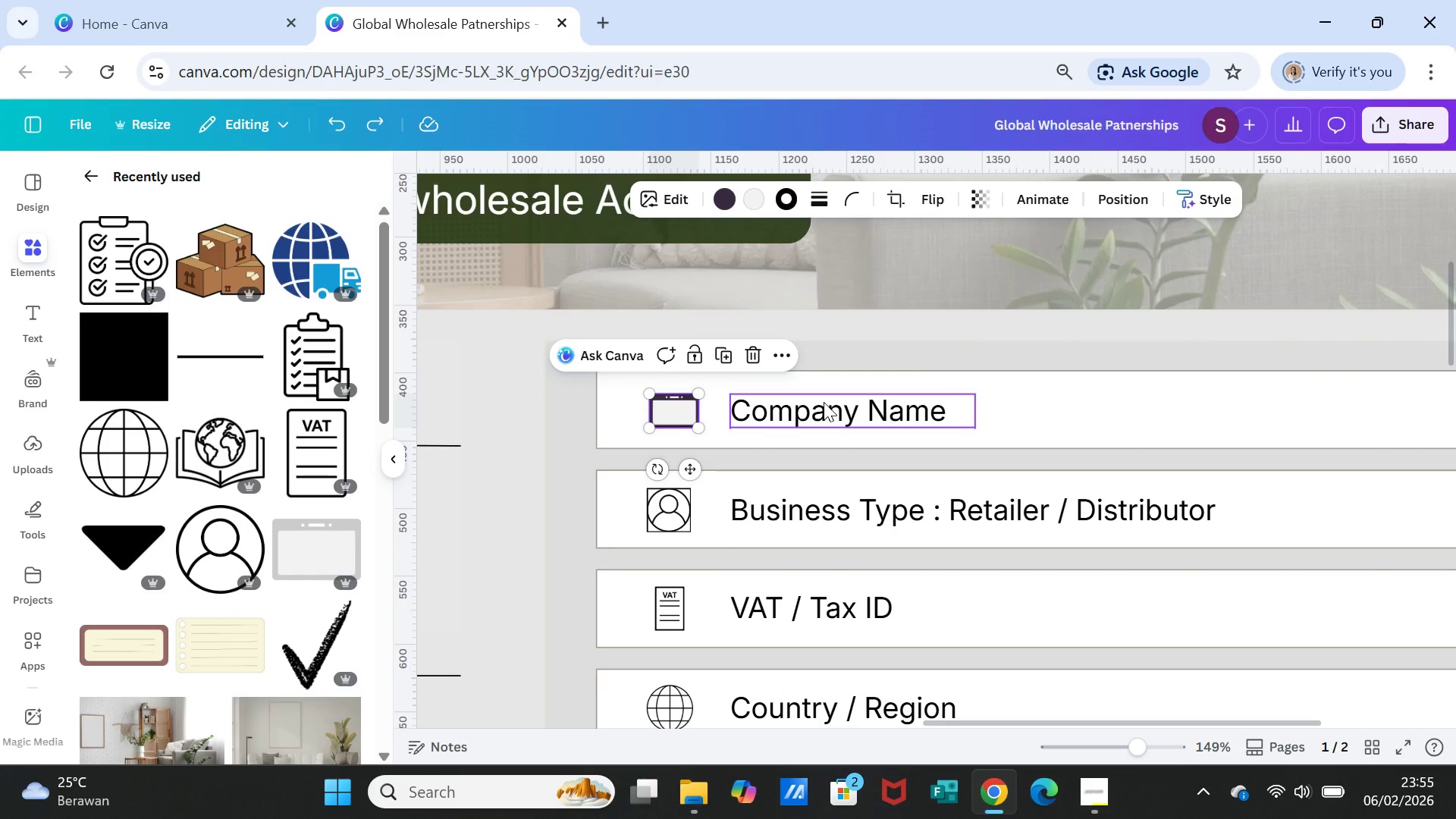 
hold_key(key=ShiftLeft, duration=1.53)
left_click([830, 425])
 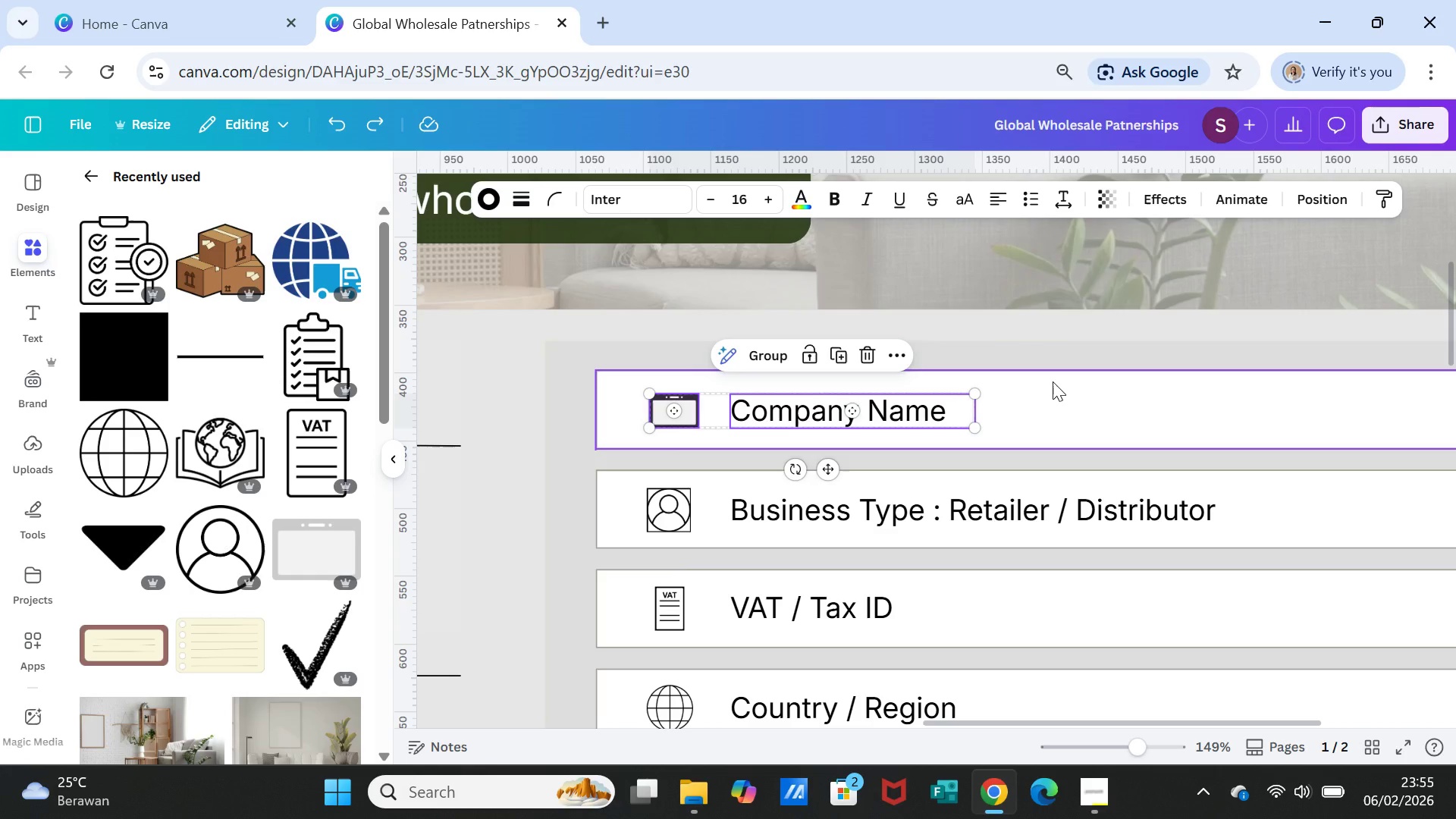 
left_click([1053, 381])
 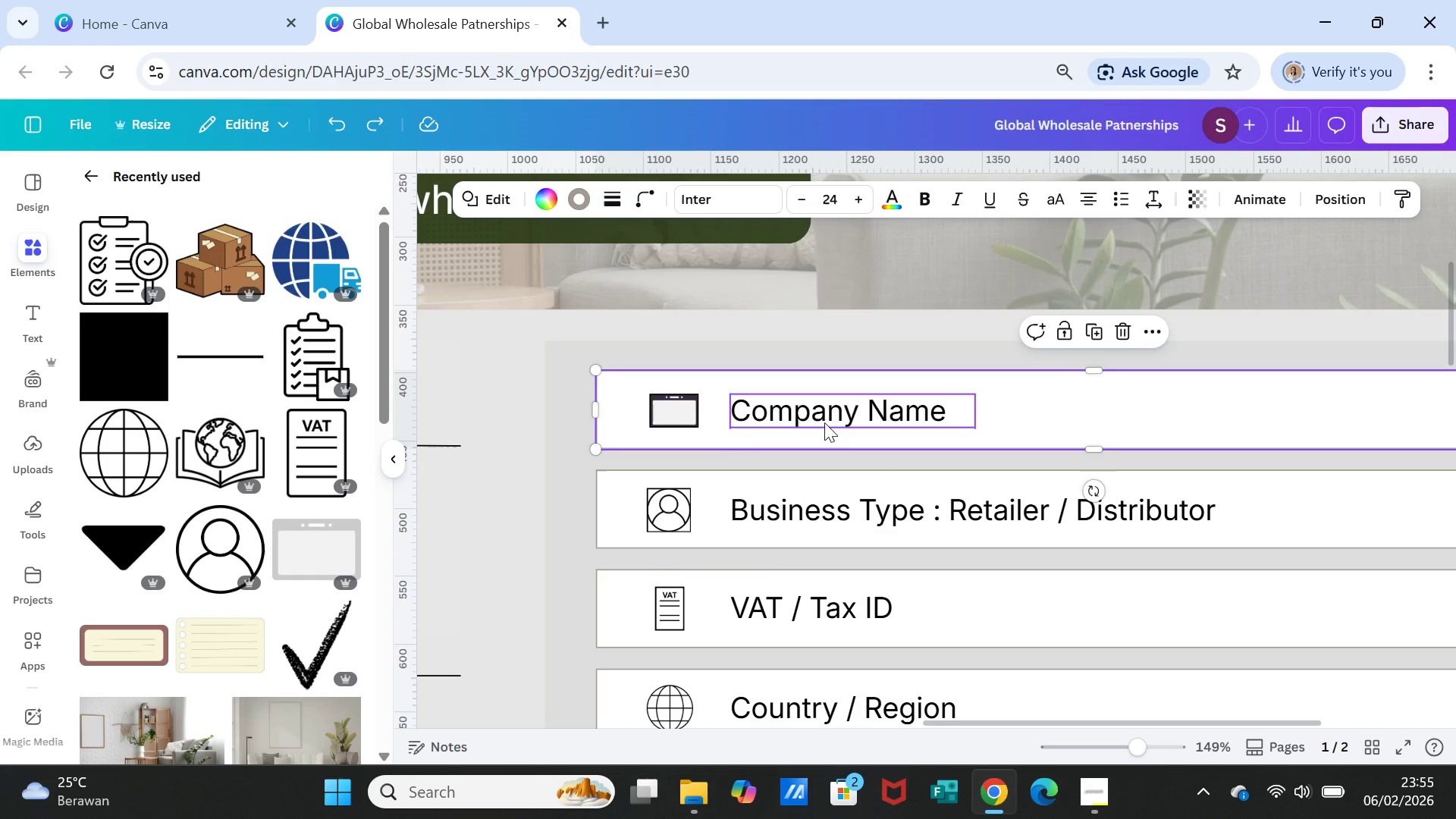 
hold_key(key=ShiftLeft, duration=2.12)
left_click([675, 419])
 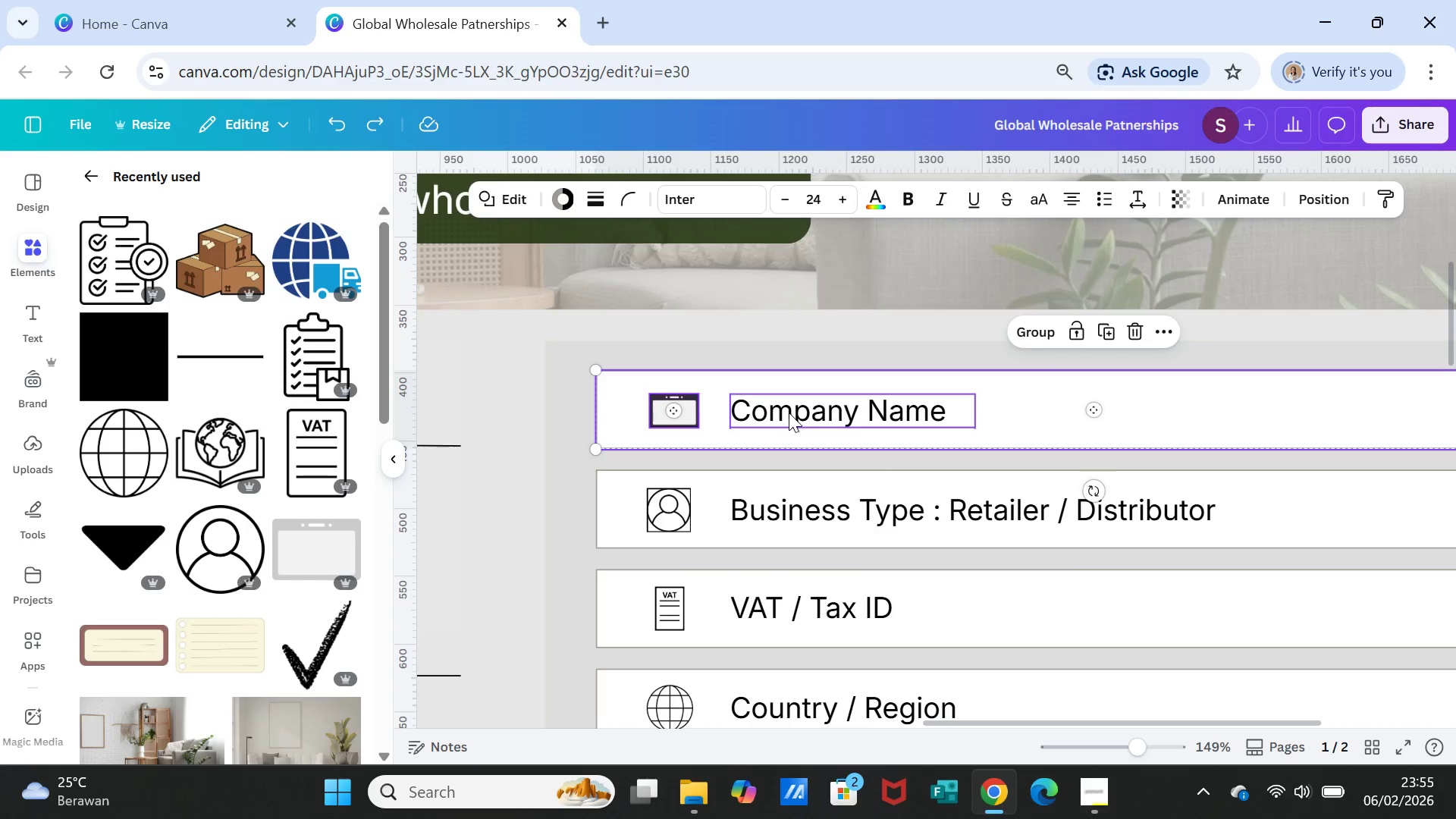 
left_click([789, 413])
 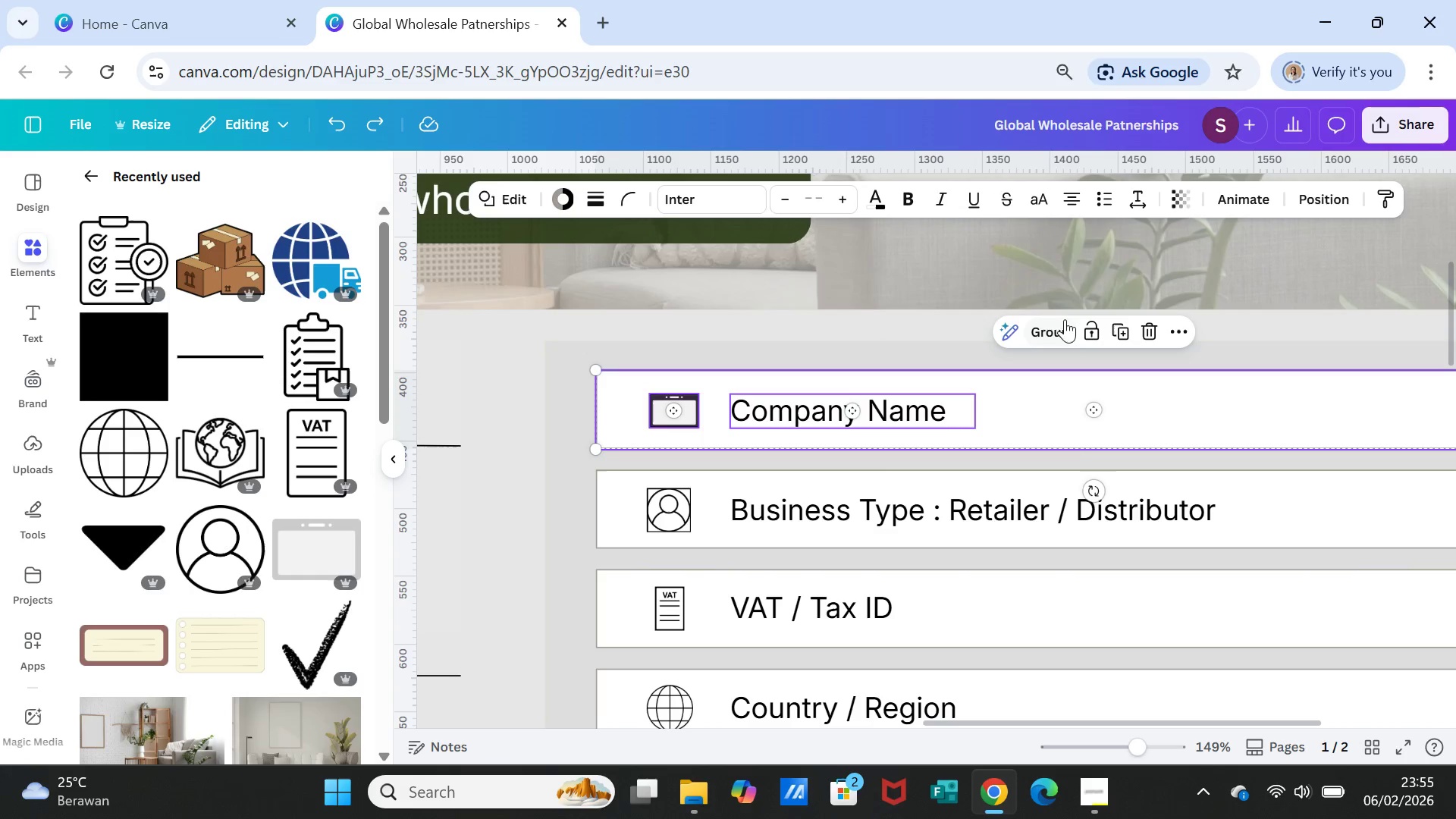 
left_click([1062, 330])
 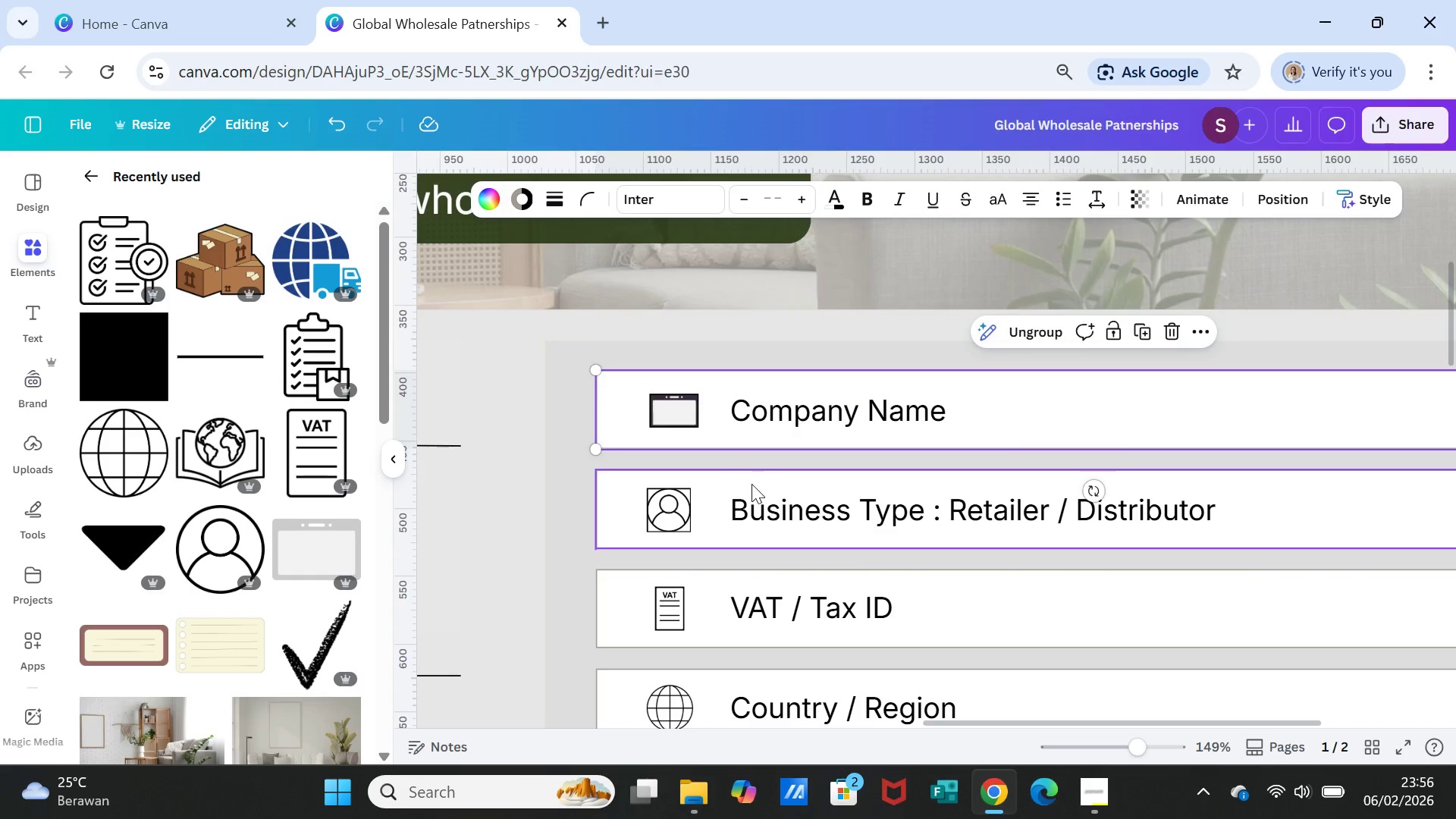 
left_click([752, 484])
 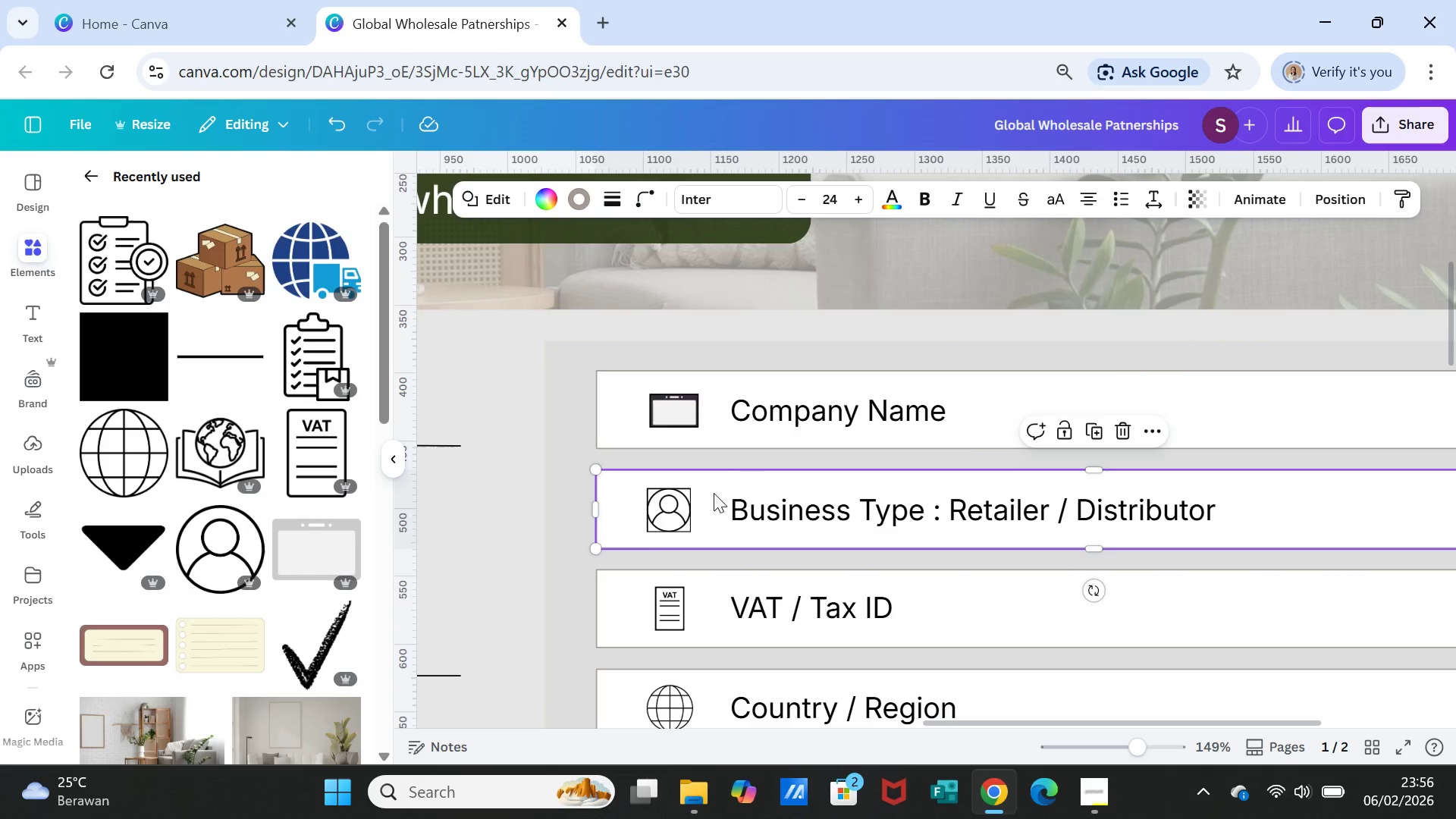 
hold_key(key=ShiftLeft, duration=1.62)
left_click([676, 509])
 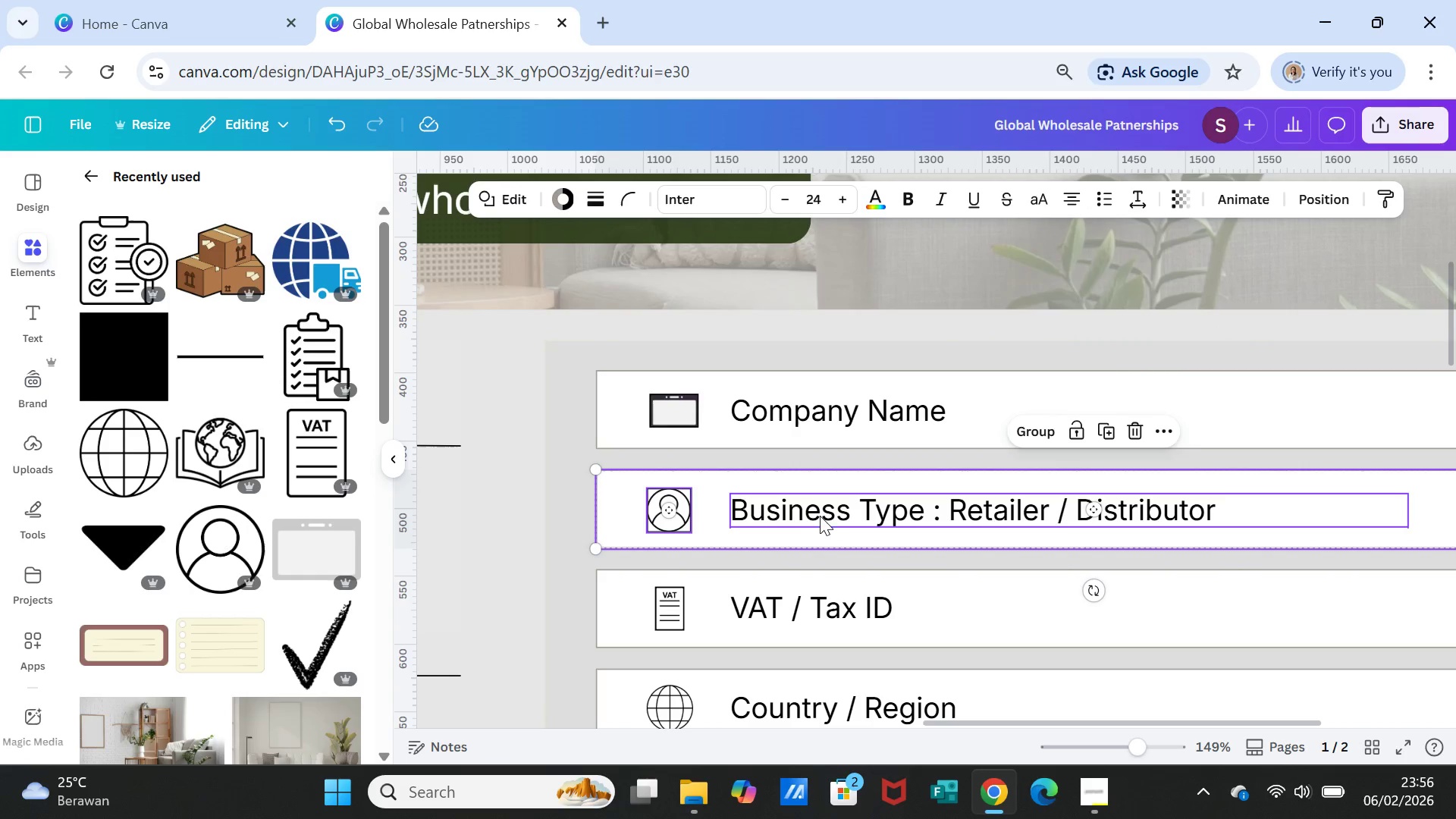 
left_click([820, 516])
 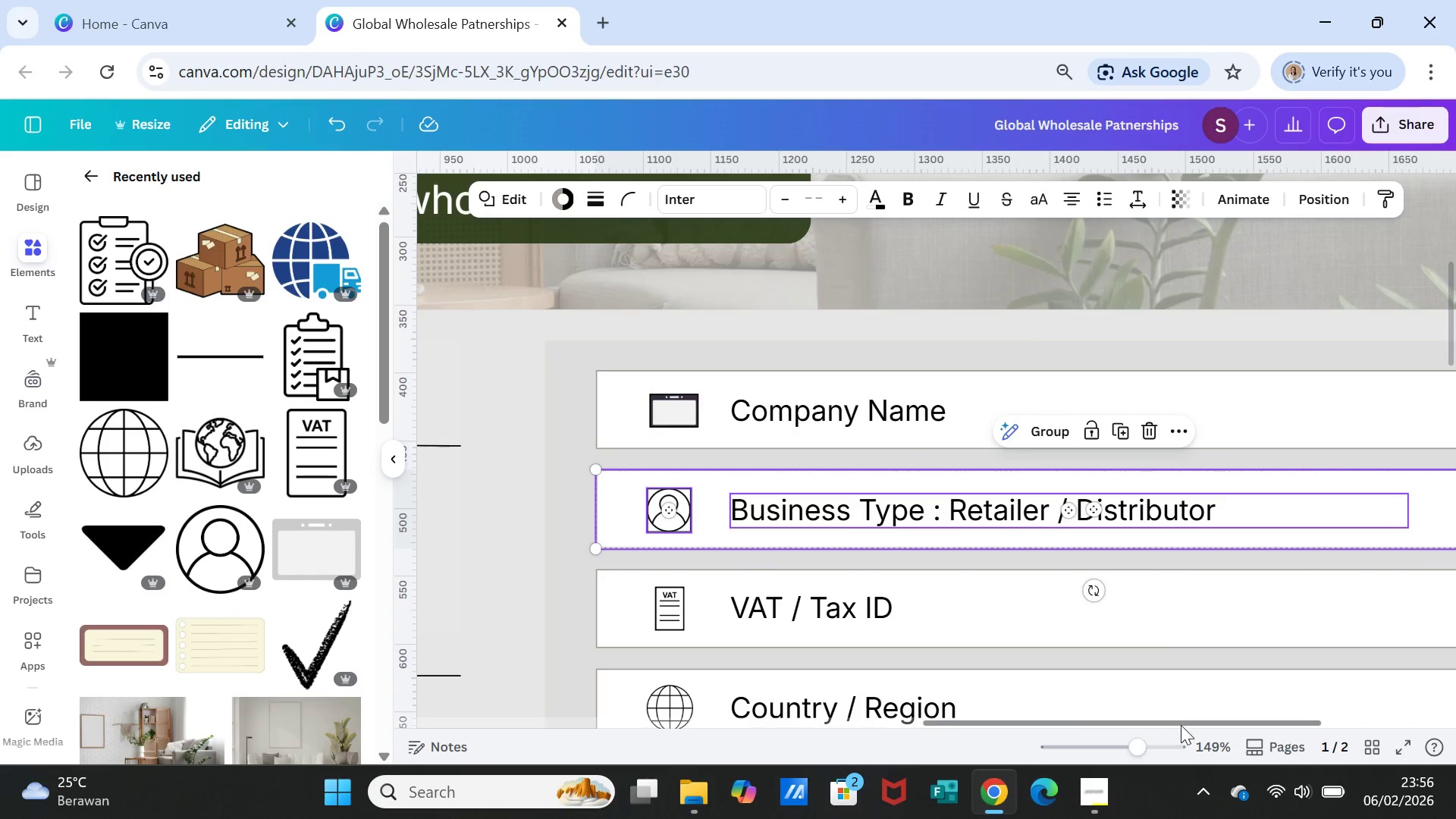 
left_click_drag(start_coordinate=[1181, 725], to_coordinate=[1272, 723])
 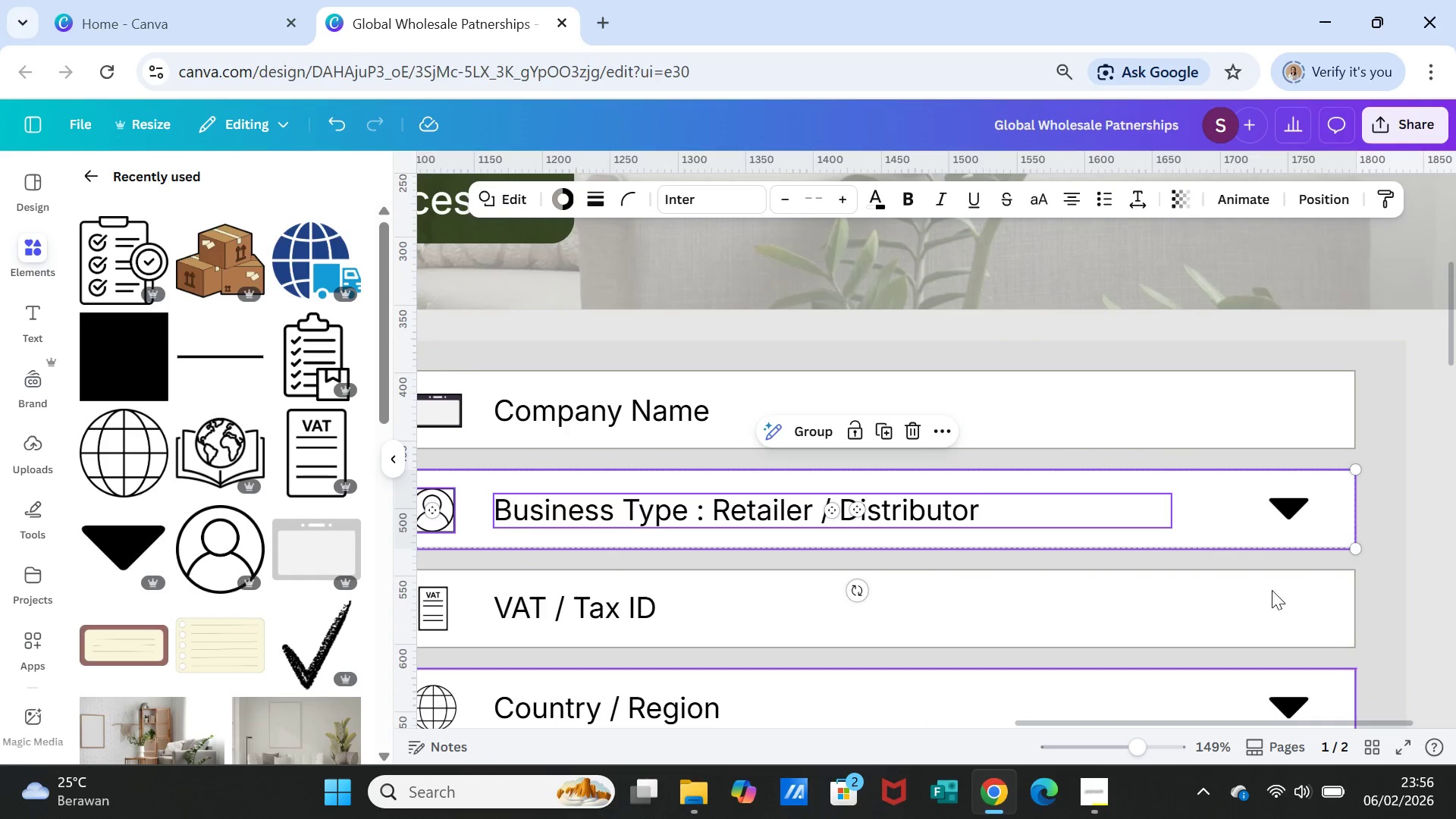 
hold_key(key=ShiftLeft, duration=1.0)
left_click([1274, 514])
 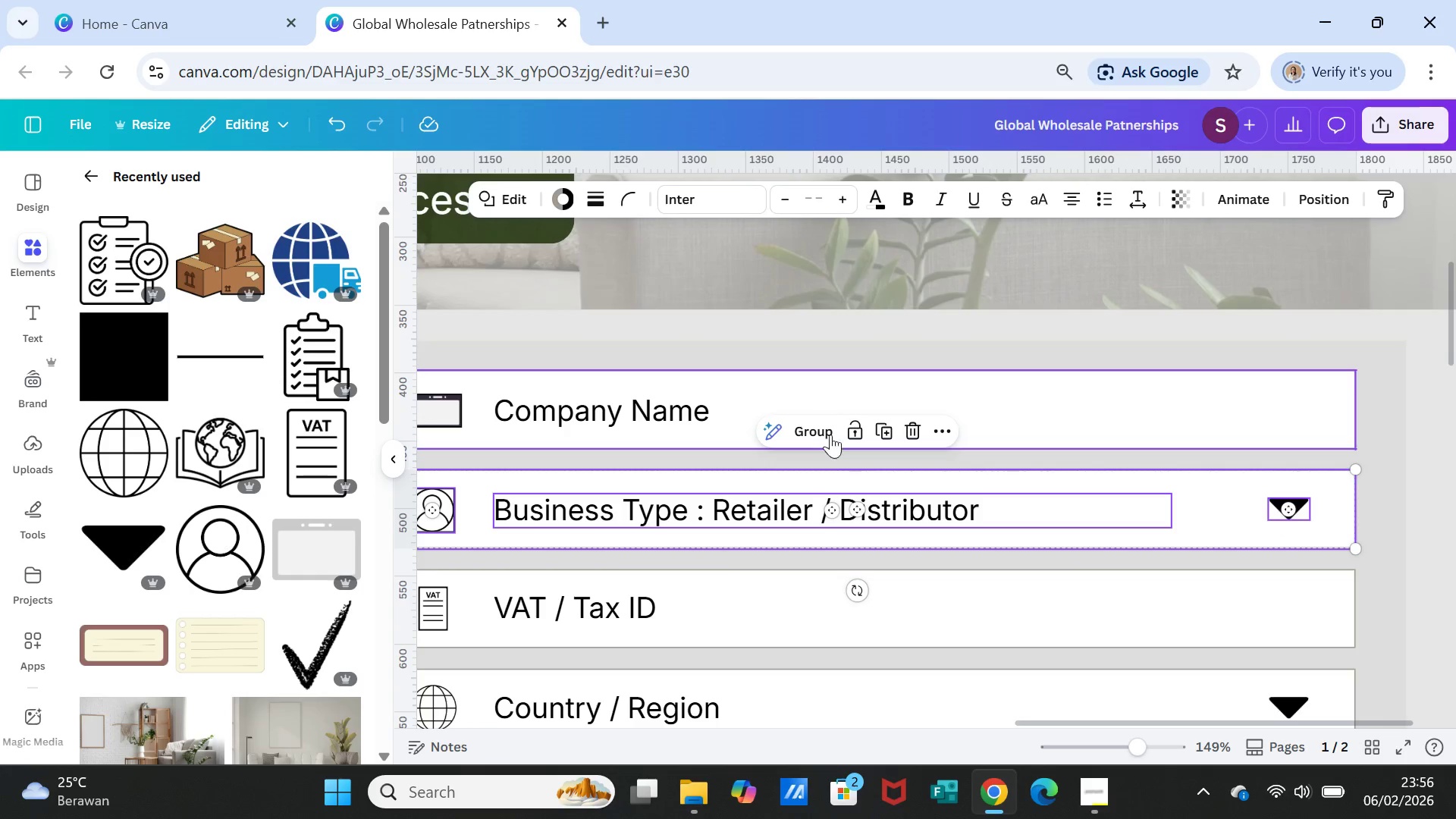 
left_click([805, 429])
 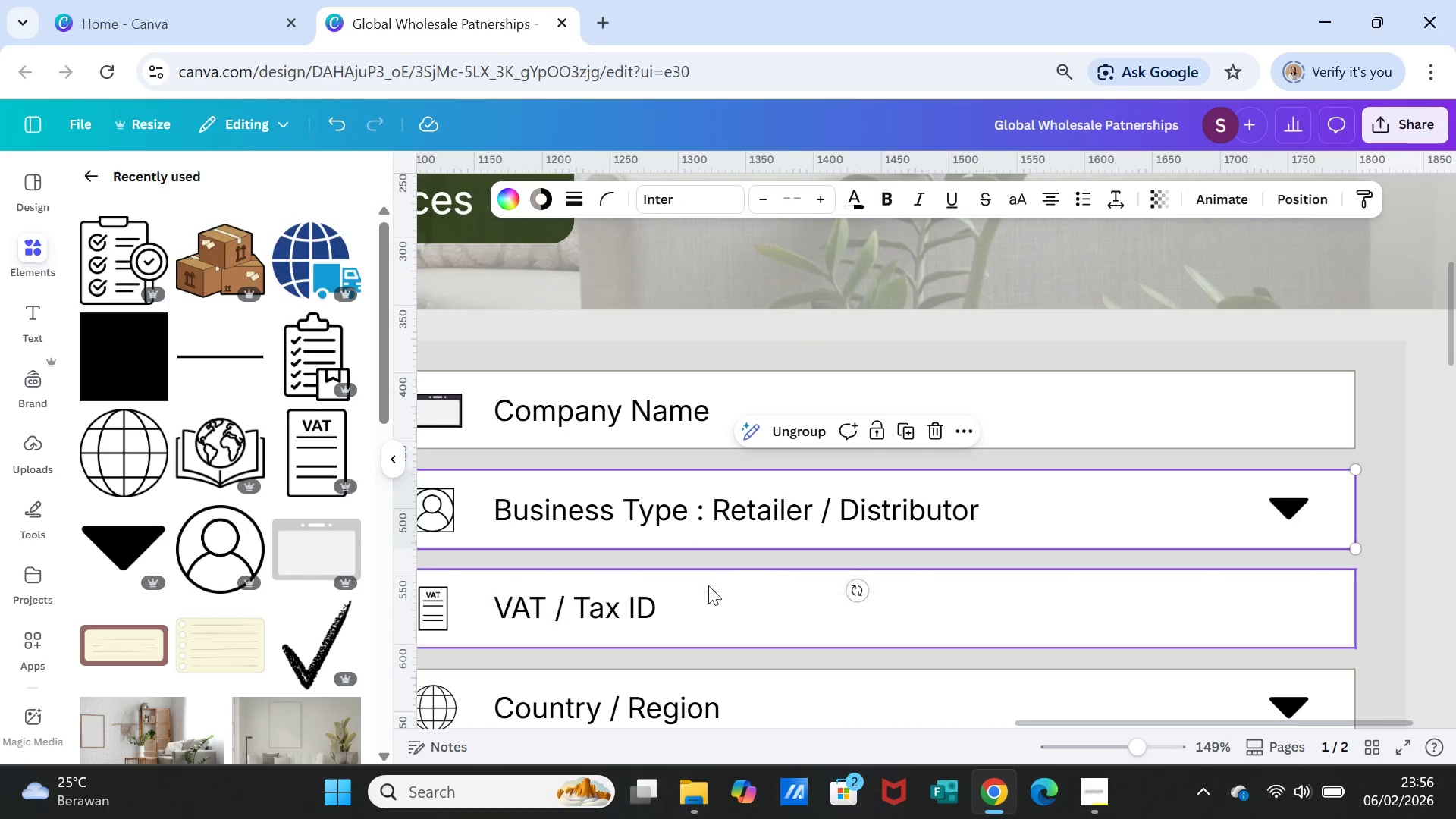 
left_click([719, 582])
 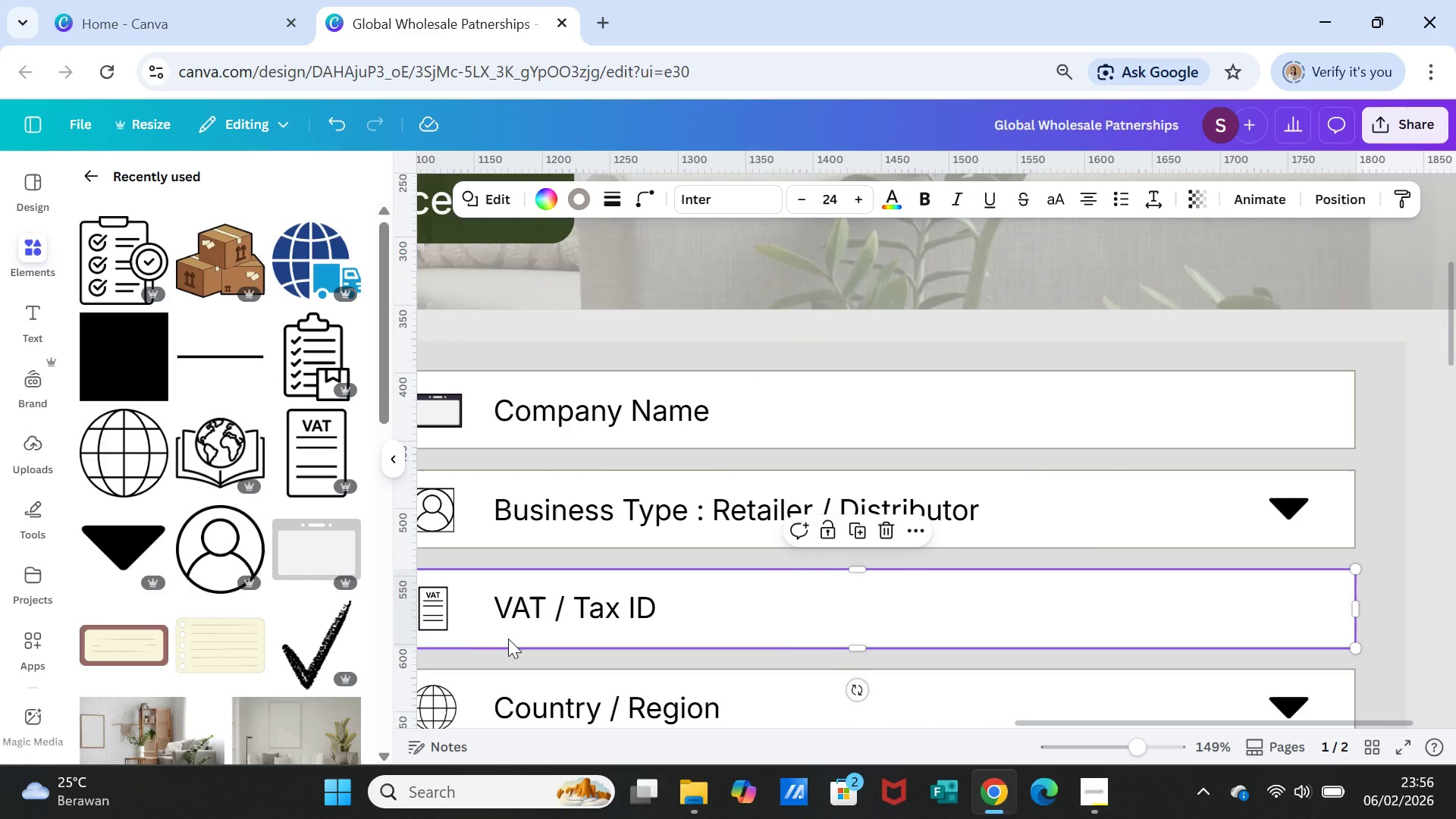 
hold_key(key=ShiftLeft, duration=2.69)
left_click([437, 612])
 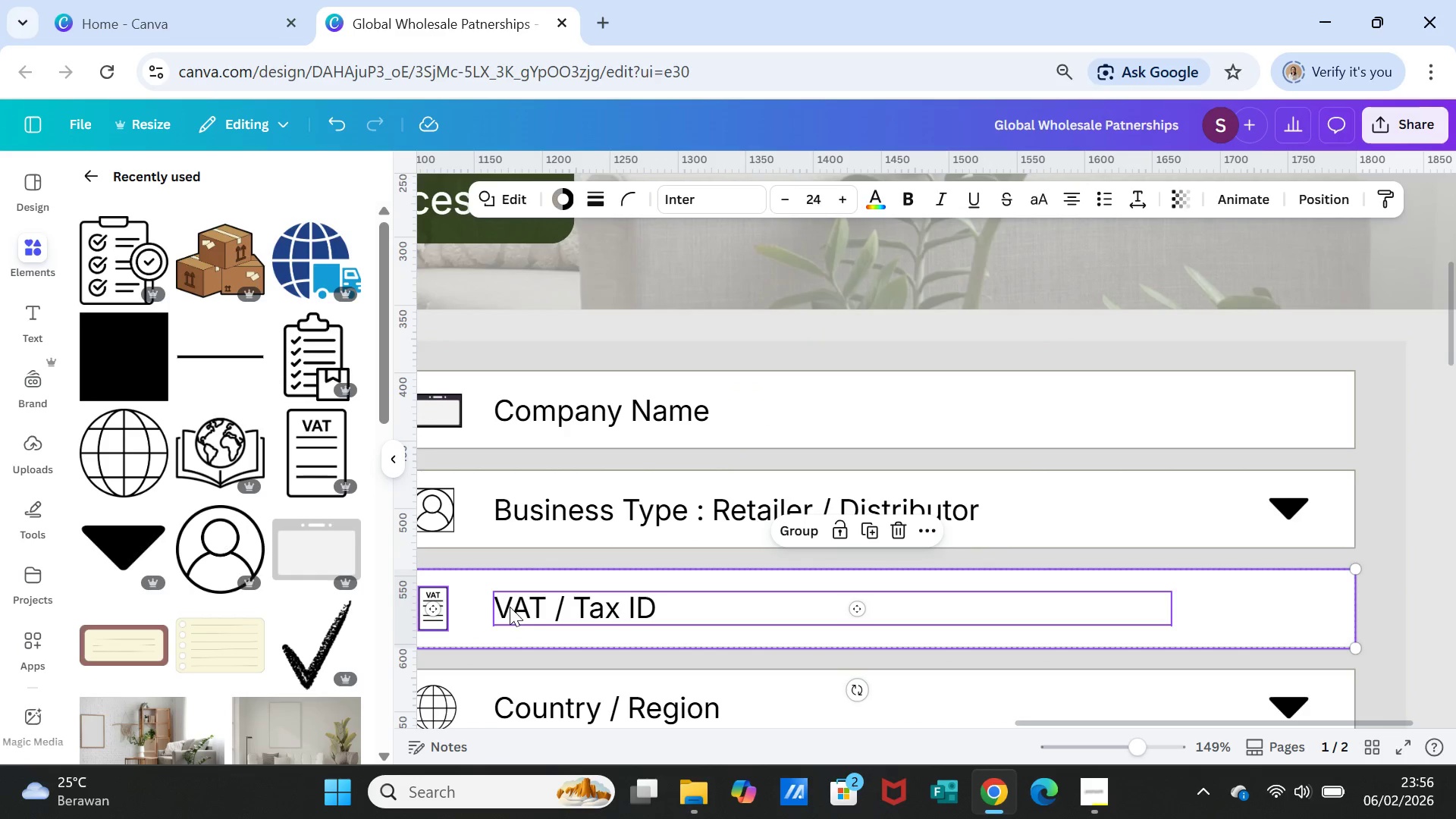 
left_click([510, 607])
 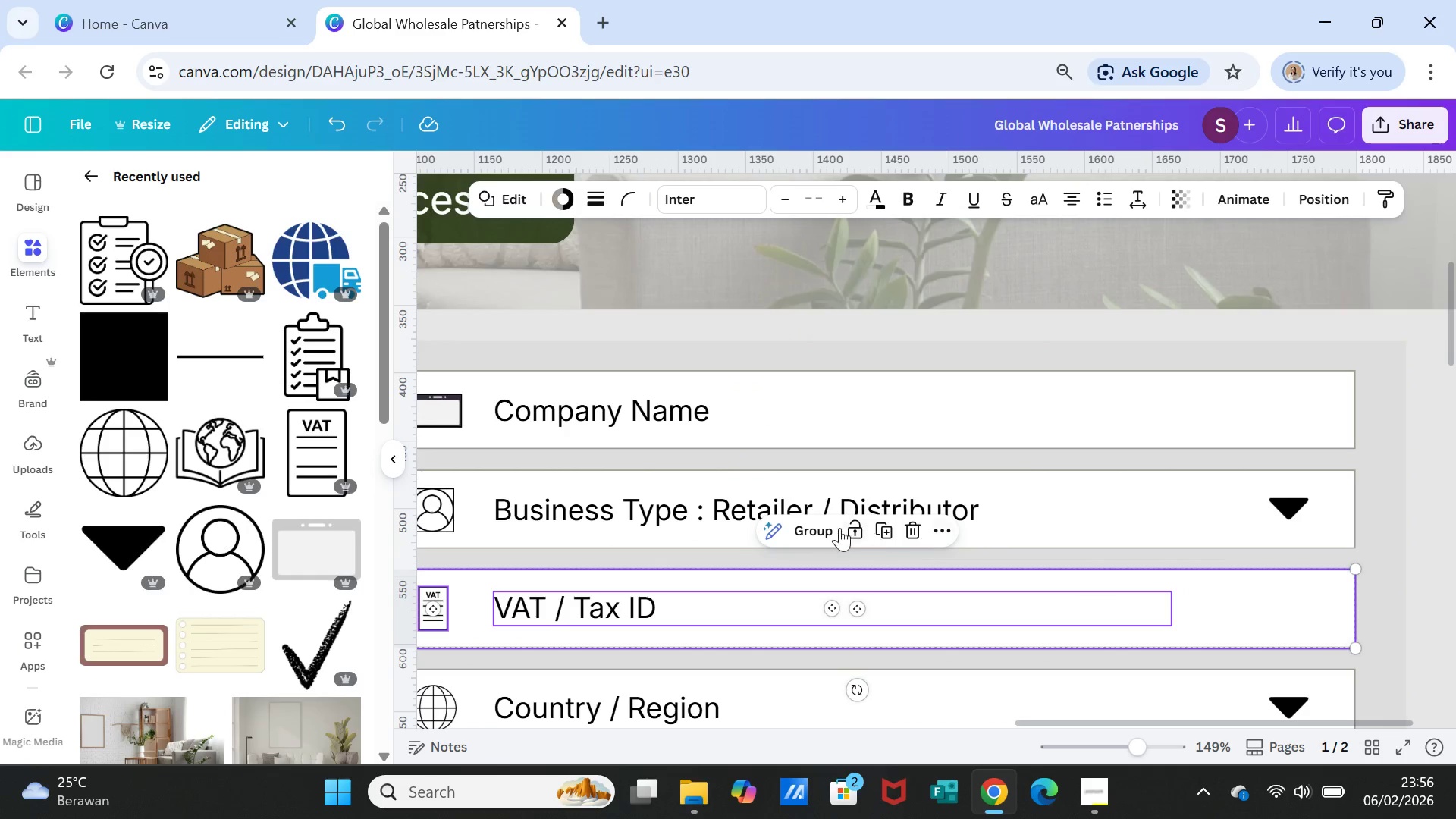 
left_click([805, 526])
 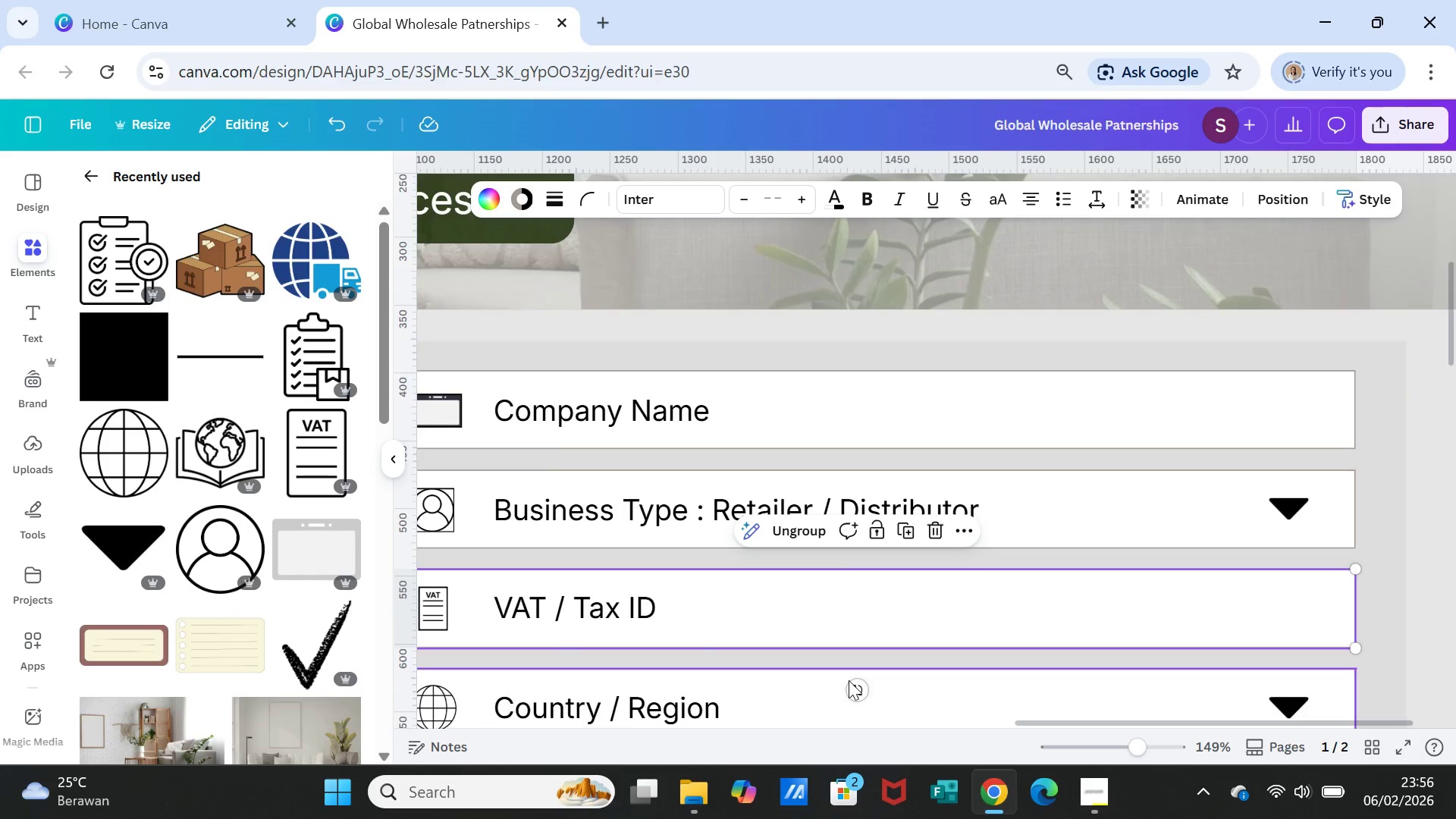 
scroll: coordinate [849, 680], scroll_direction: down, amount: 1.0
 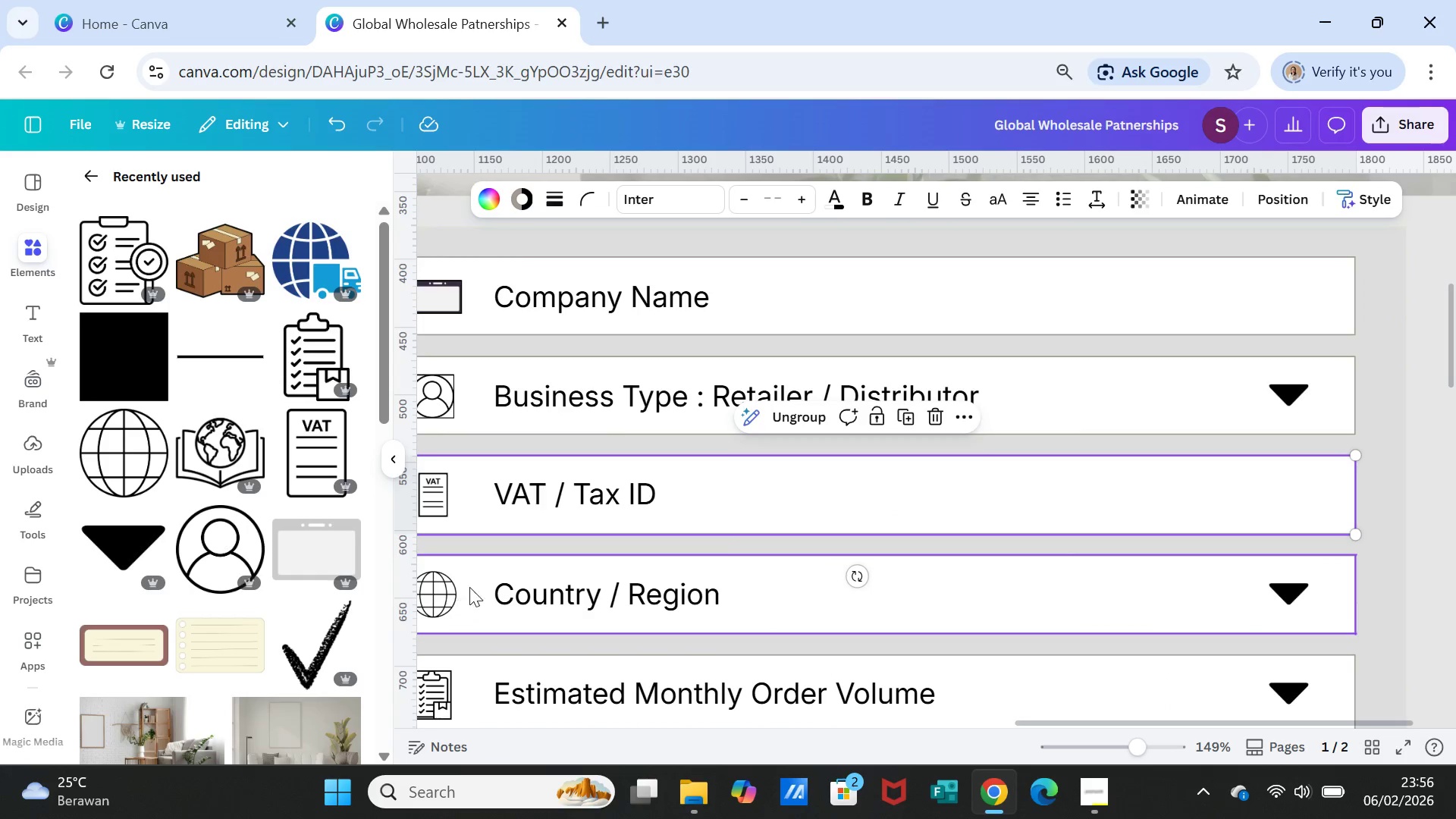 
left_click([493, 564])
 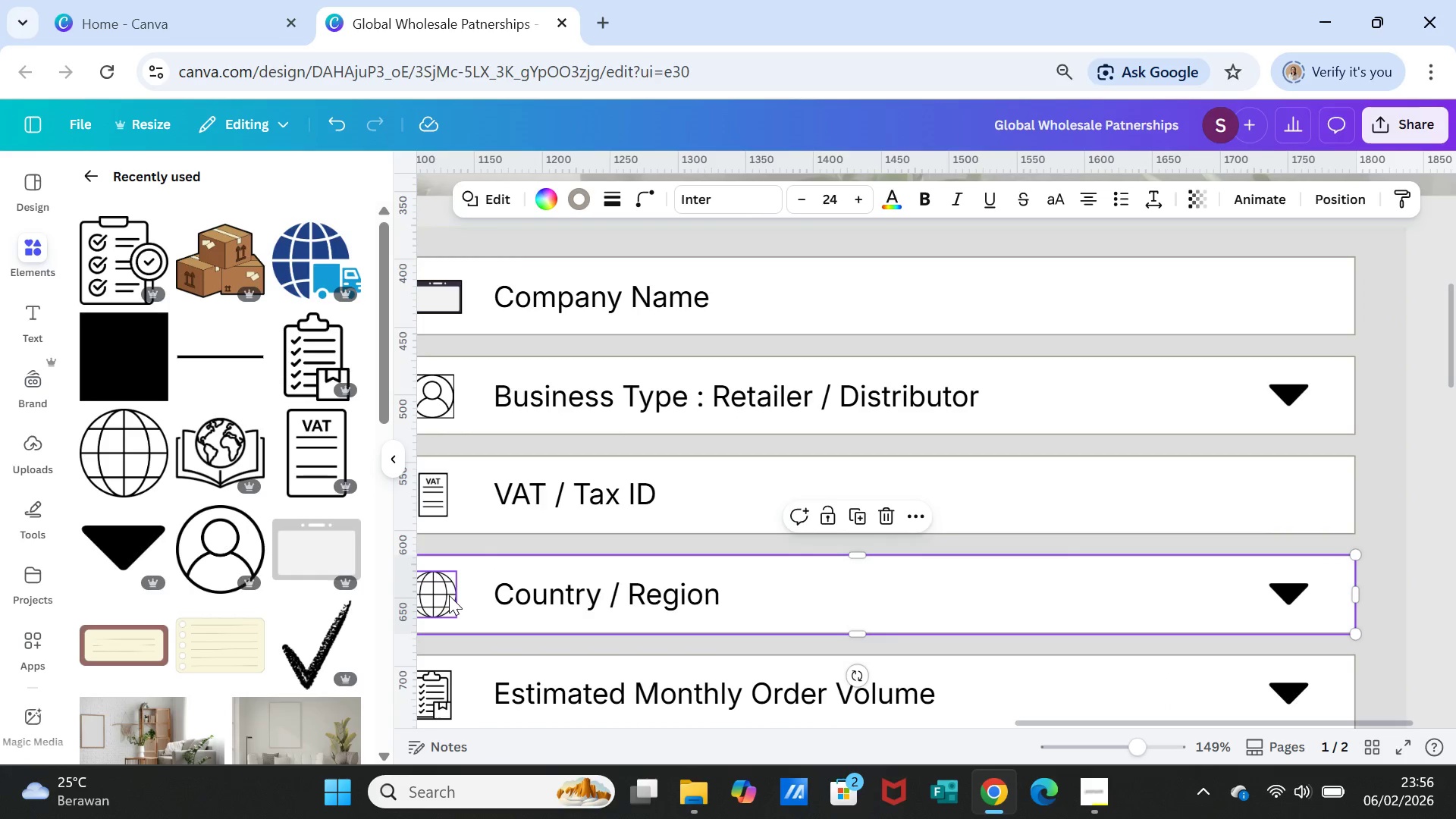 
hold_key(key=ShiftLeft, duration=2.56)
left_click([449, 595])
 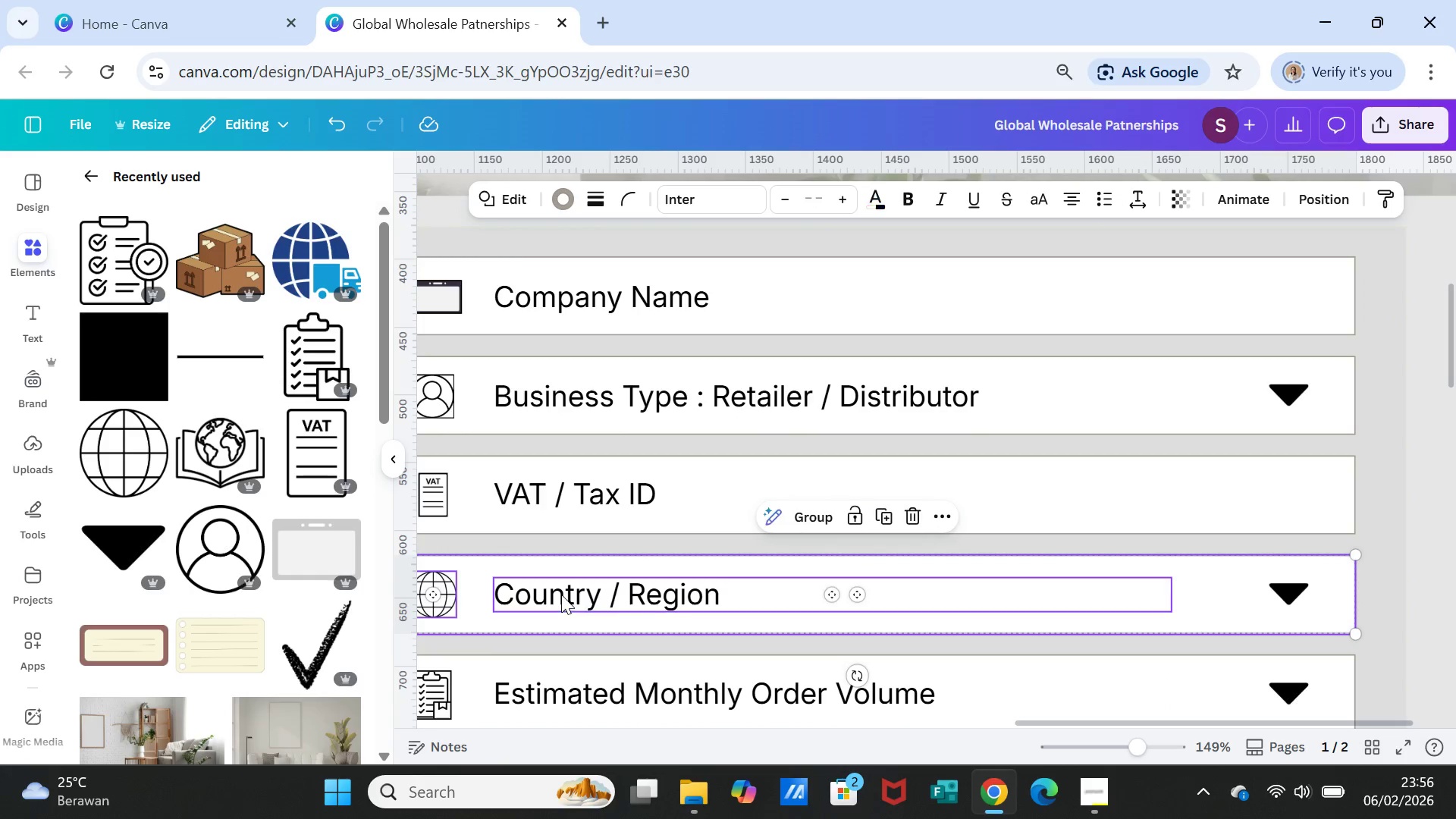 
left_click([561, 595])
 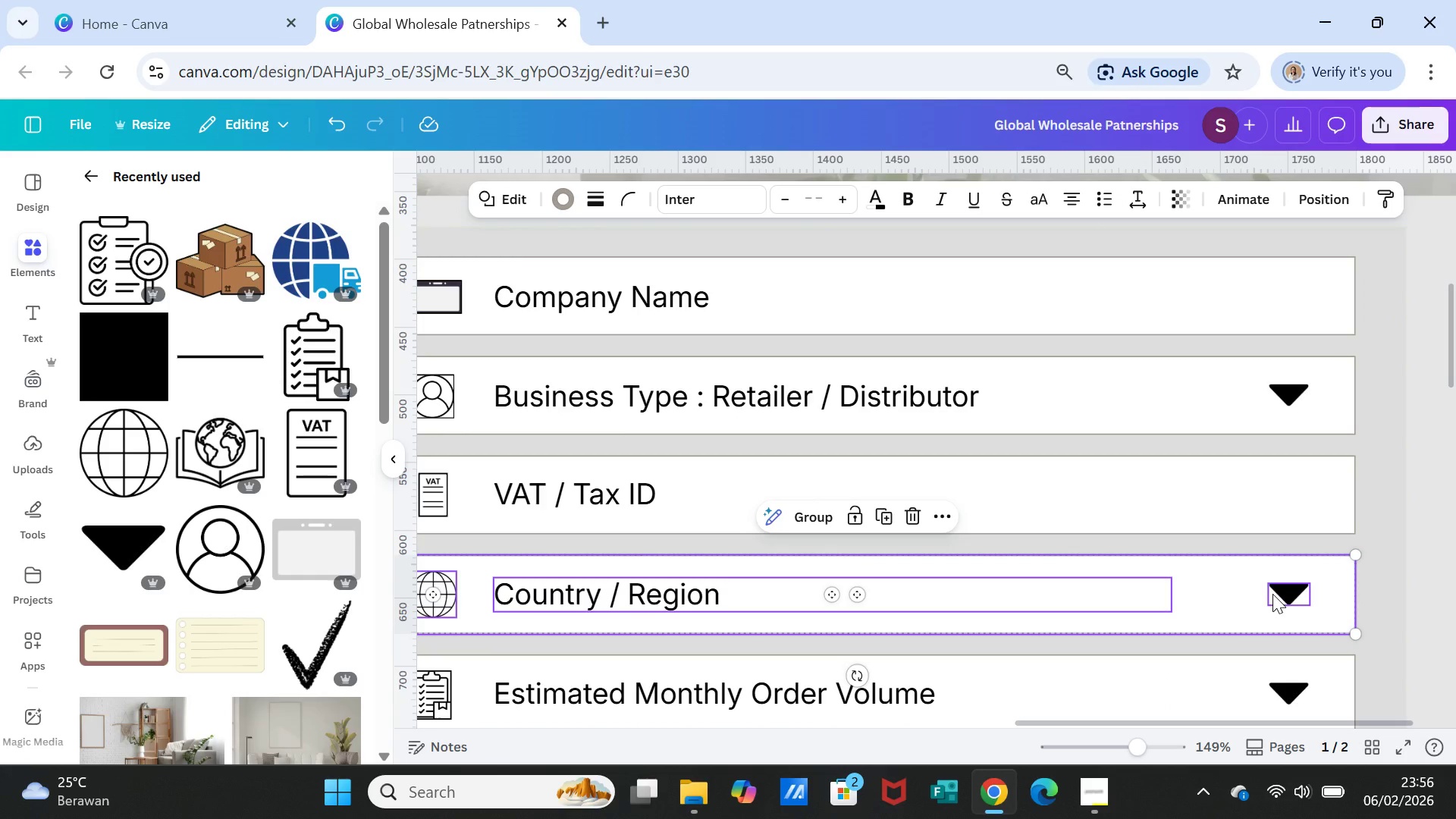 
left_click([1272, 594])
 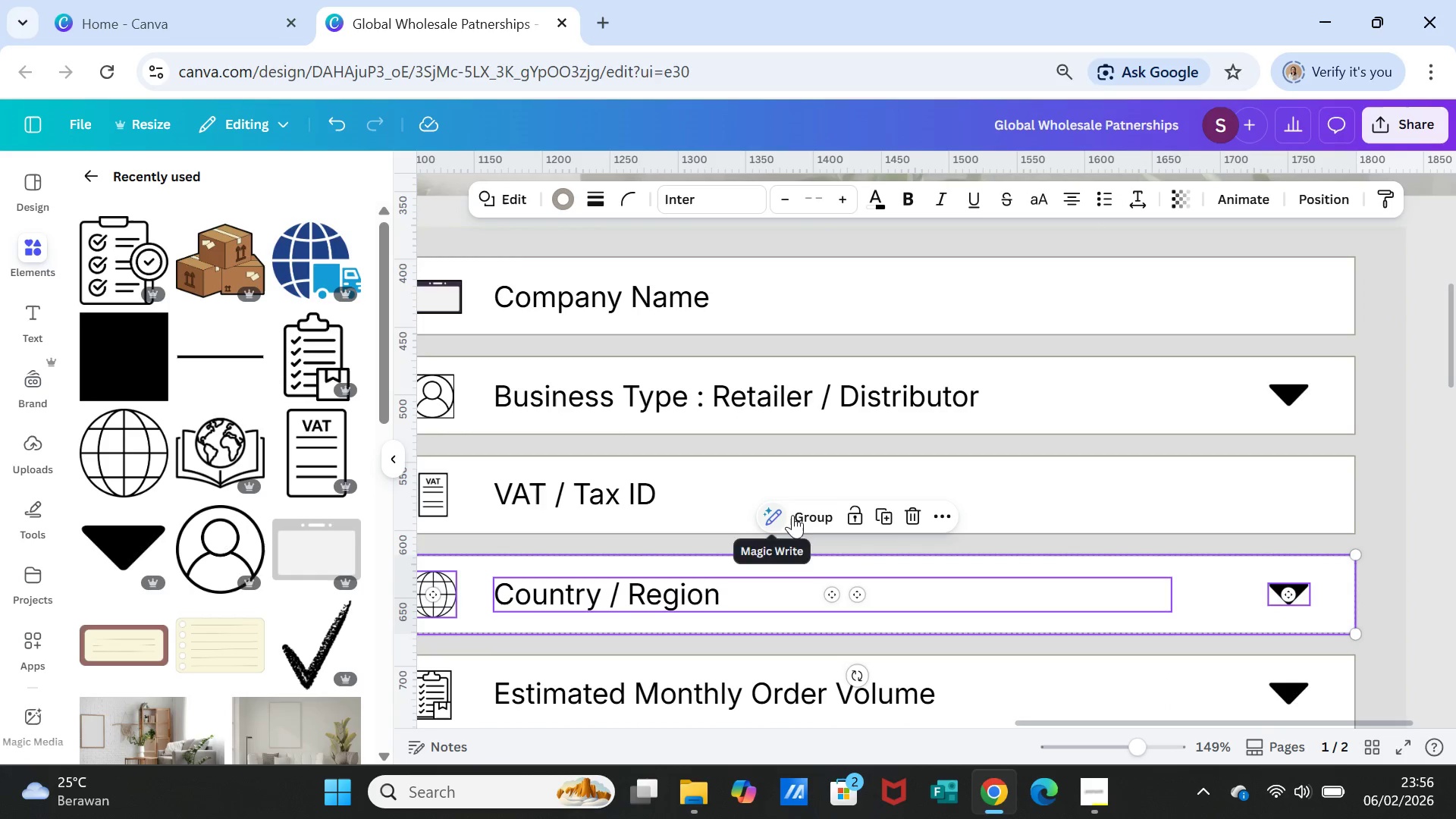 
left_click([802, 518])
 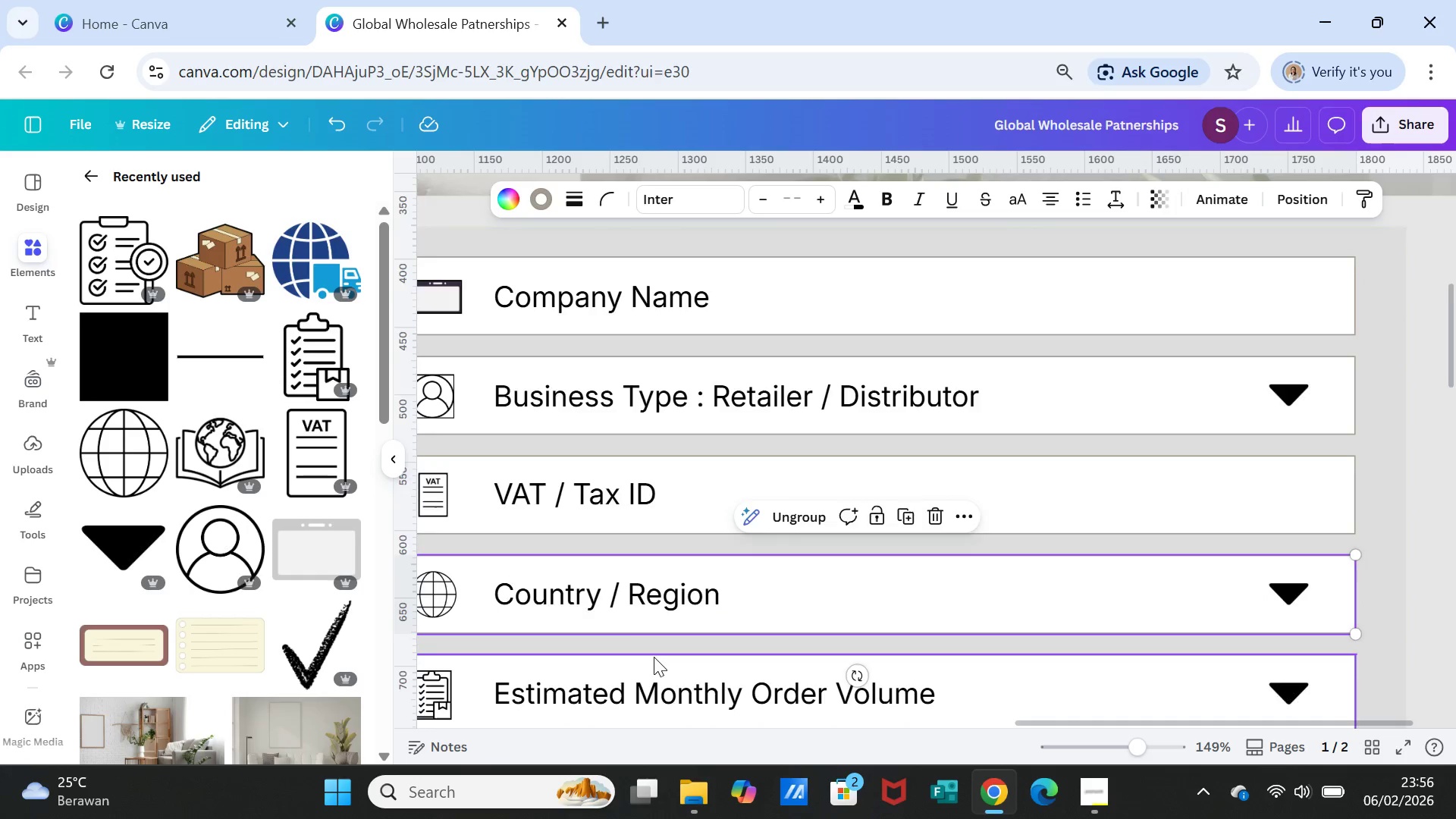 
scroll: coordinate [654, 657], scroll_direction: down, amount: 1.0
 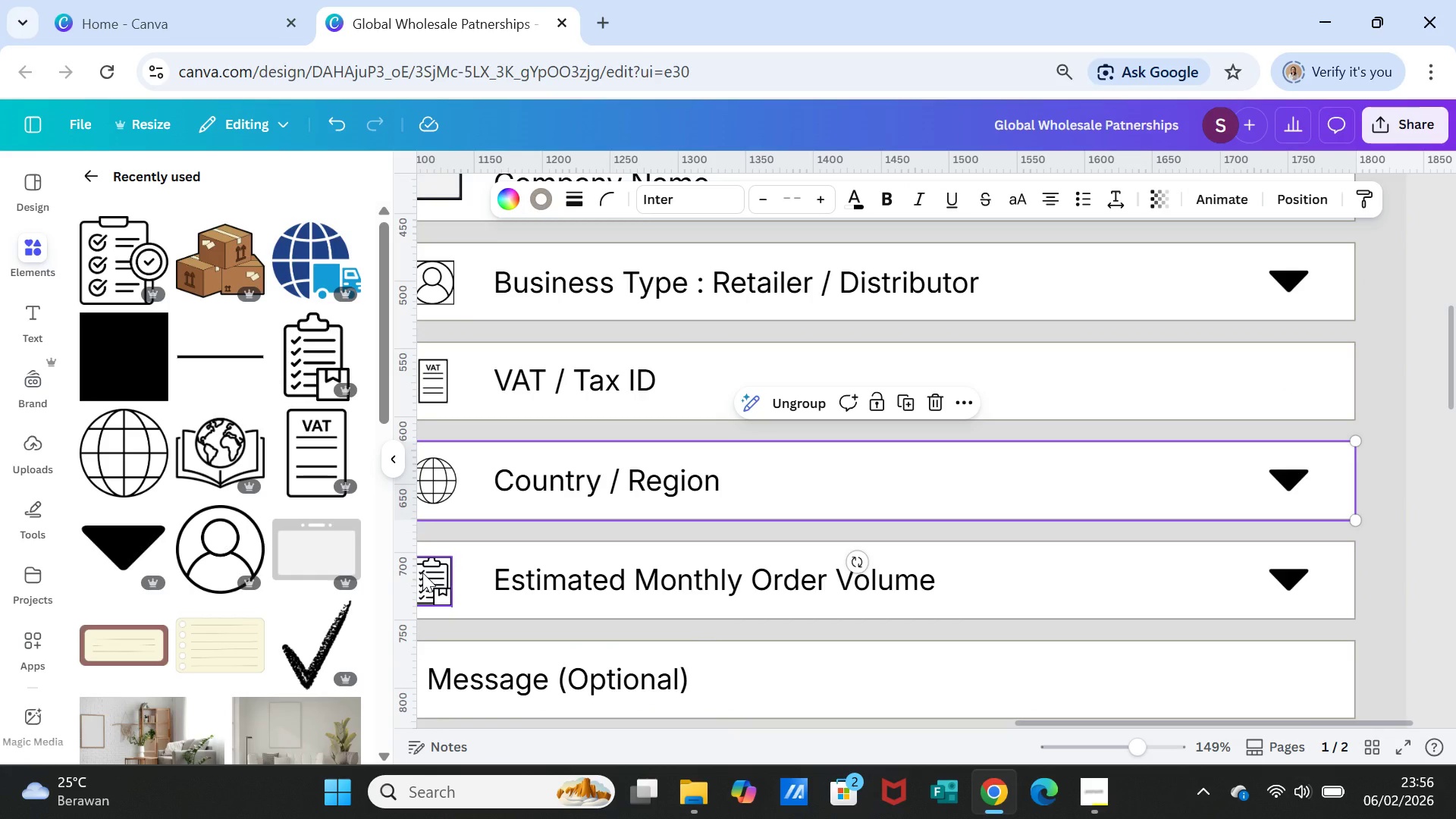 
left_click([422, 573])
 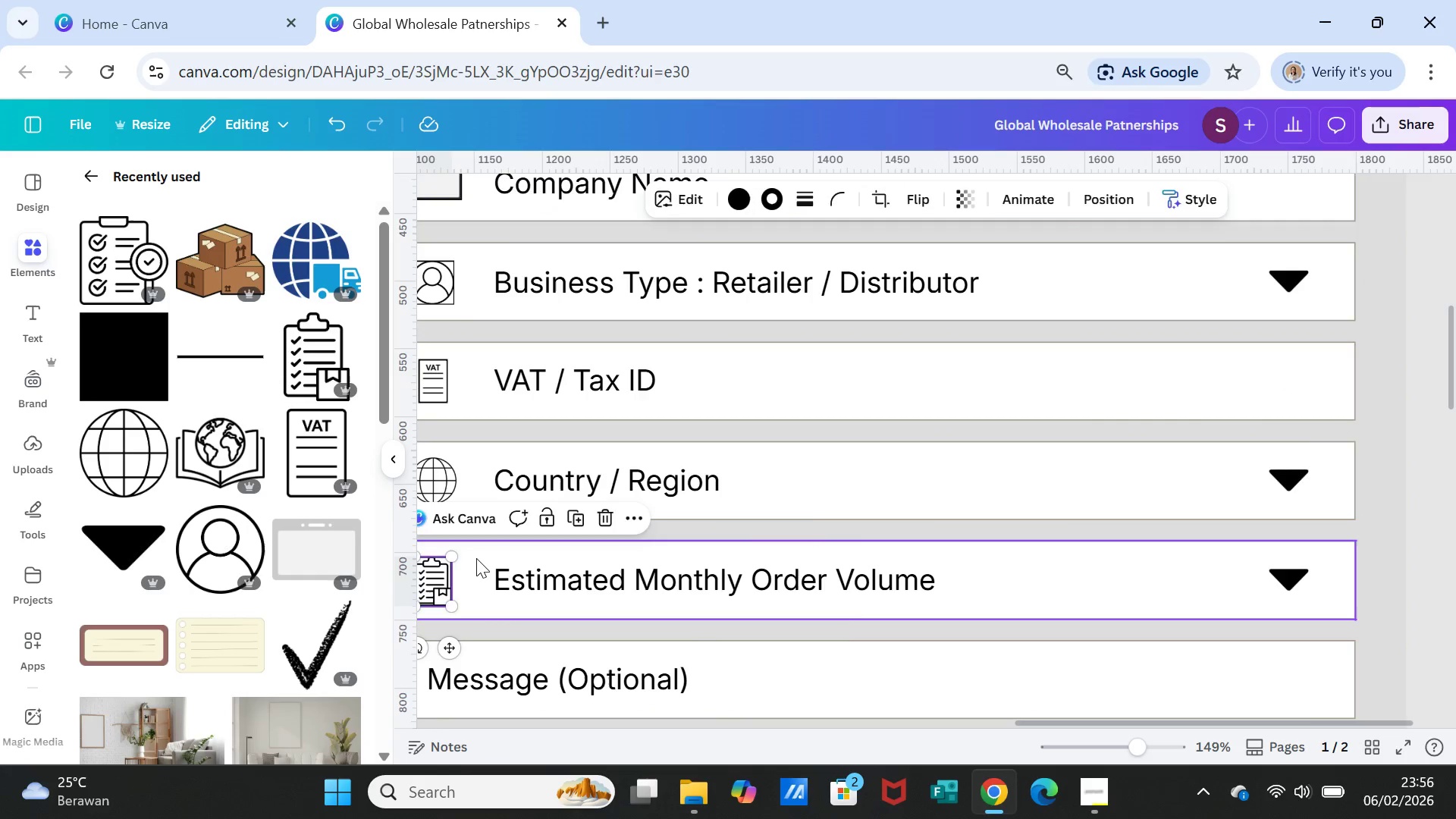 
left_click([476, 558])
 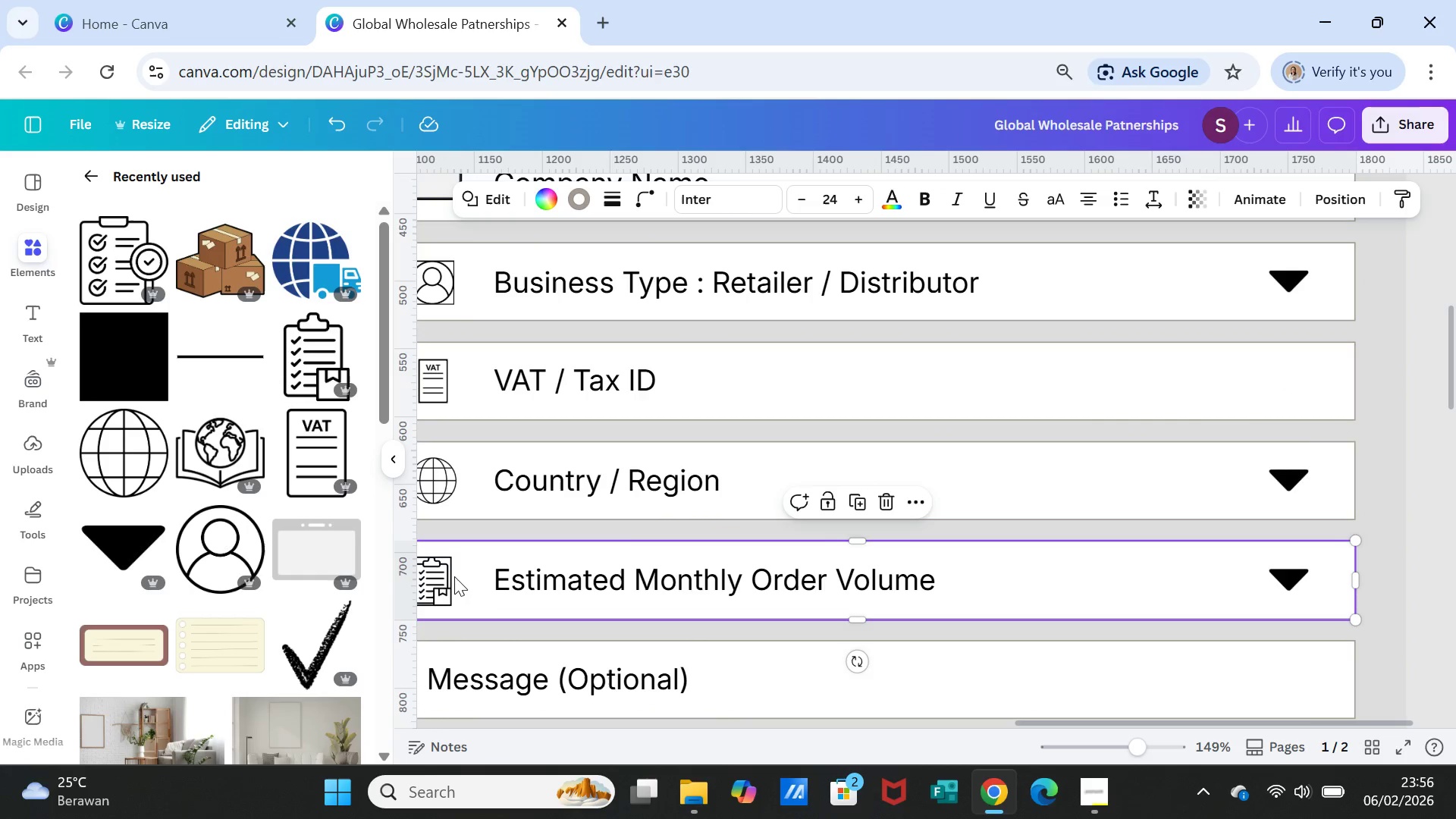 
hold_key(key=ShiftLeft, duration=2.48)
left_click([445, 576])
 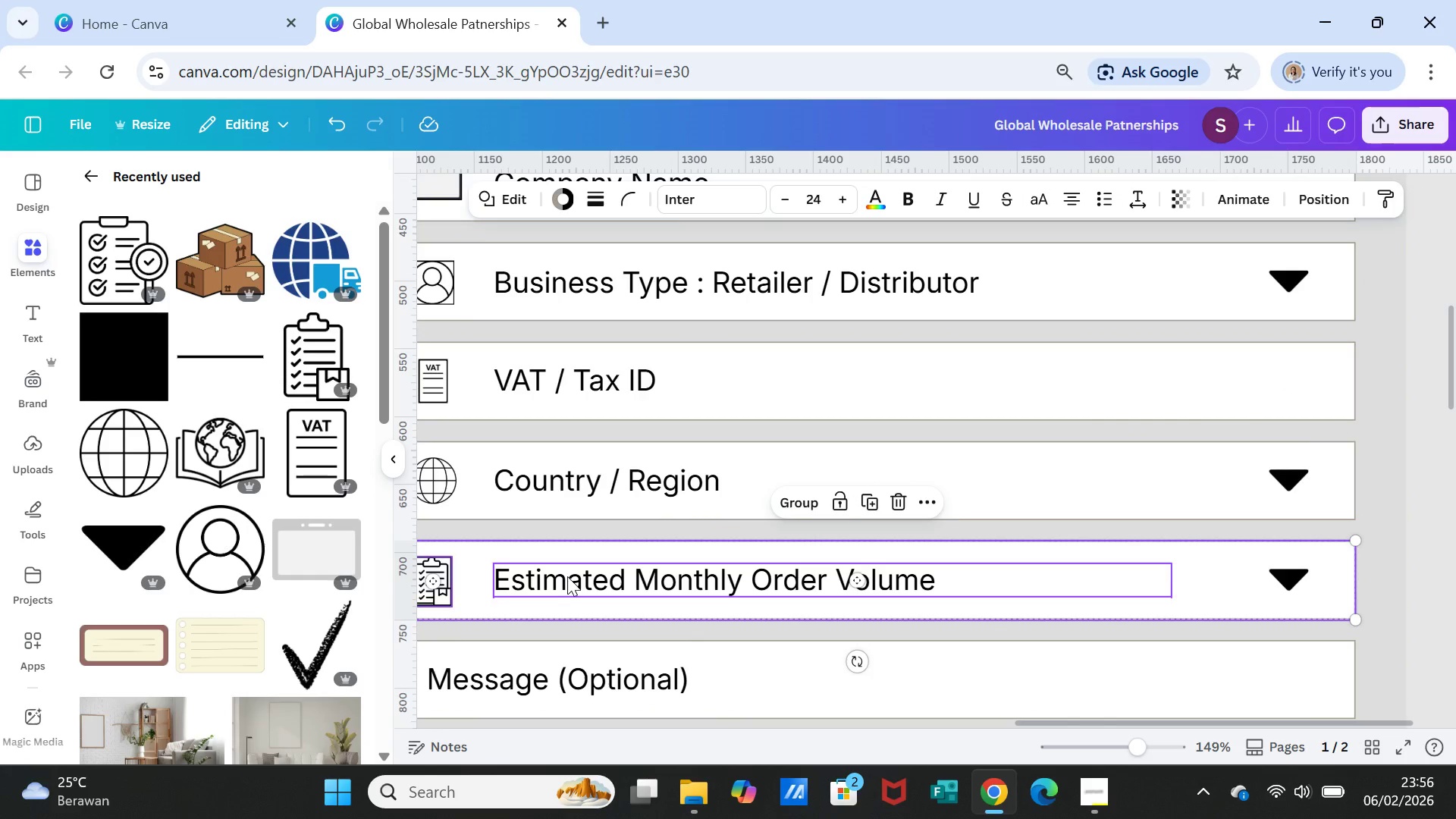 
left_click([567, 576])
 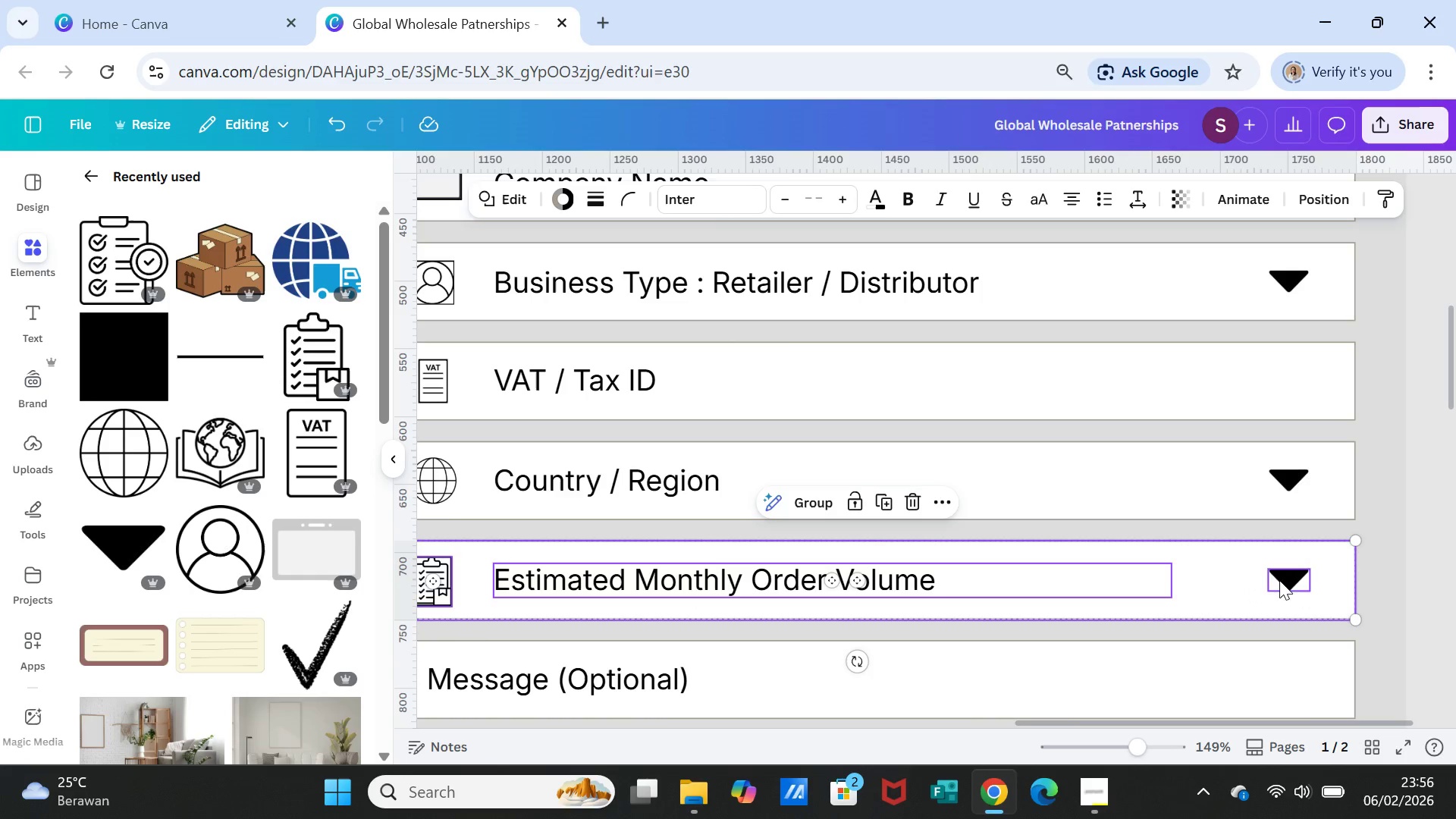 
left_click([1282, 580])
 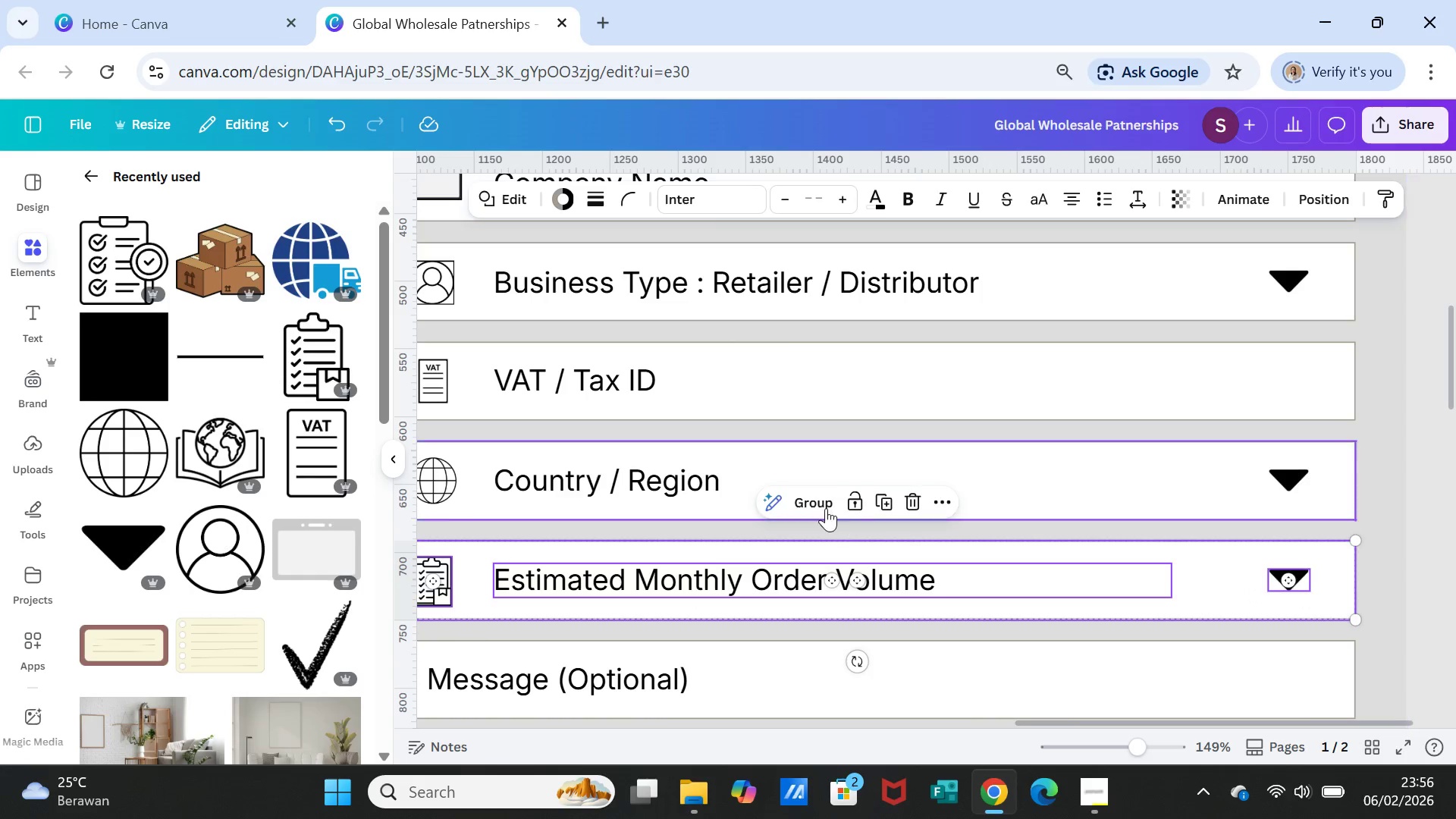 
left_click([820, 503])
 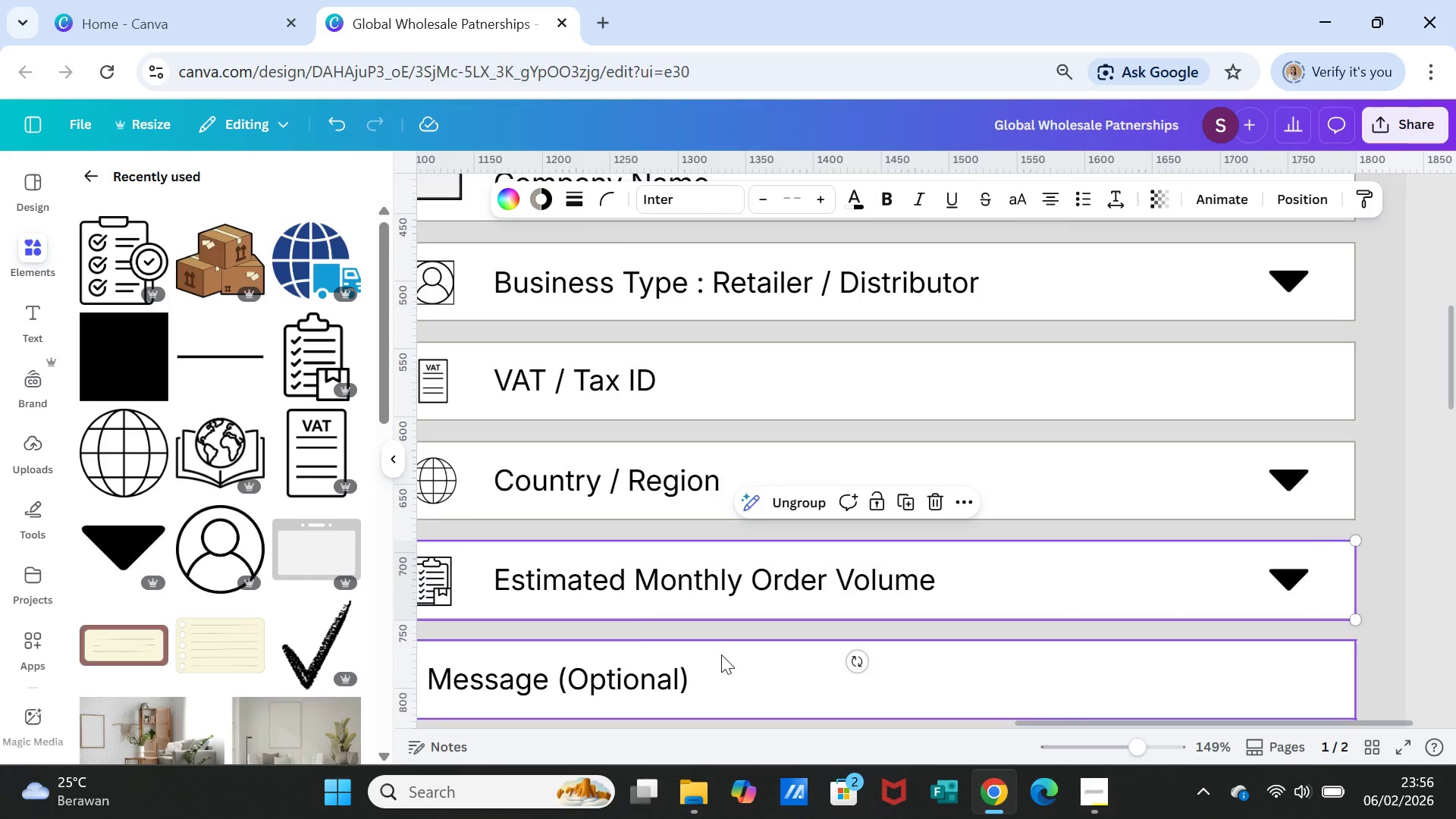 
scroll: coordinate [721, 654], scroll_direction: down, amount: 1.0
 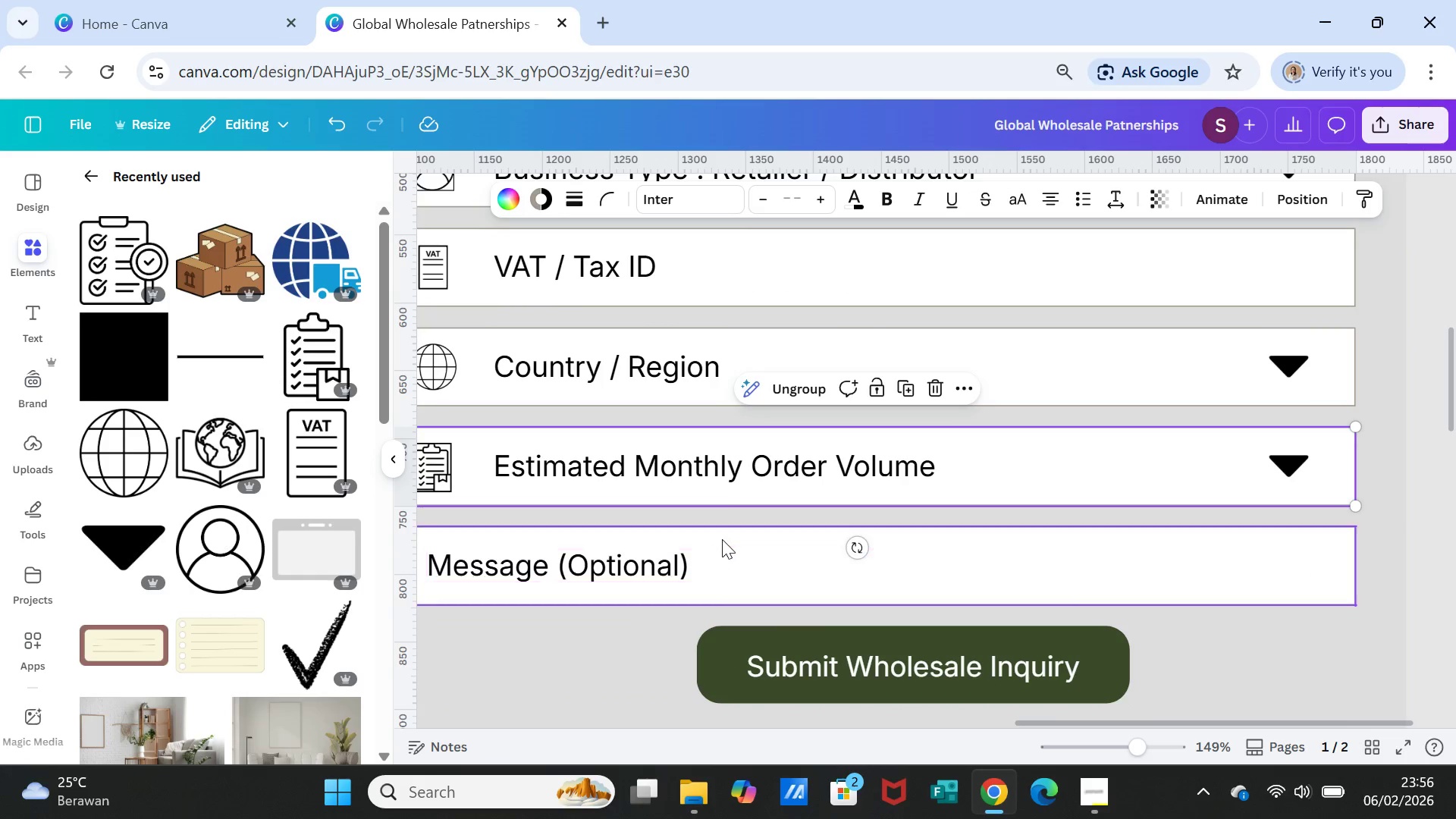 
left_click([722, 539])
 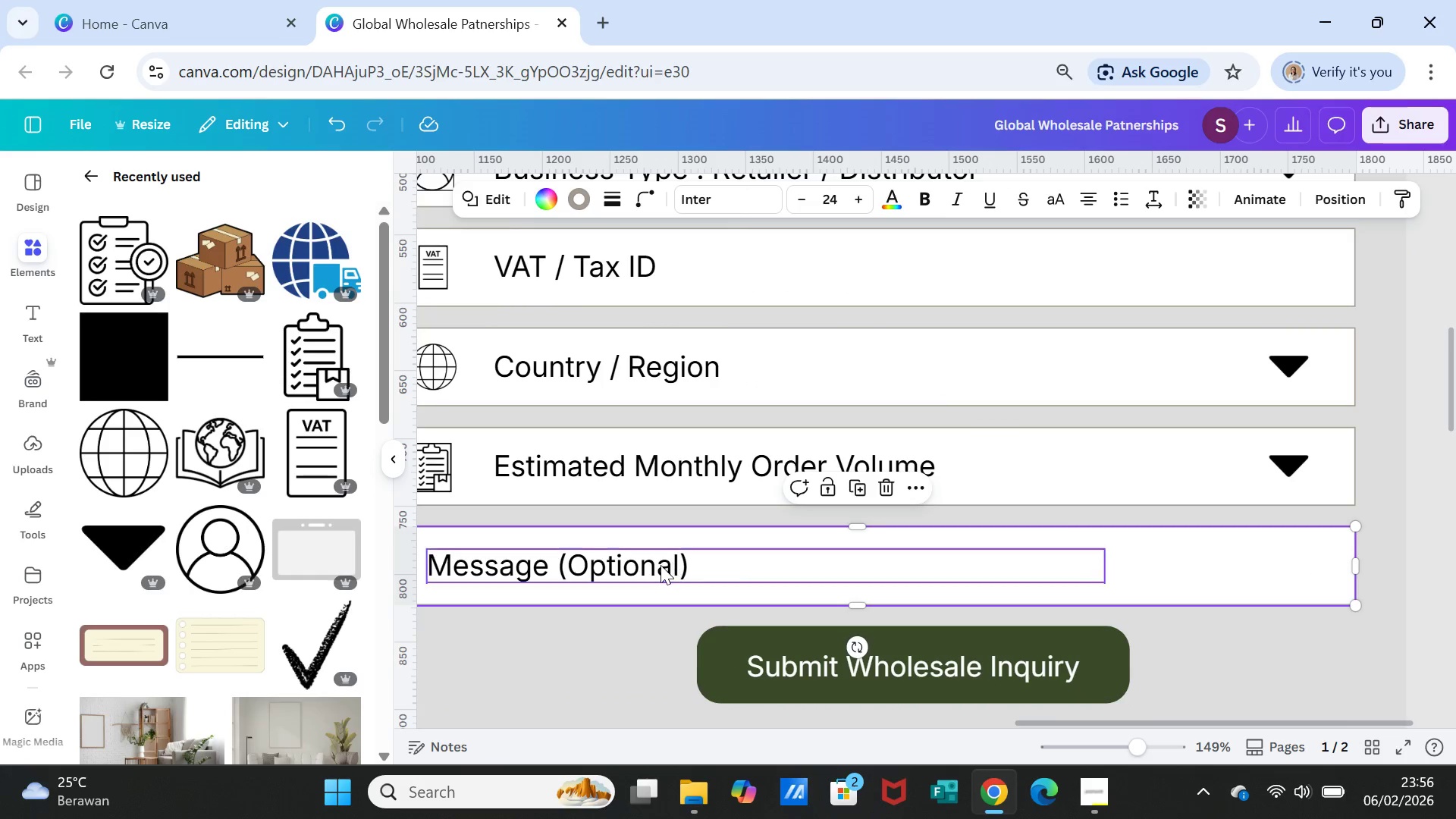 
hold_key(key=ShiftLeft, duration=1.44)
left_click([658, 565])
 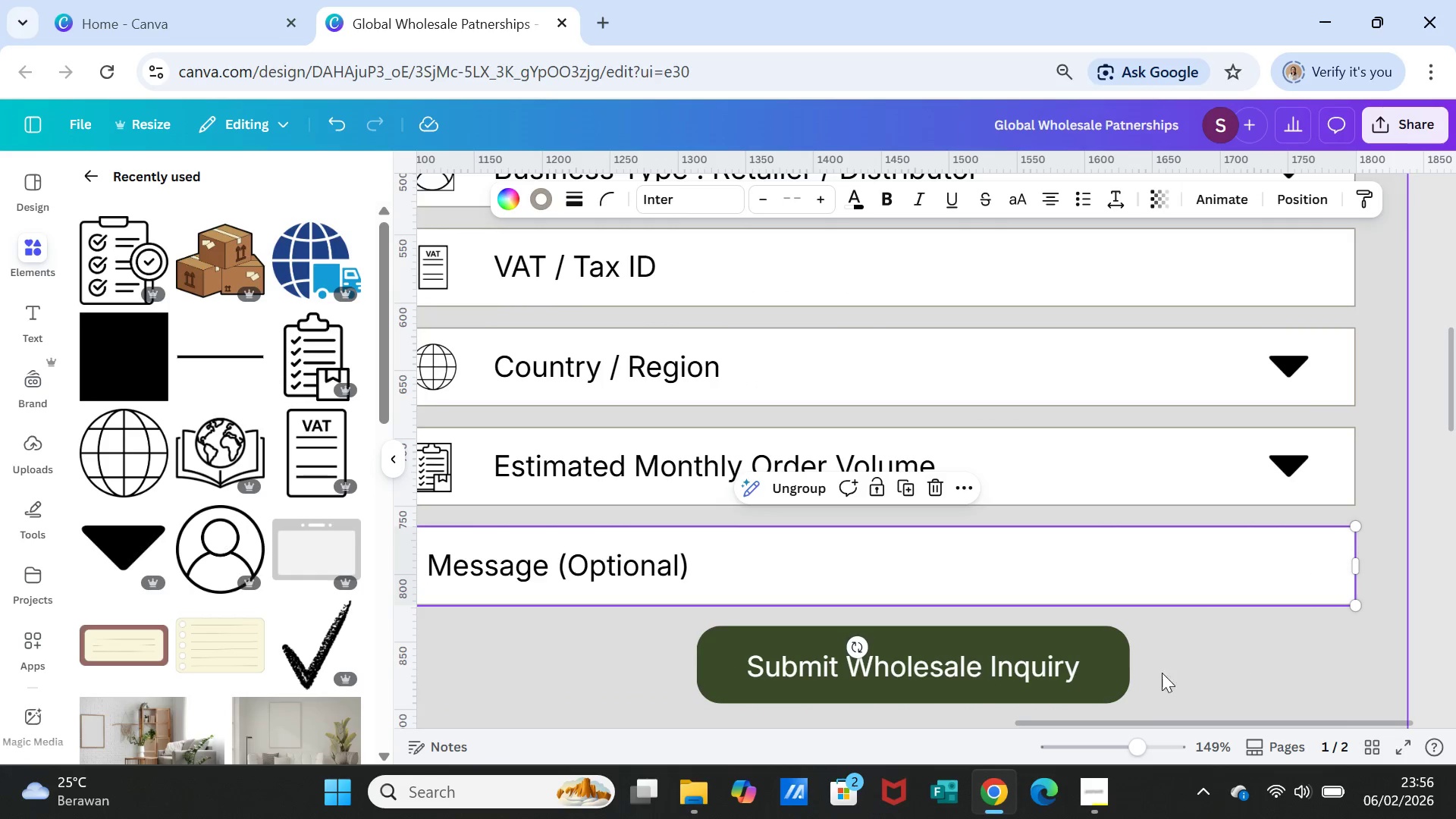 
left_click([1046, 675])
 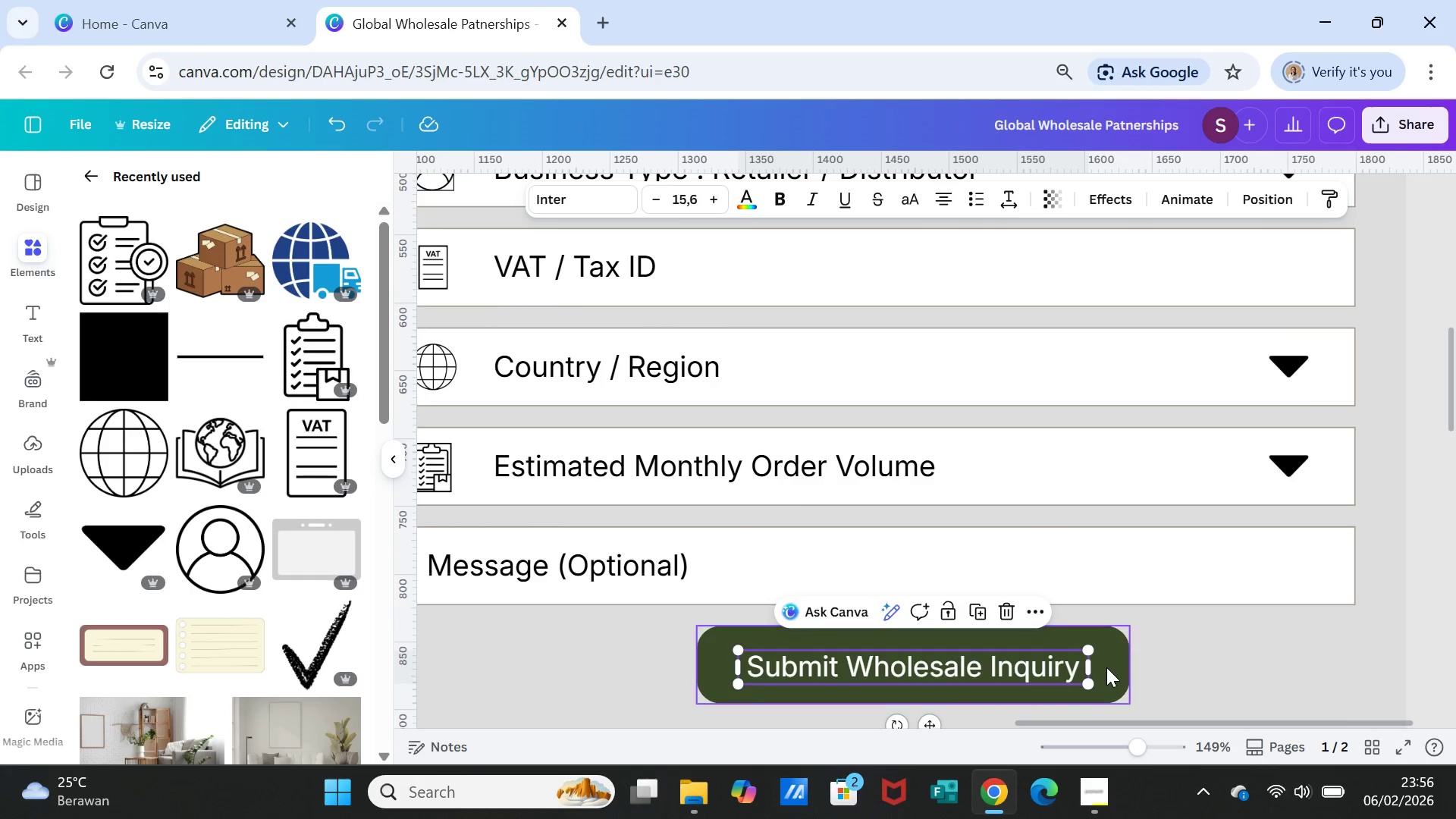 
hold_key(key=ShiftLeft, duration=1.28)
left_click([1106, 666])
 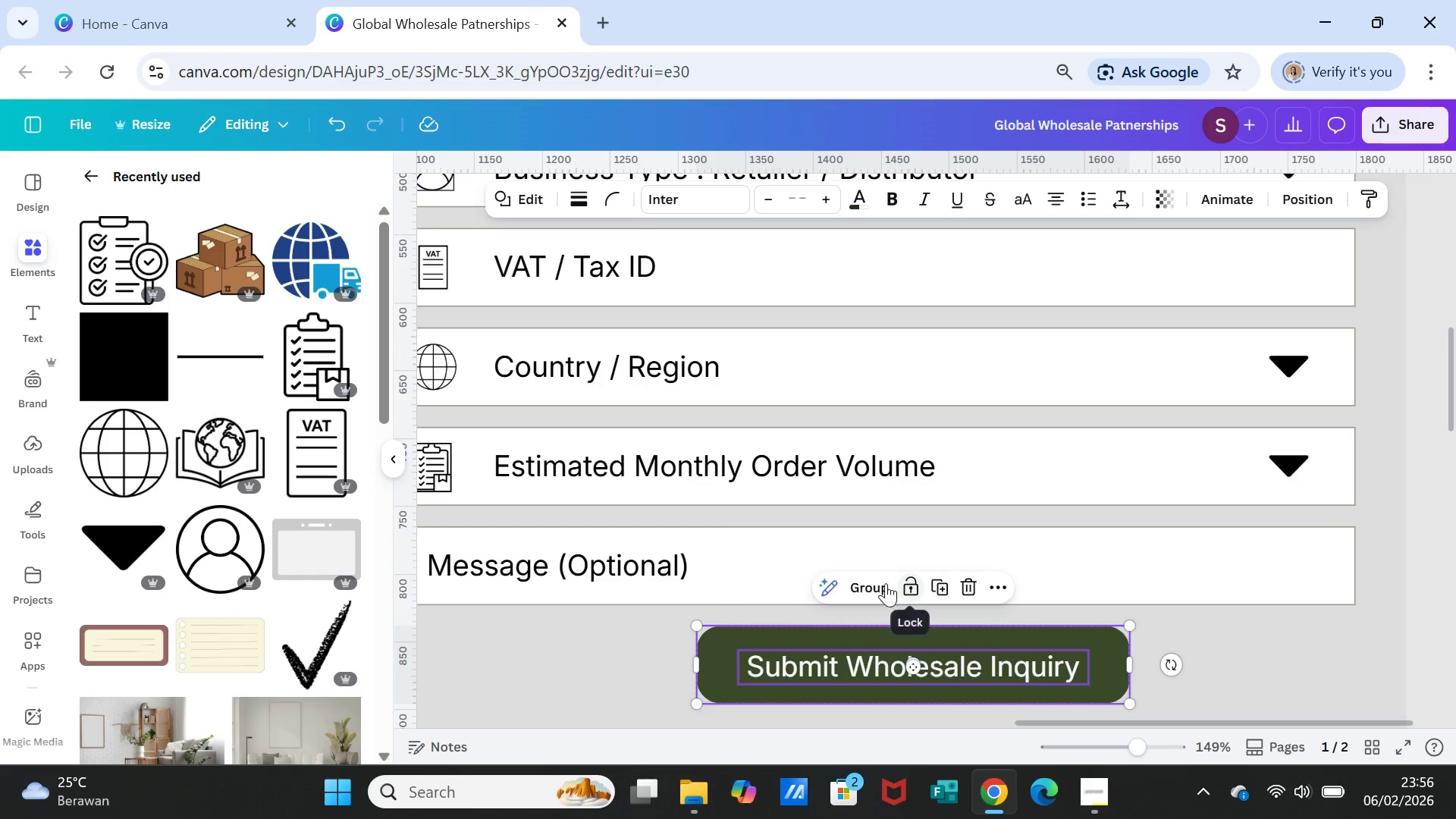 
left_click([883, 582])
 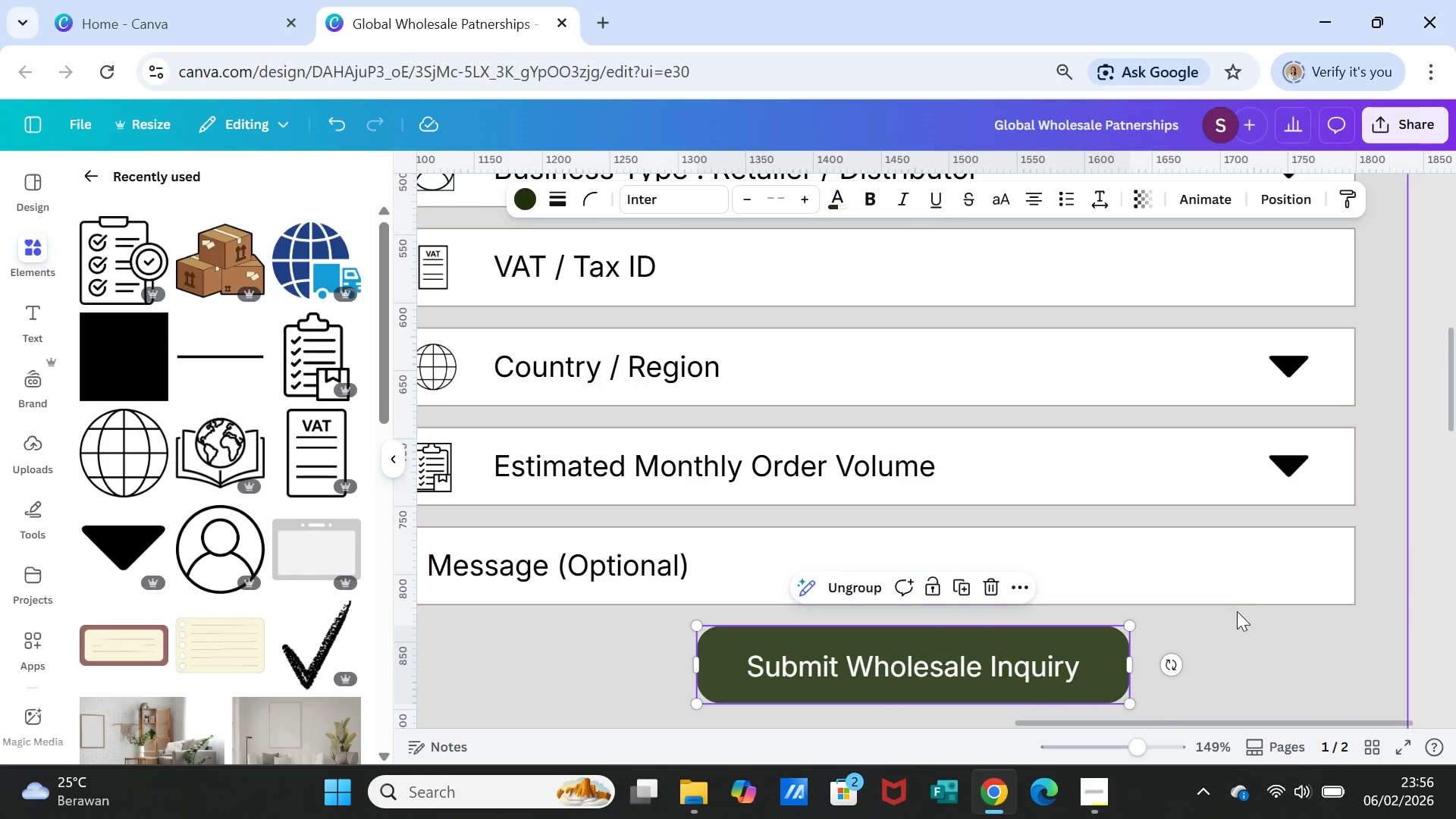 
scroll: coordinate [1238, 612], scroll_direction: down, amount: 1.0
 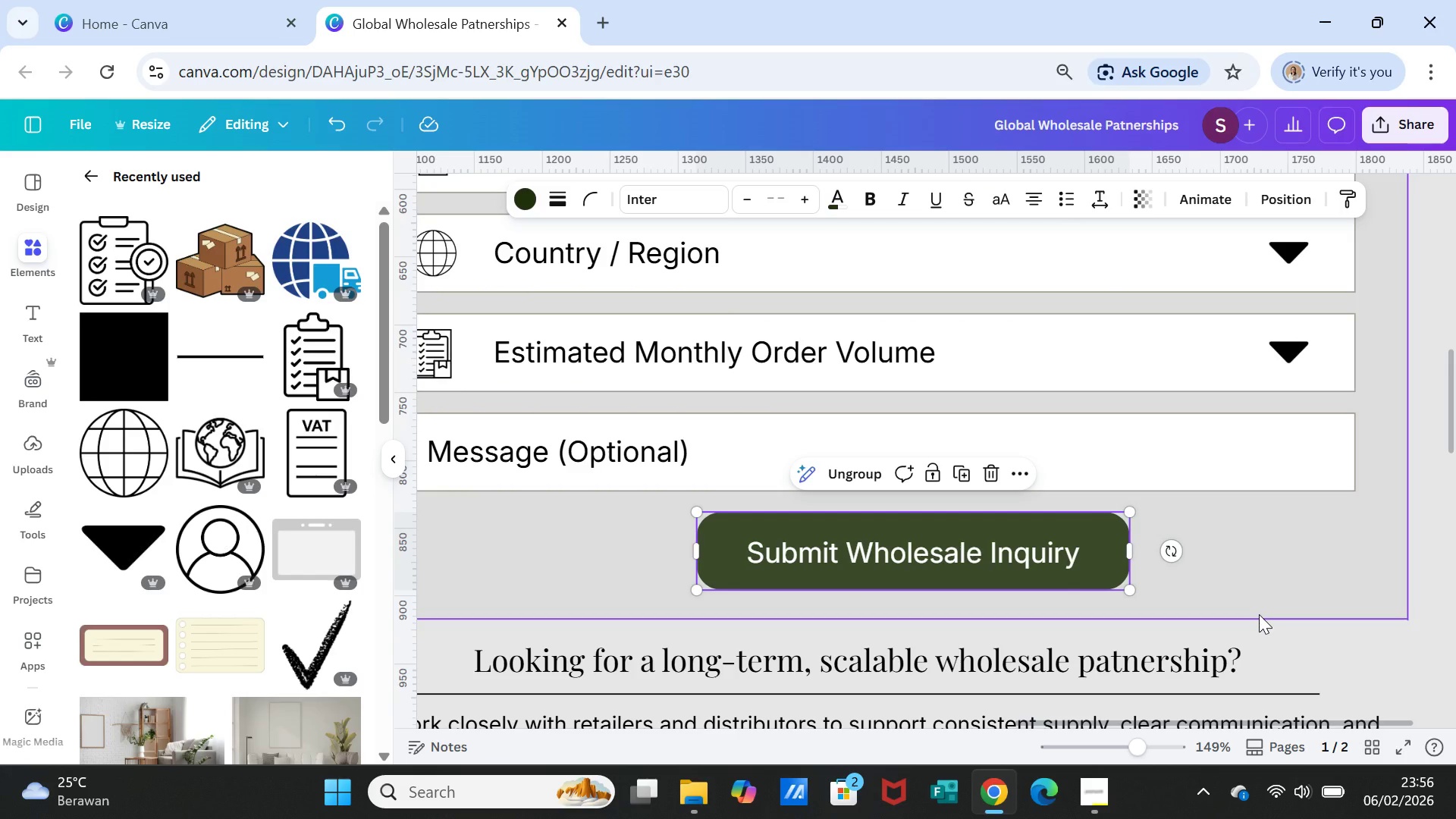 
left_click([1259, 614])
 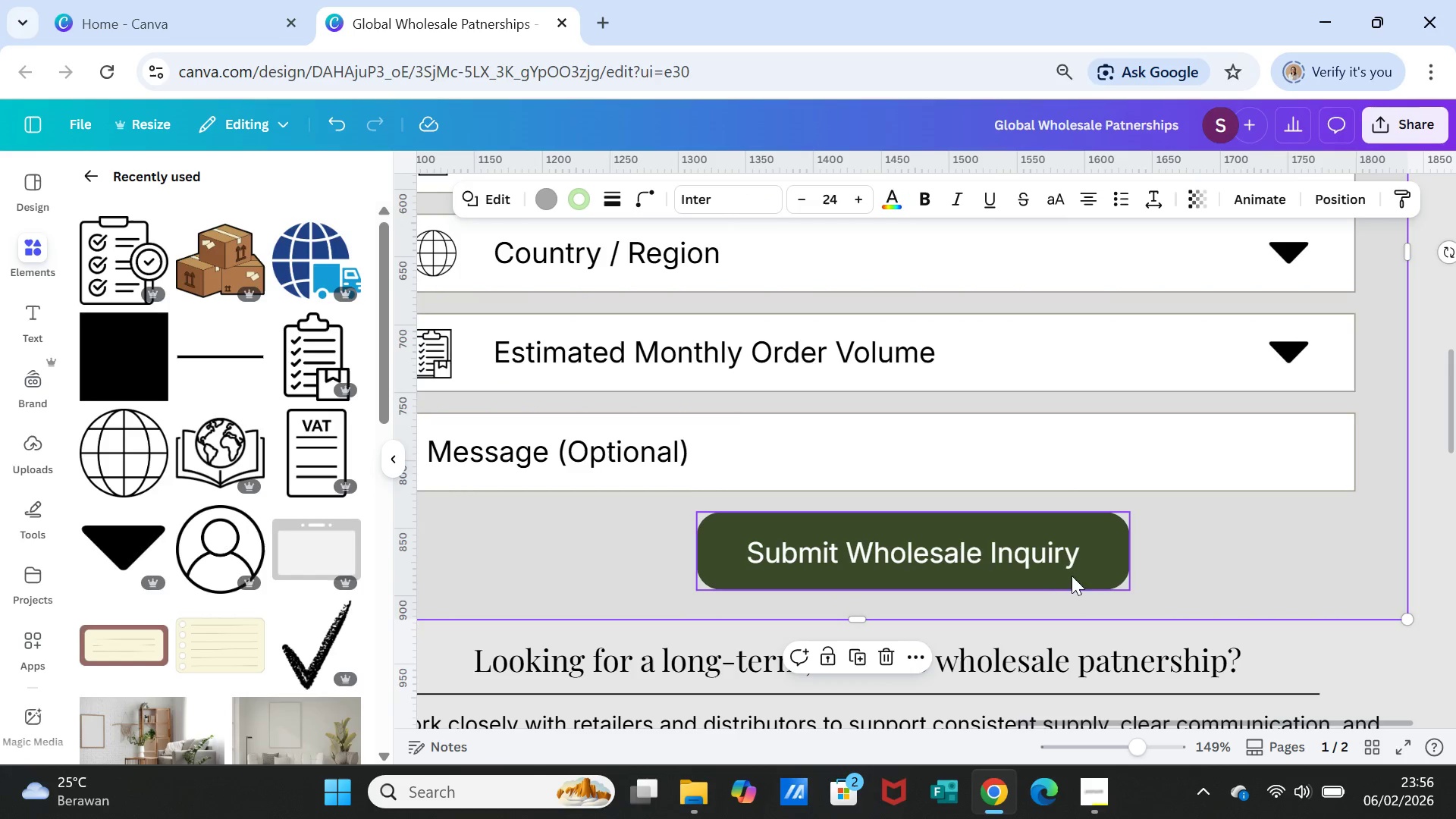 
hold_key(key=ShiftLeft, duration=6.8)
left_click([1053, 522])
 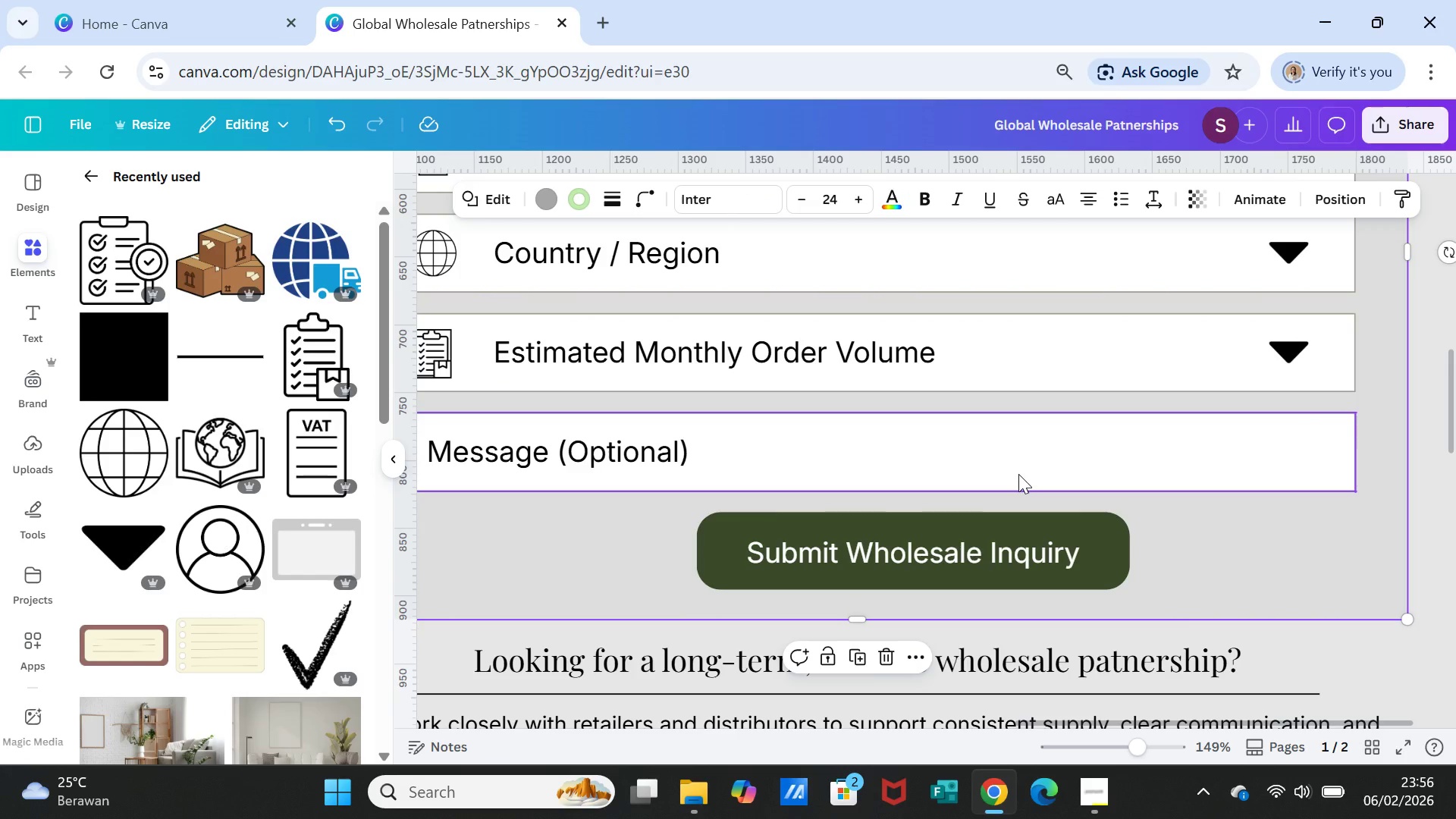 
left_click([1014, 441])
 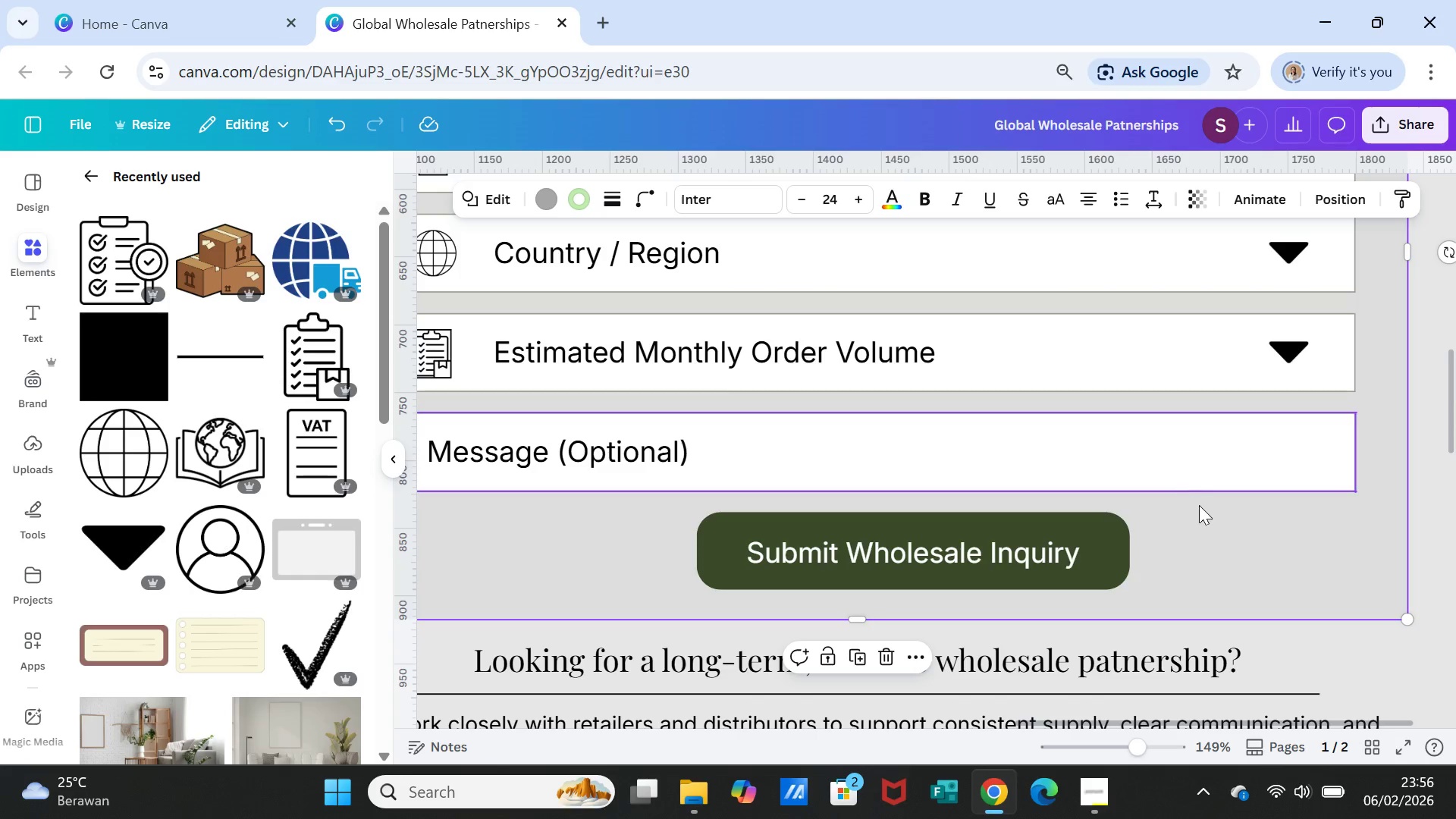 
scroll: coordinate [1232, 529], scroll_direction: up, amount: 6.0
 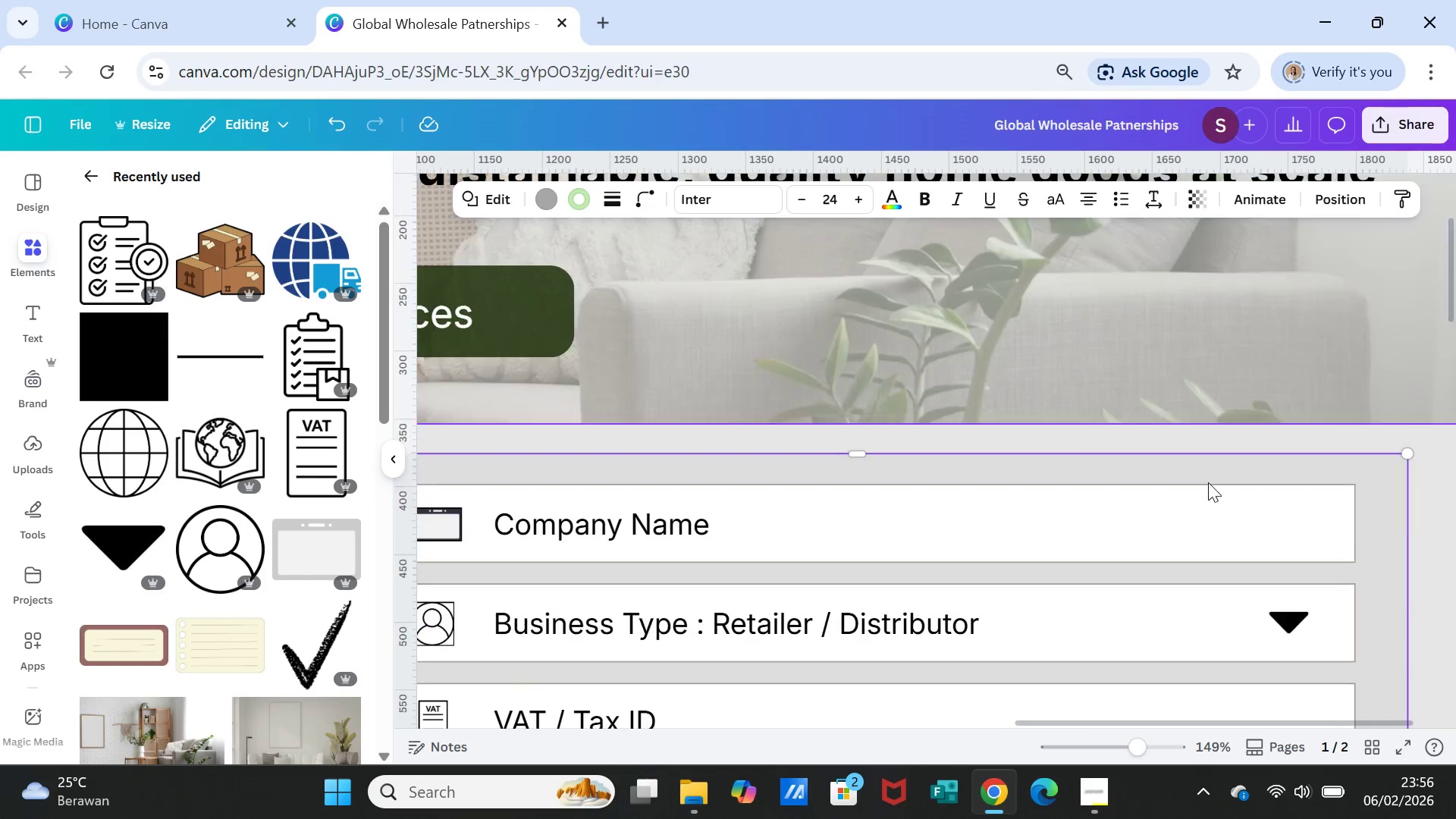 
scroll: coordinate [1208, 482], scroll_direction: down, amount: 1.0
 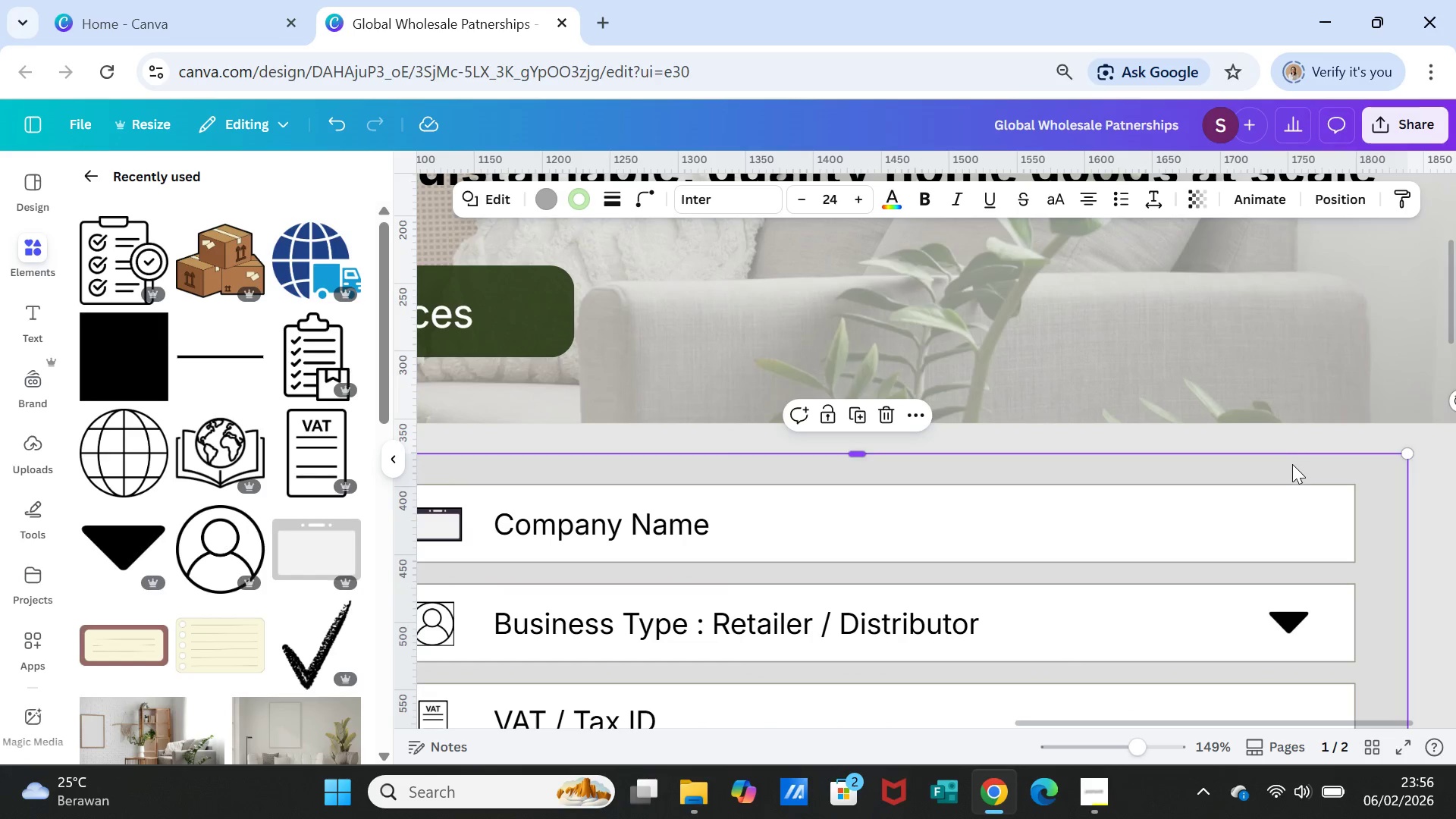 
left_click([1292, 466])
 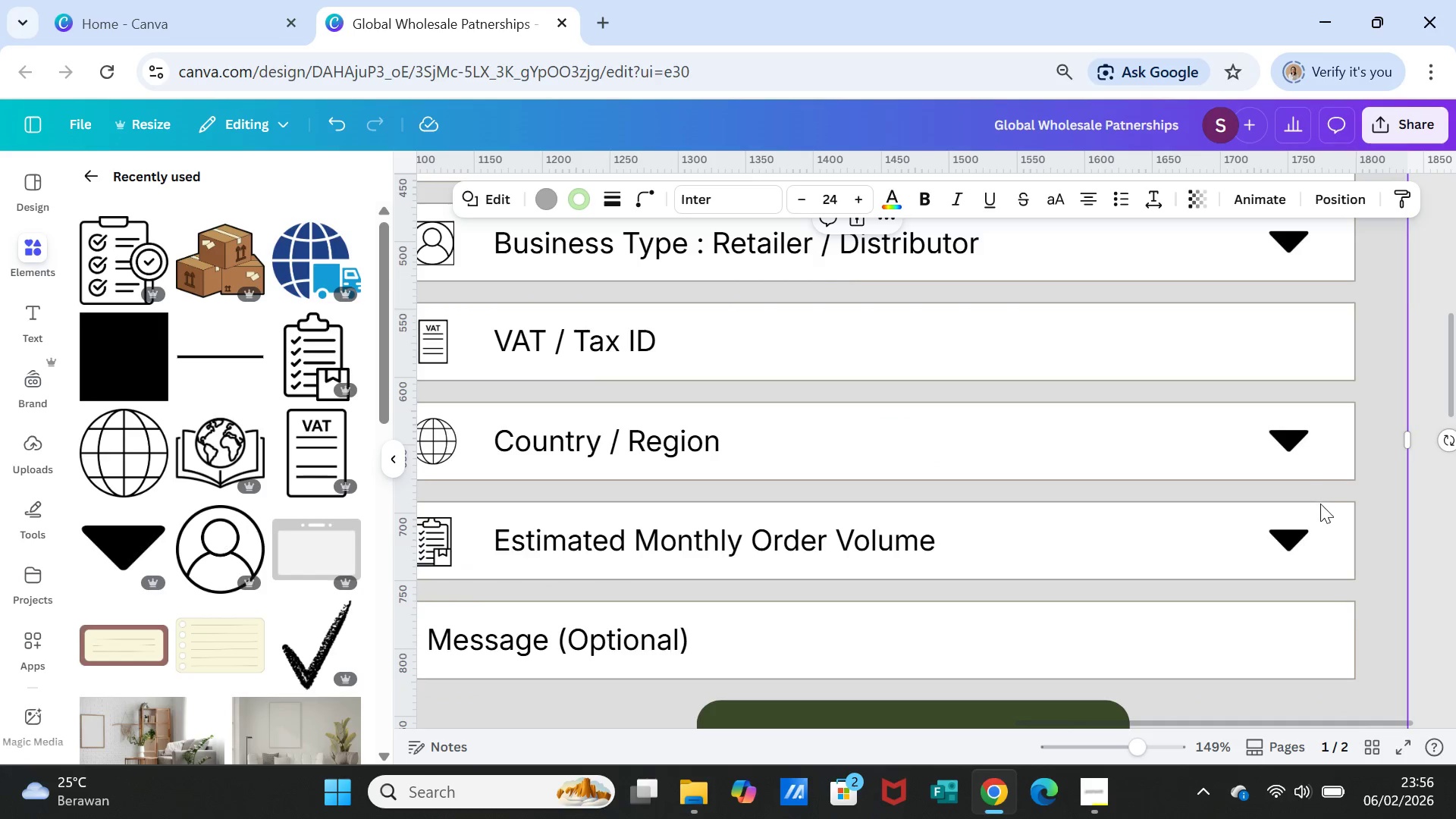 
scroll: coordinate [1321, 504], scroll_direction: up, amount: 4.0
 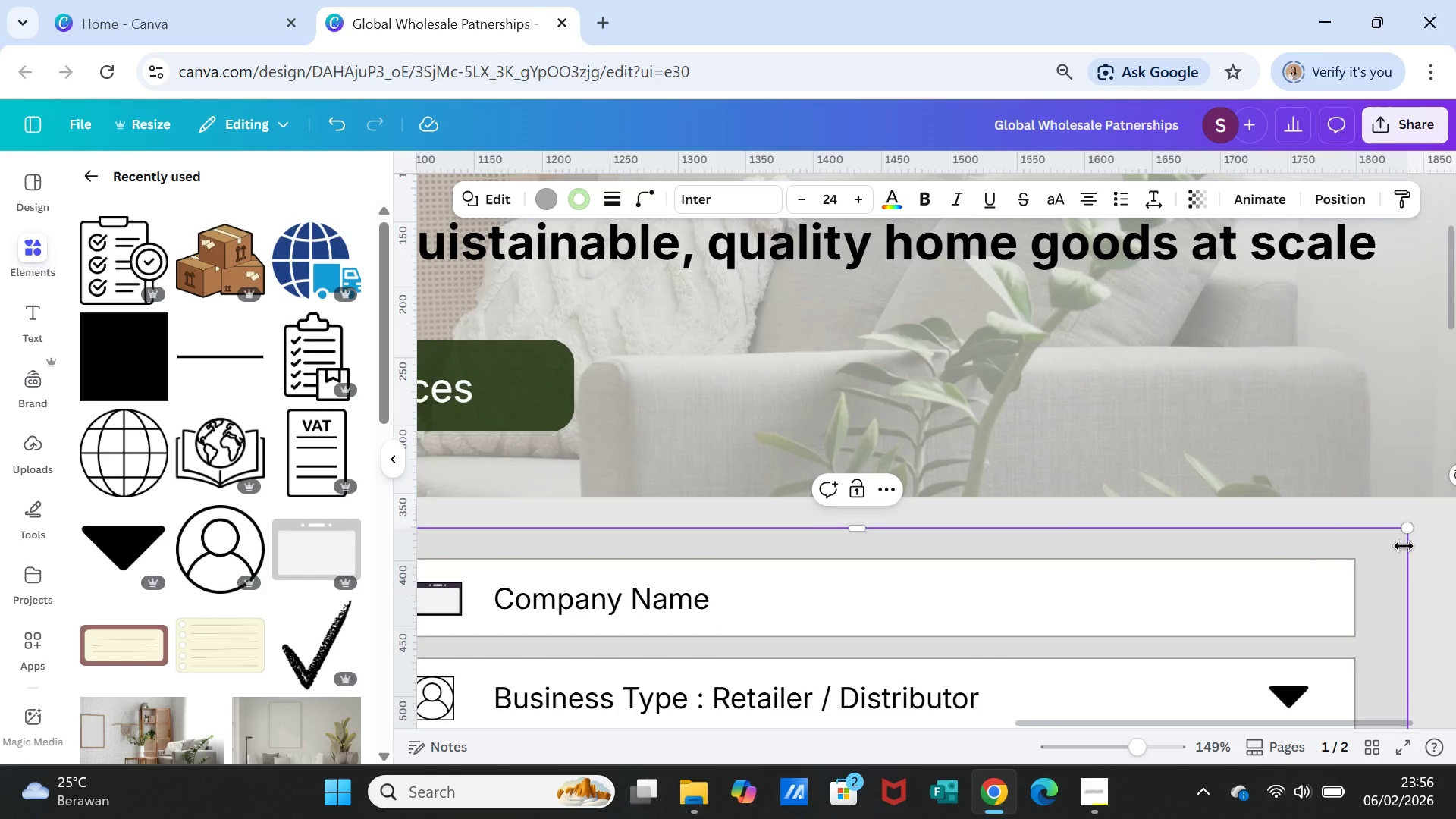 
left_click([1404, 546])
 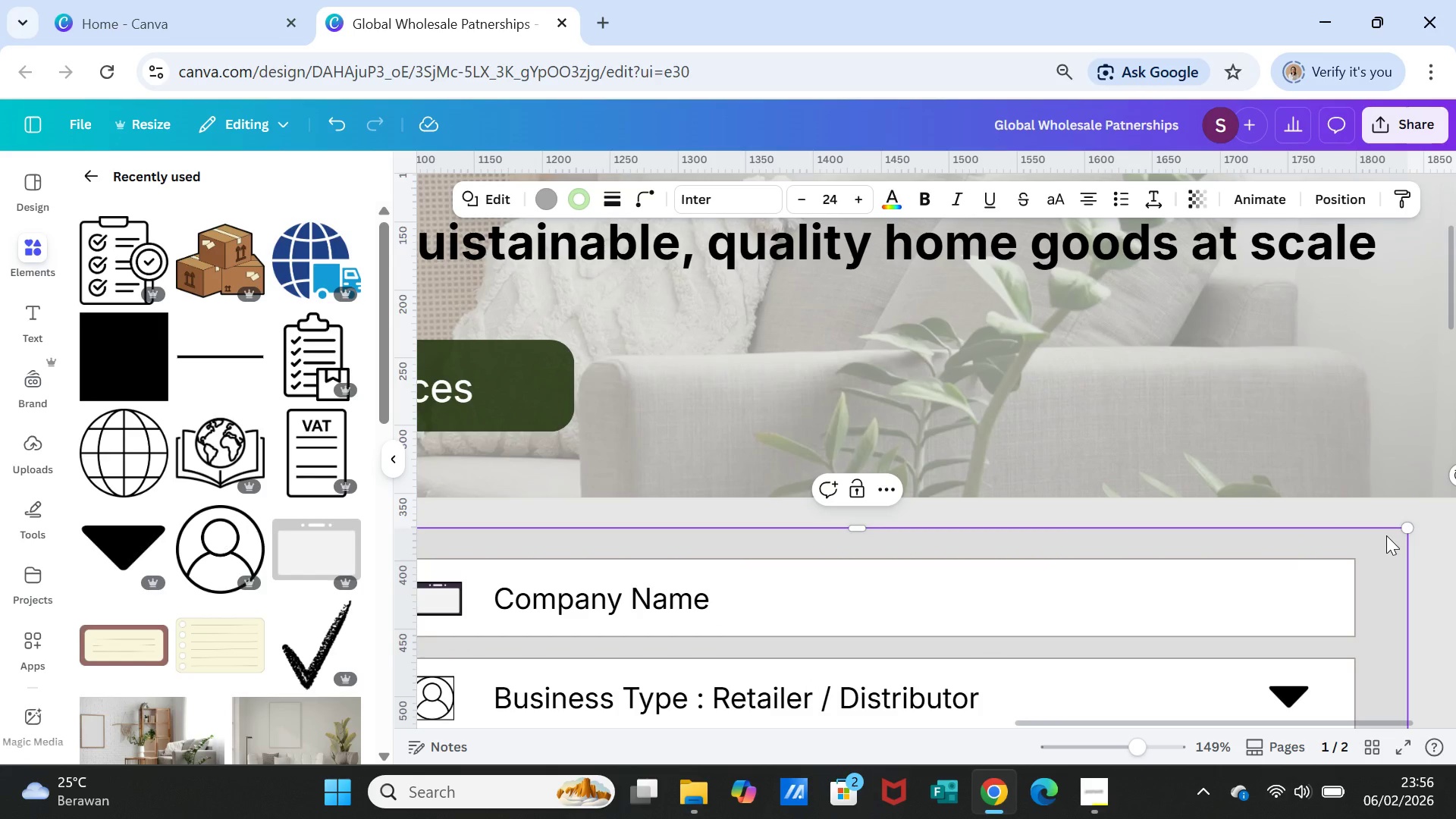 
left_click([1379, 532])
 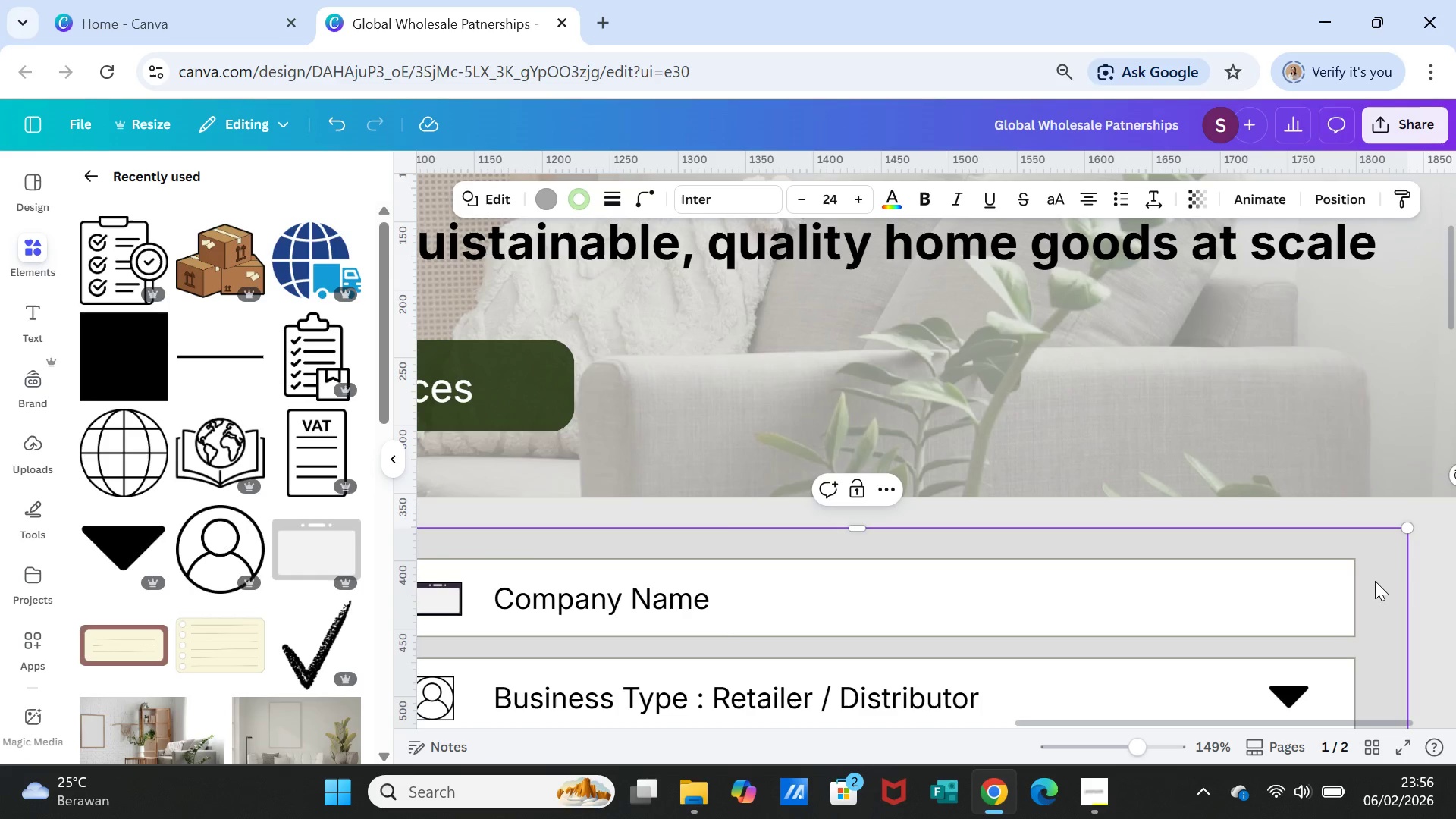 
left_click([1375, 581])
 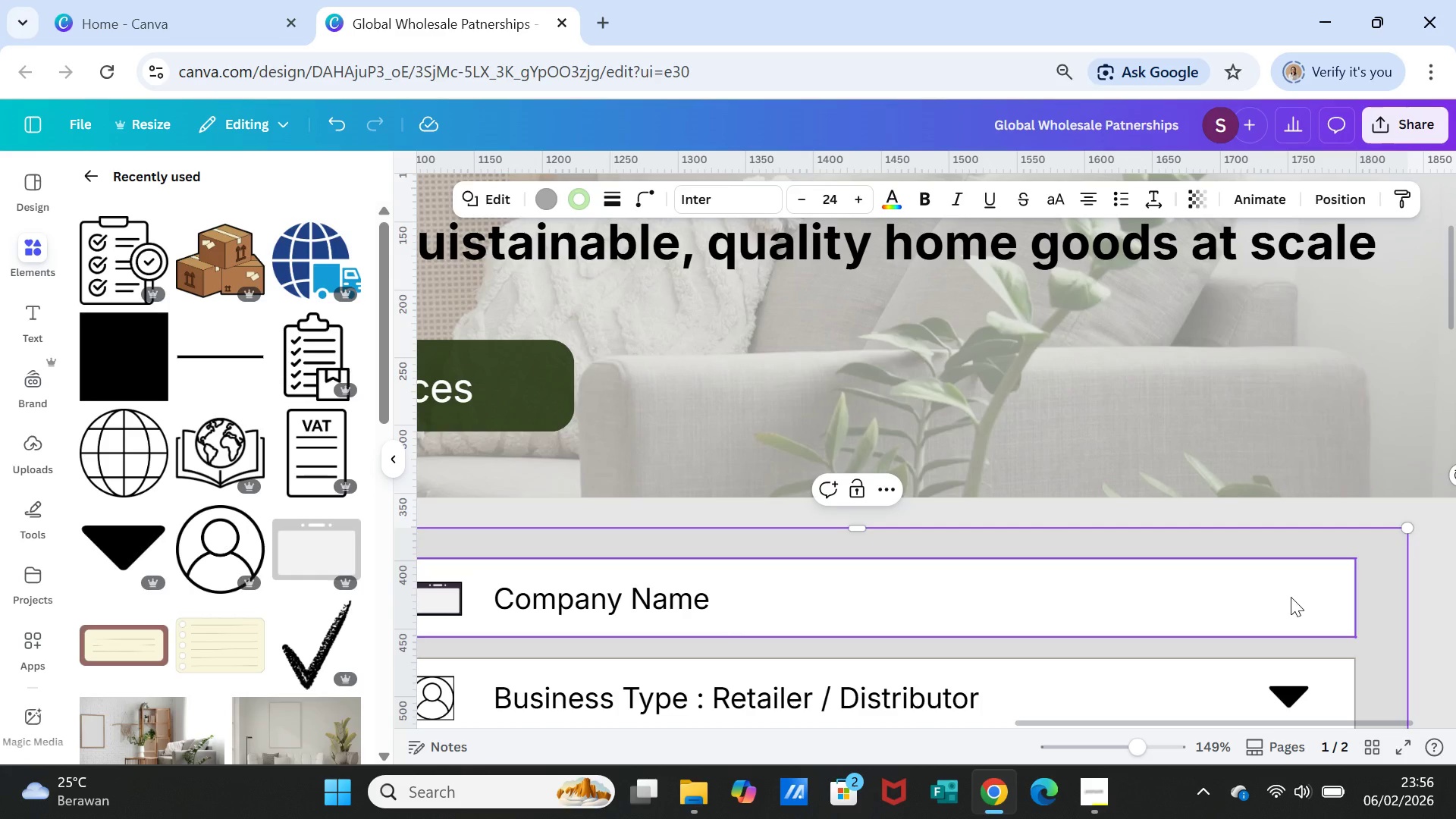 
left_click([1291, 597])
 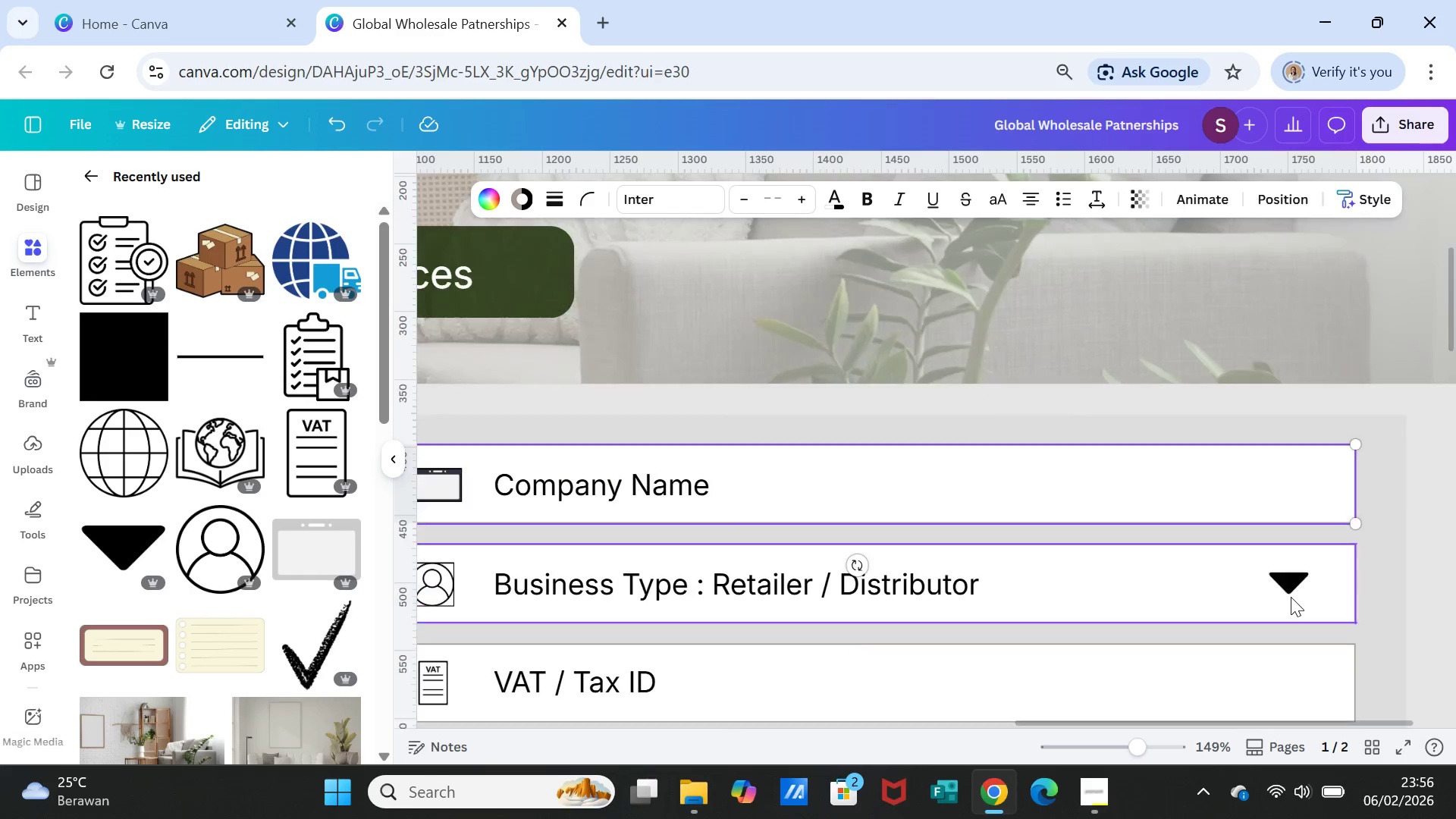 
scroll: coordinate [1291, 597], scroll_direction: down, amount: 1.0
 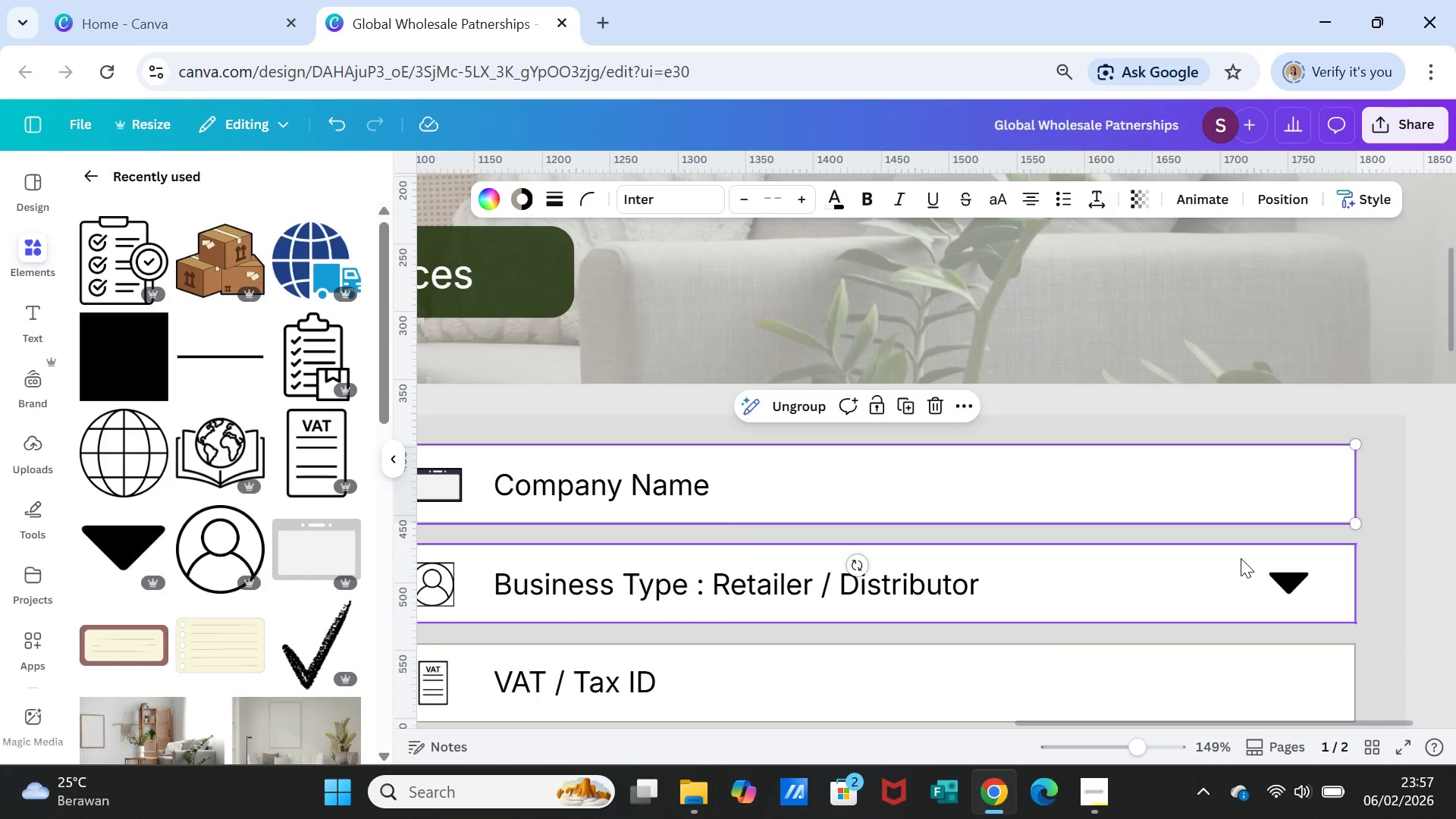 
hold_key(key=ShiftLeft, duration=3.69)
left_click([1212, 573])
 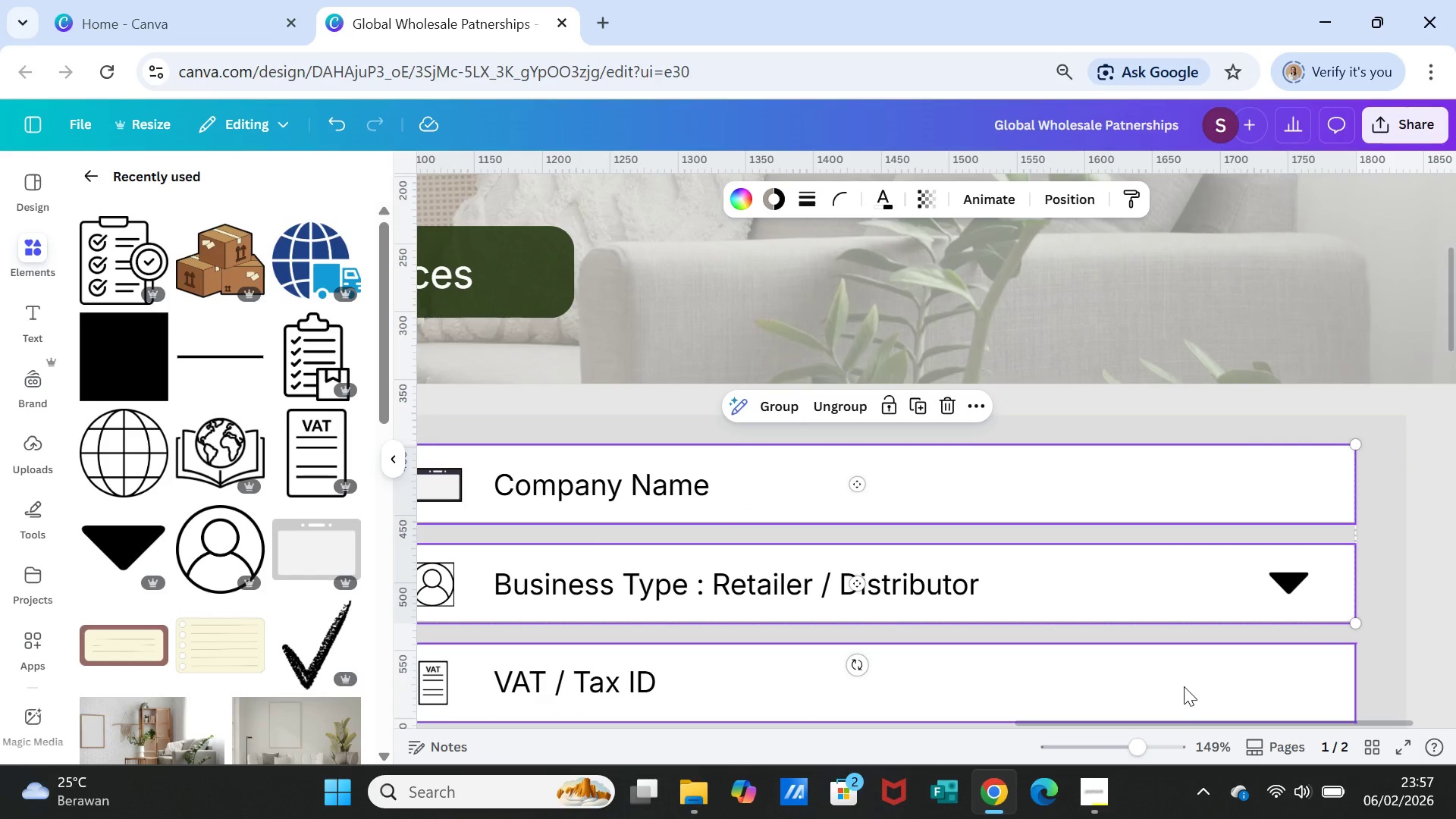 
left_click([1184, 686])
 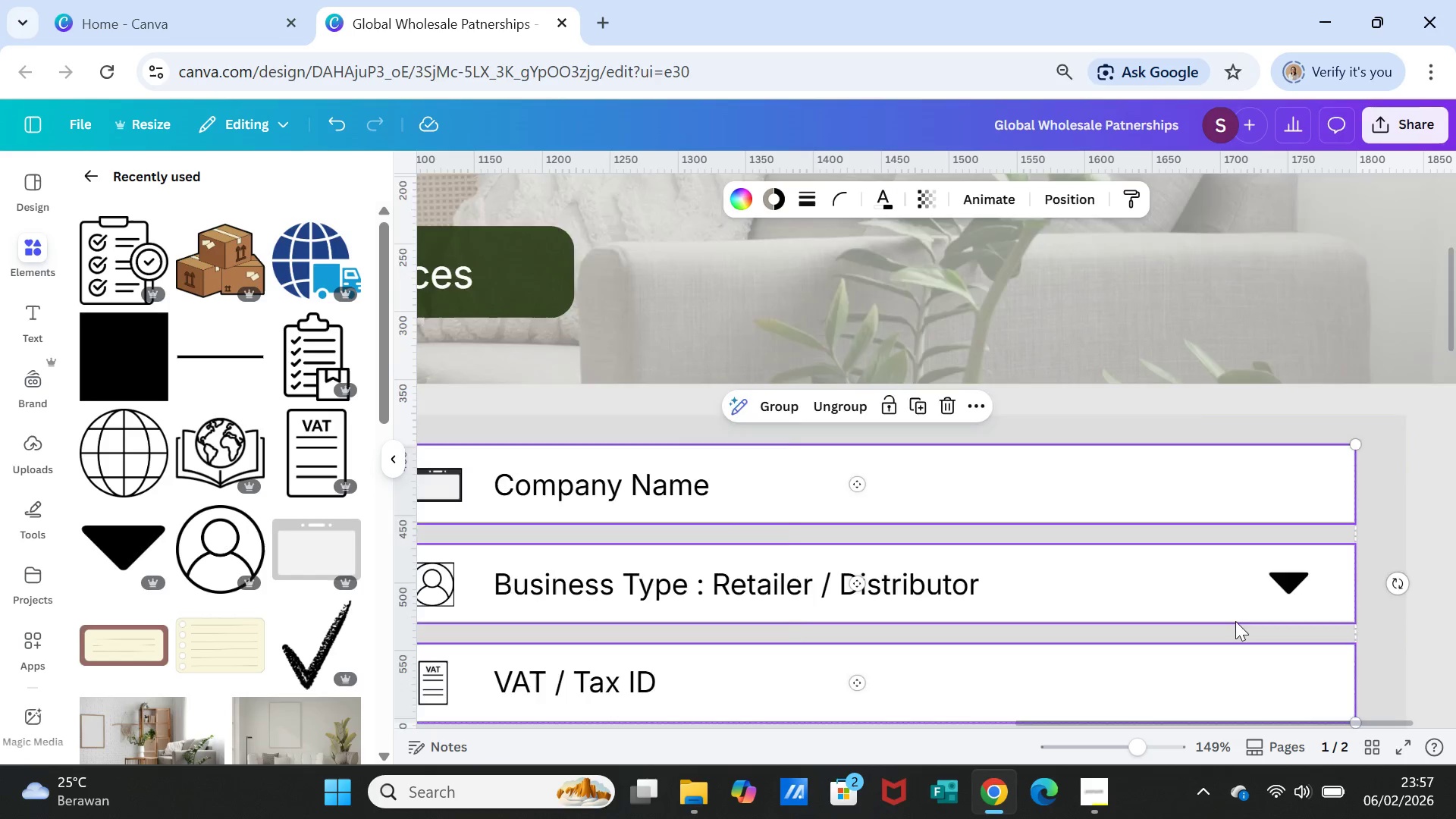 
scroll: coordinate [1235, 621], scroll_direction: down, amount: 2.0
 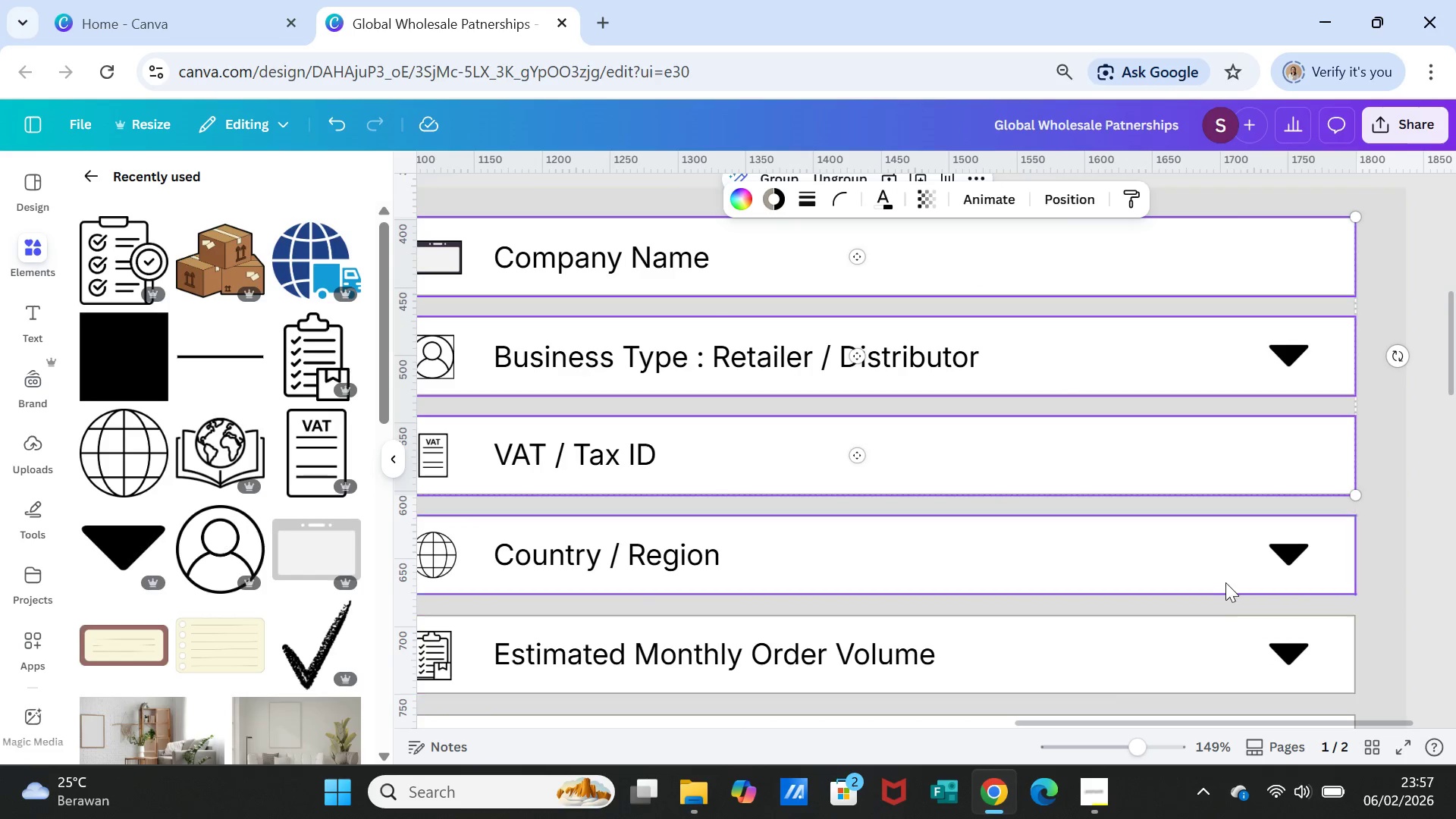 
hold_key(key=ShiftLeft, duration=1.88)
left_click([1223, 579])
 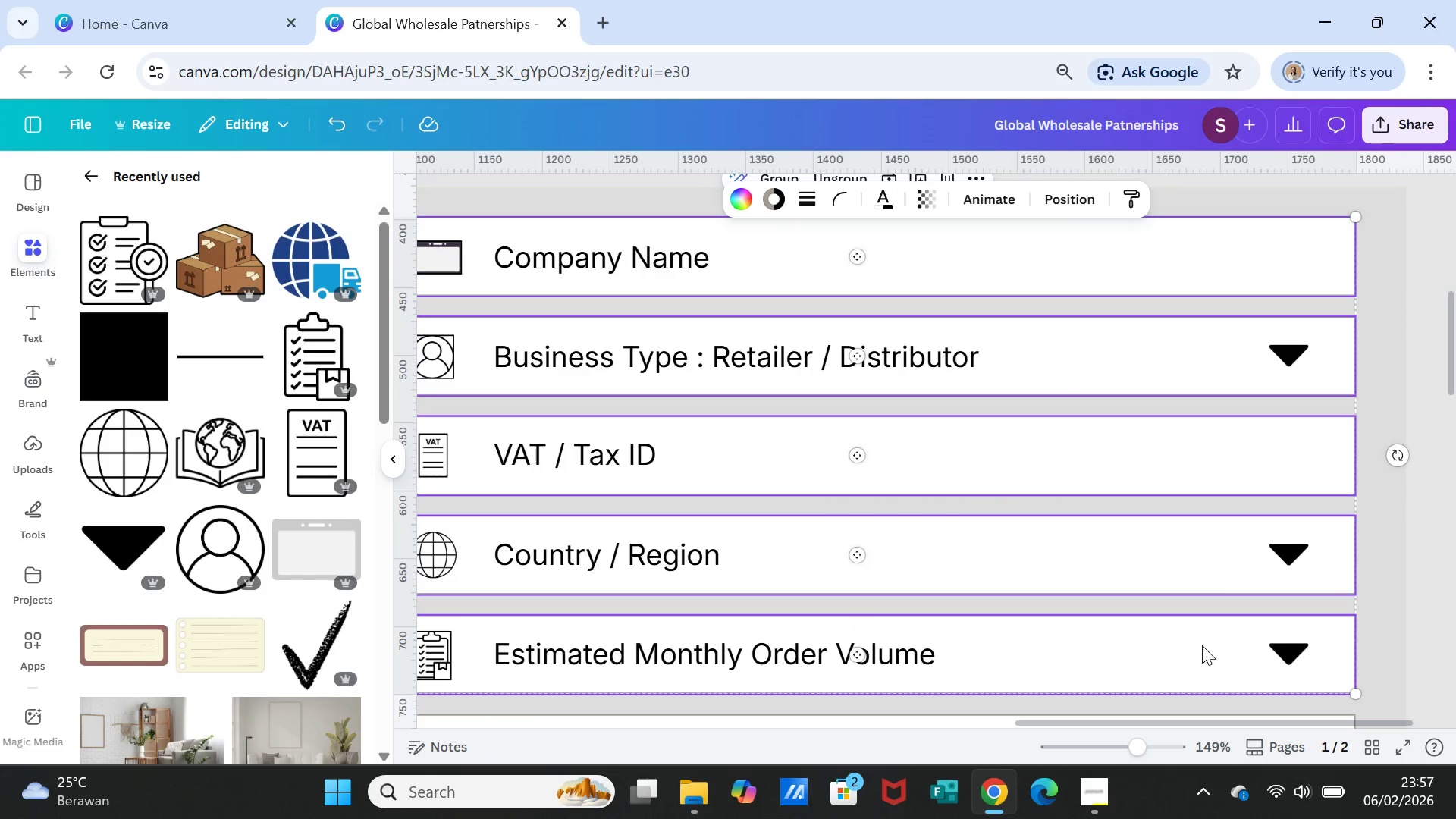 
scroll: coordinate [1201, 645], scroll_direction: down, amount: 2.0
 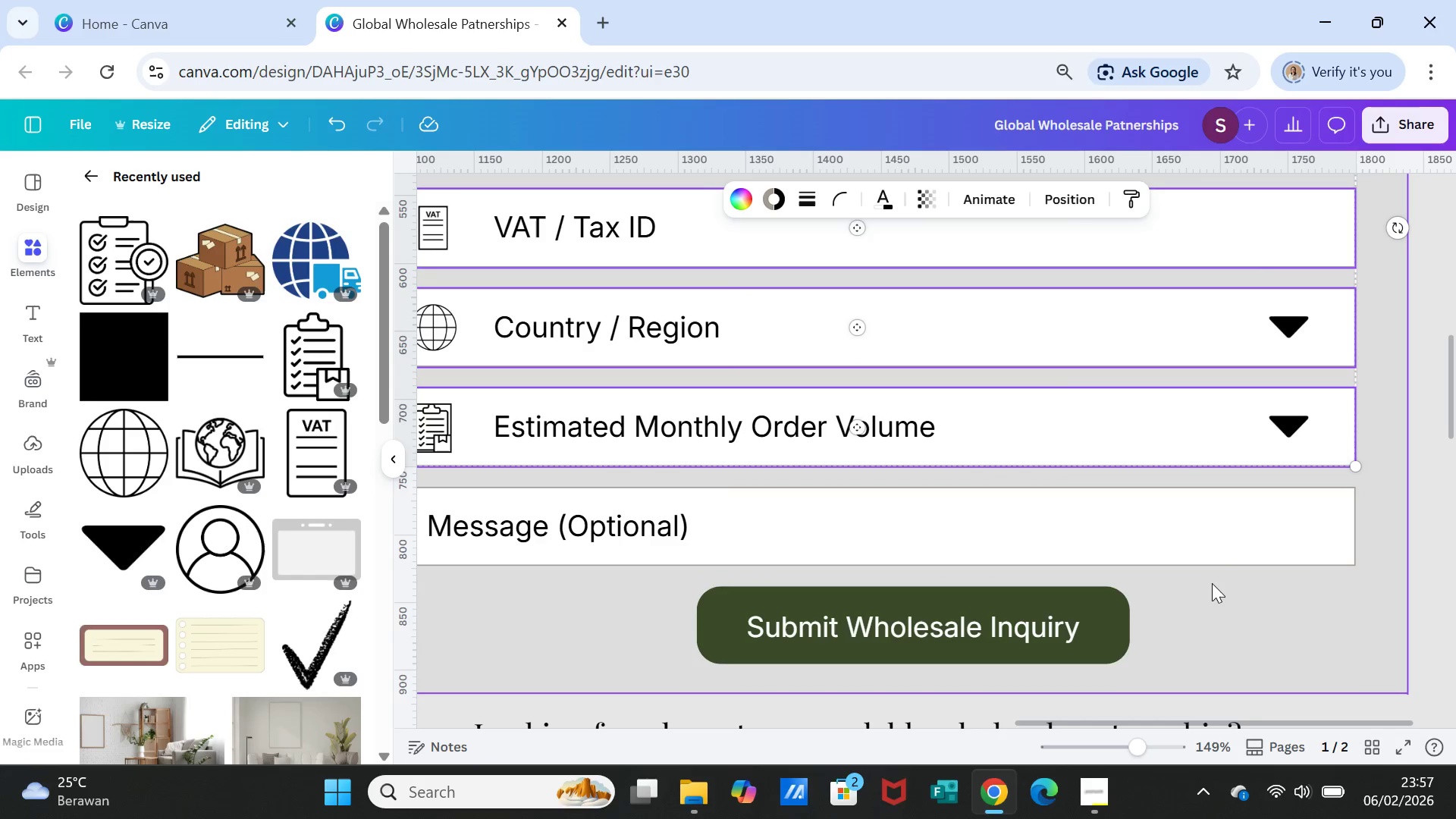 
hold_key(key=ShiftLeft, duration=4.62)
left_click([1211, 548])
 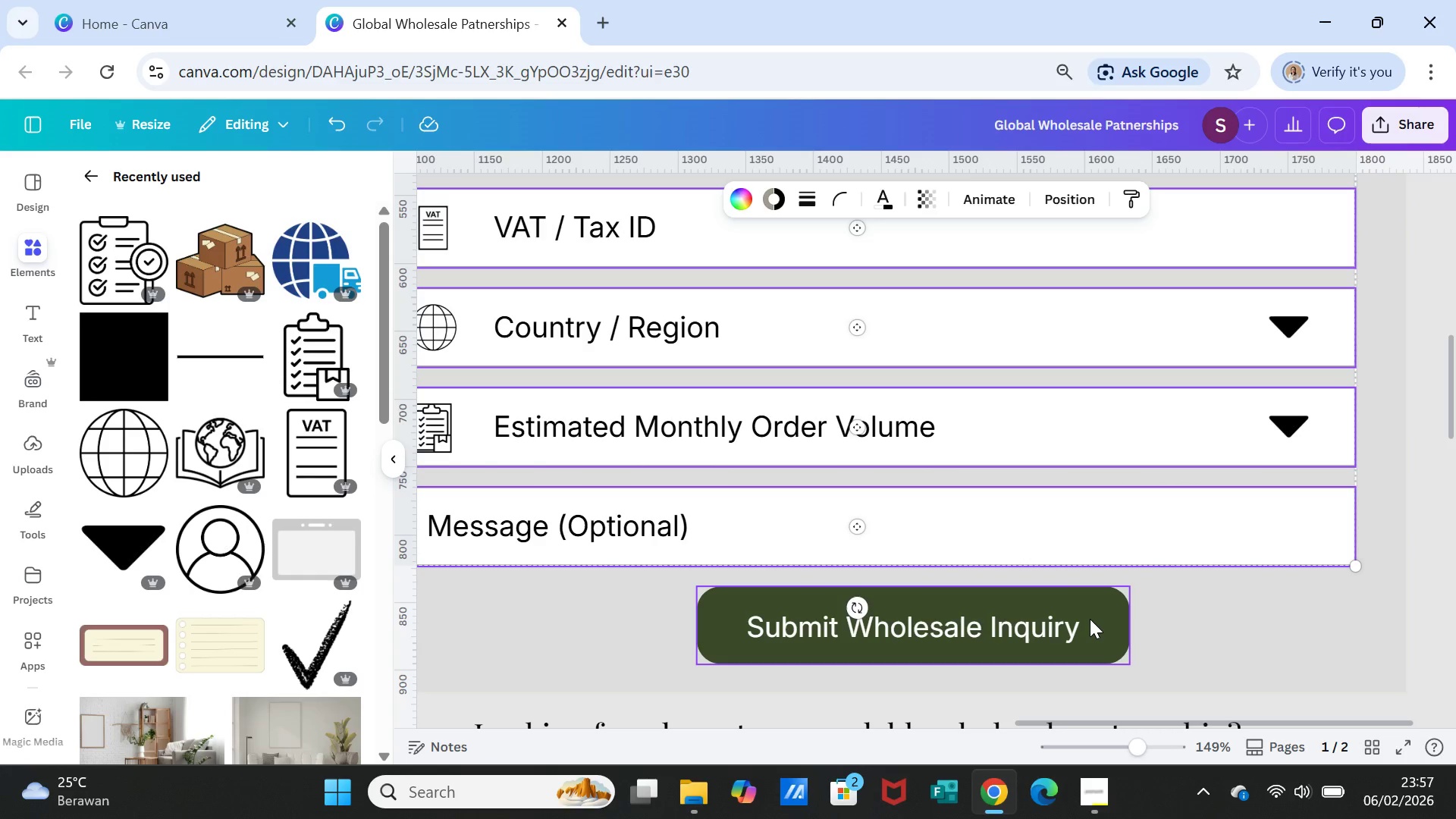 
left_click([1090, 619])
 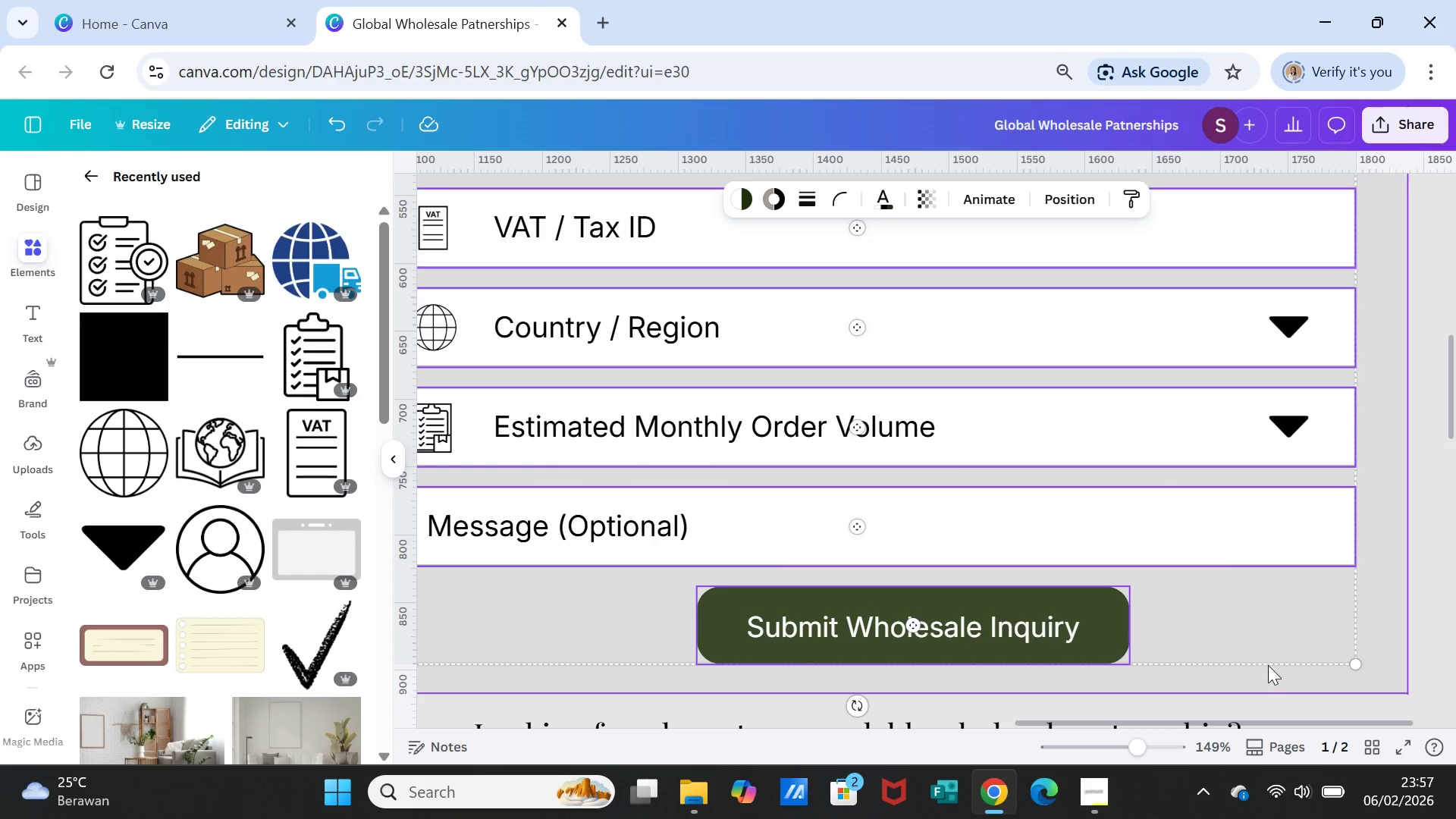 
left_click([1269, 666])
 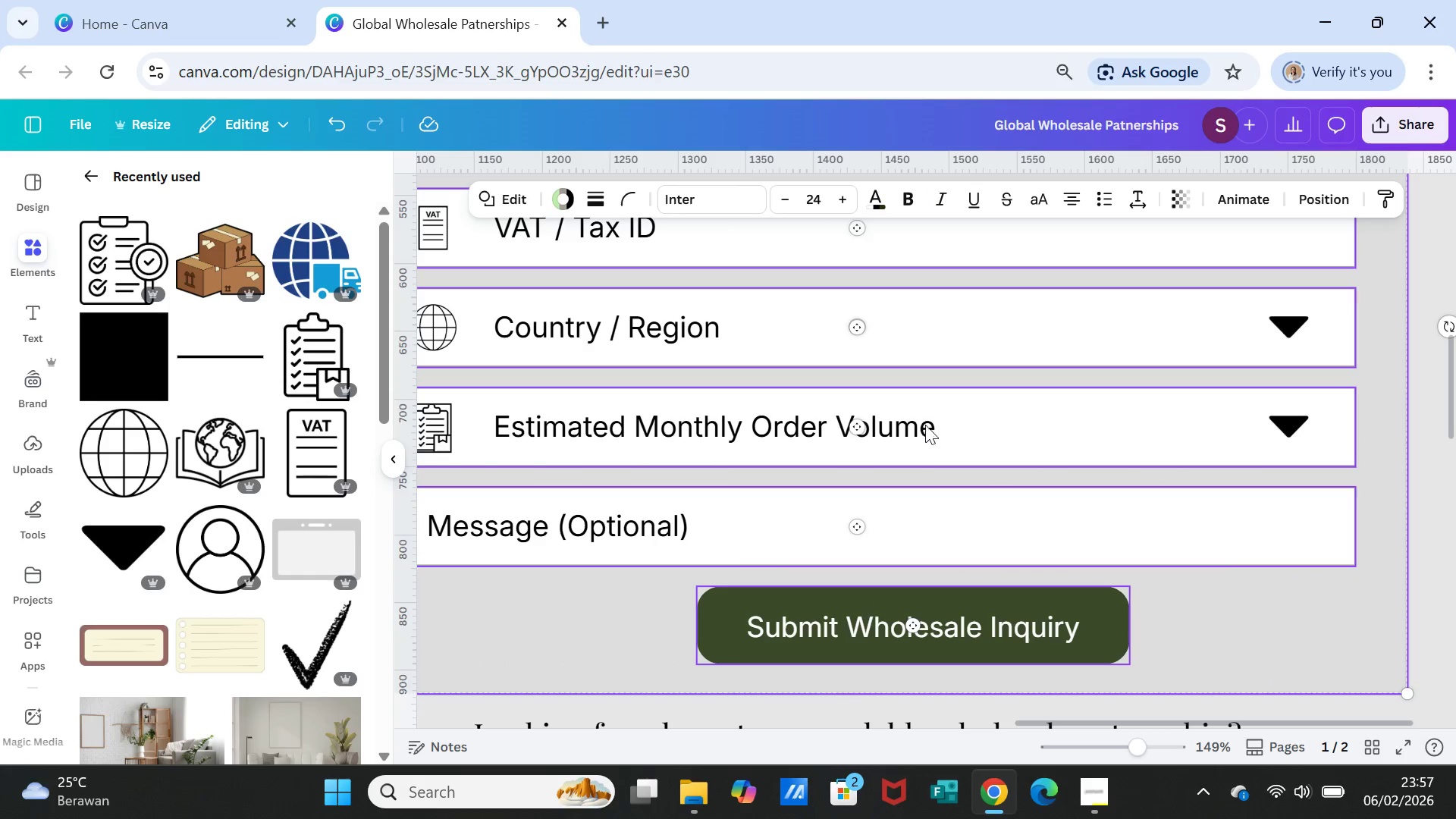 
scroll: coordinate [927, 423], scroll_direction: up, amount: 2.0
 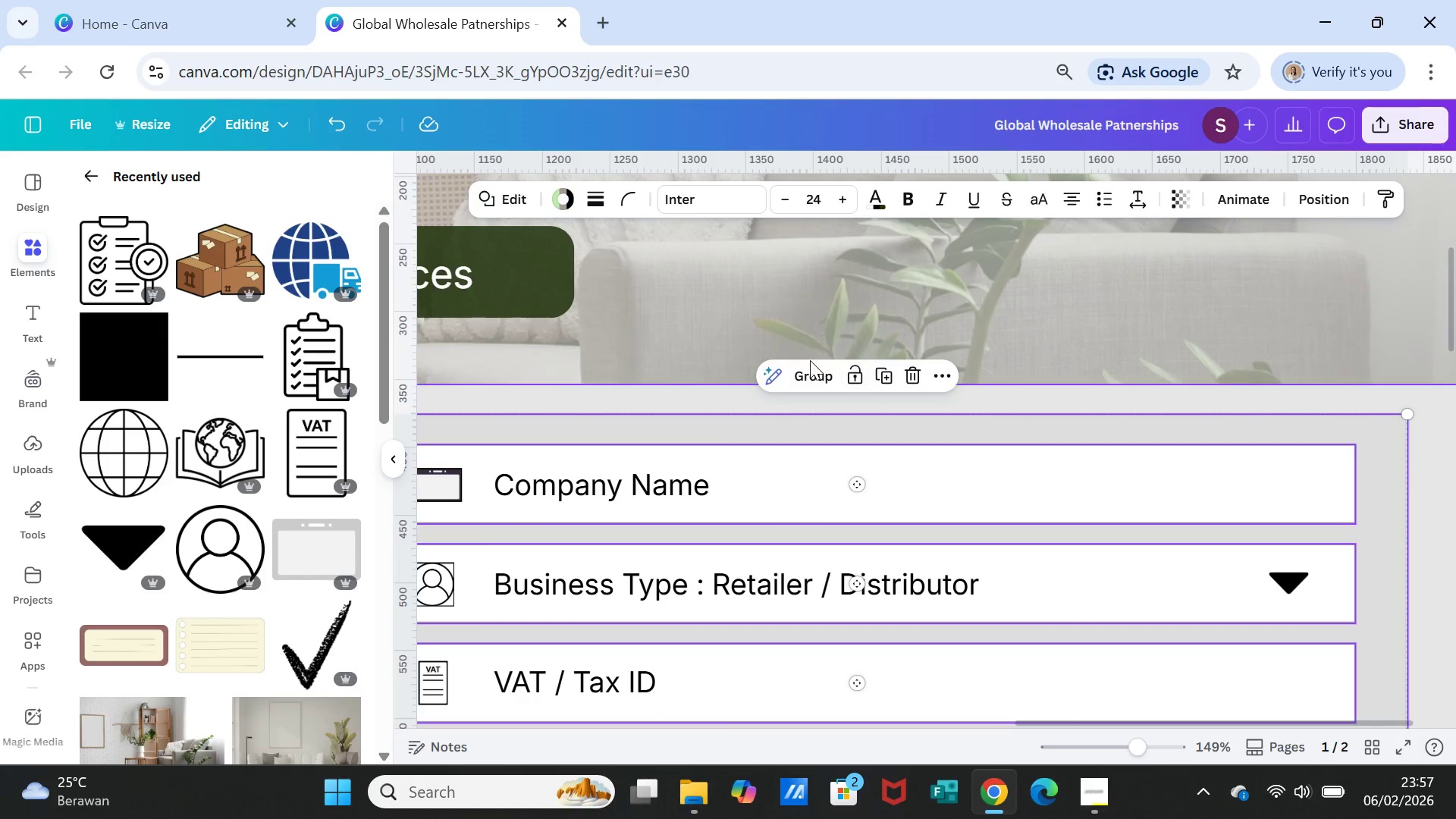 
left_click([810, 374])
 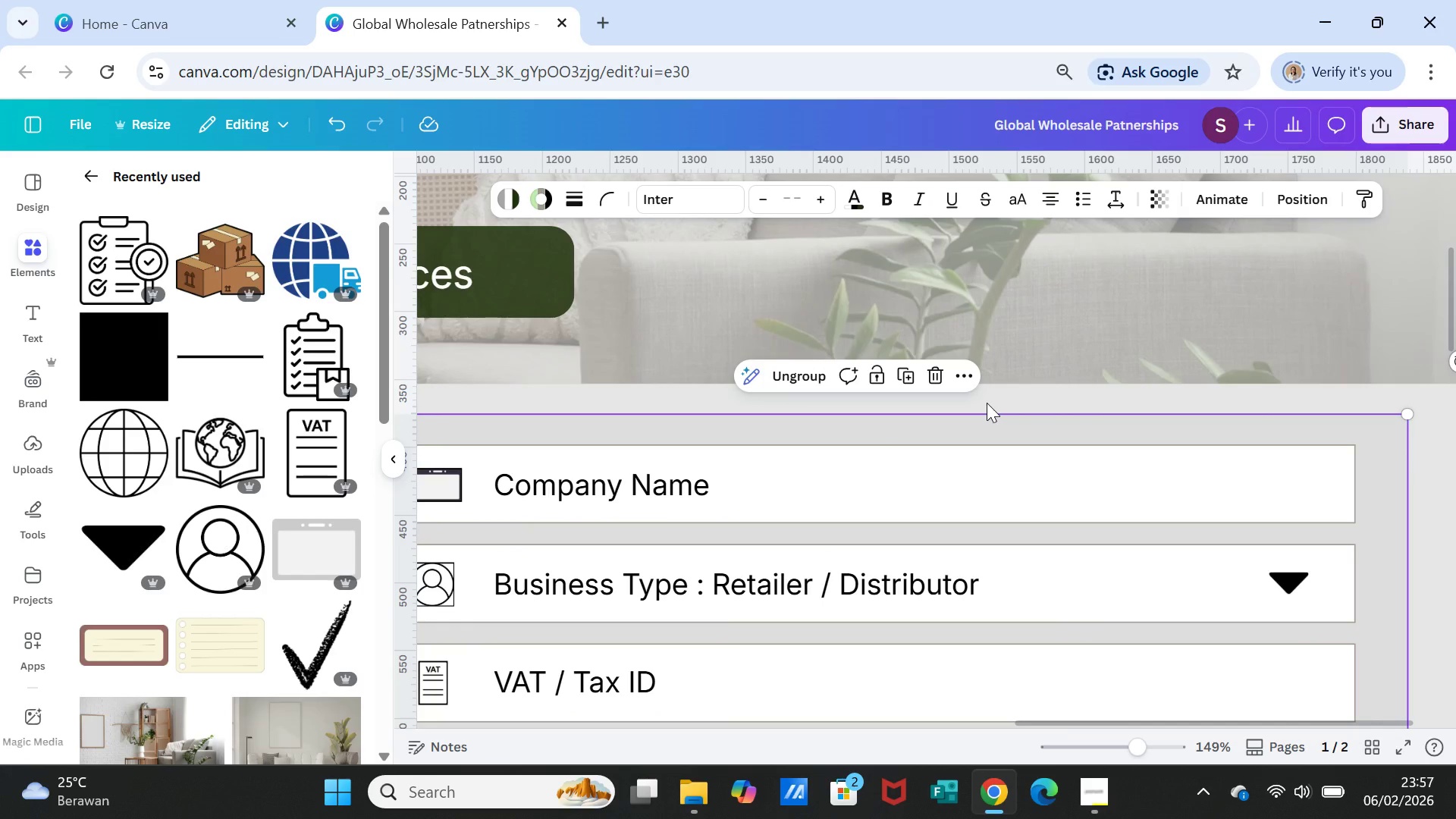 
key(Control+Shift+D)
 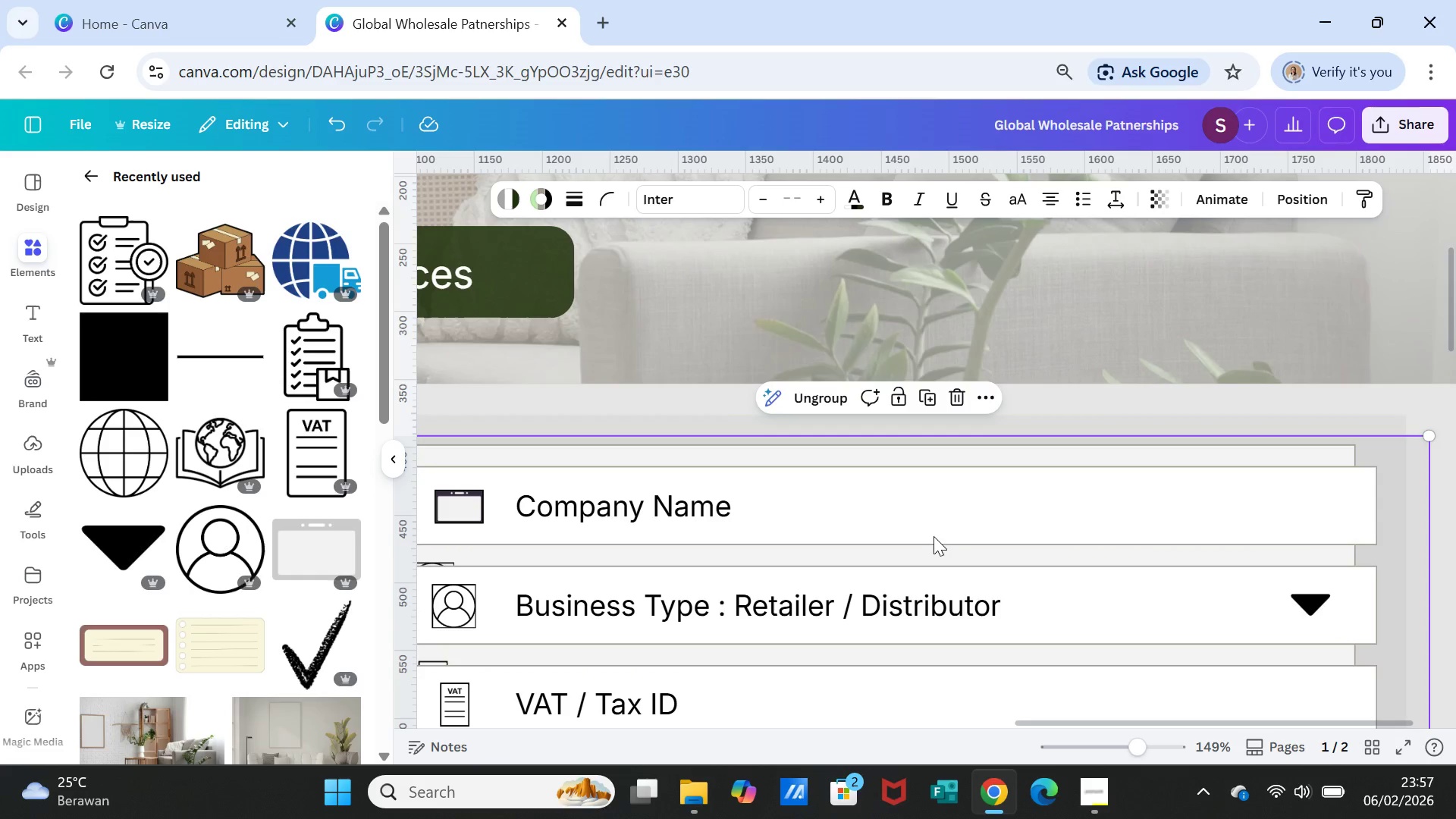 
left_click_drag(start_coordinate=[934, 535], to_coordinate=[597, 585])
 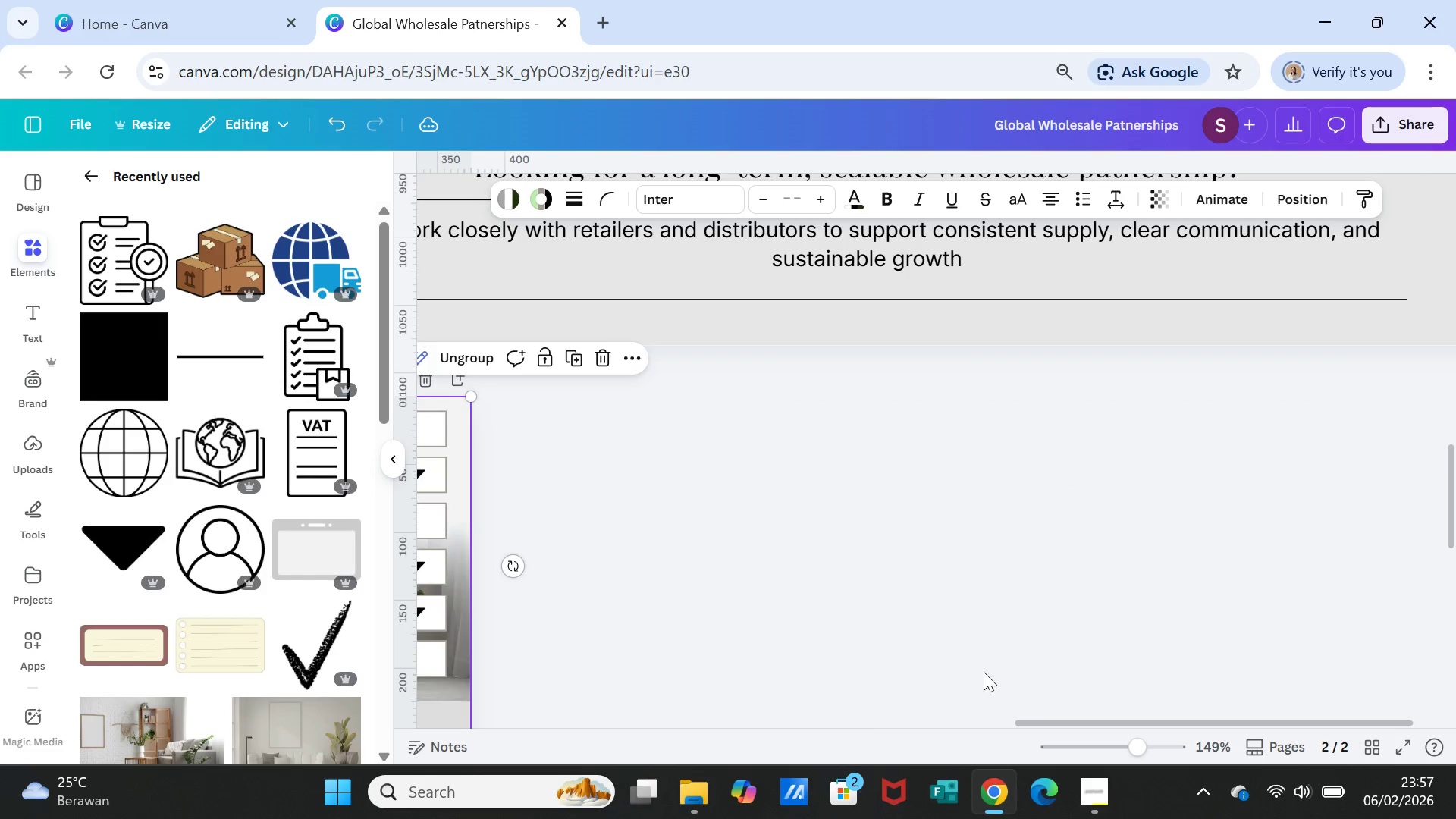 
scroll: coordinate [903, 618], scroll_direction: down, amount: 8.0
 